 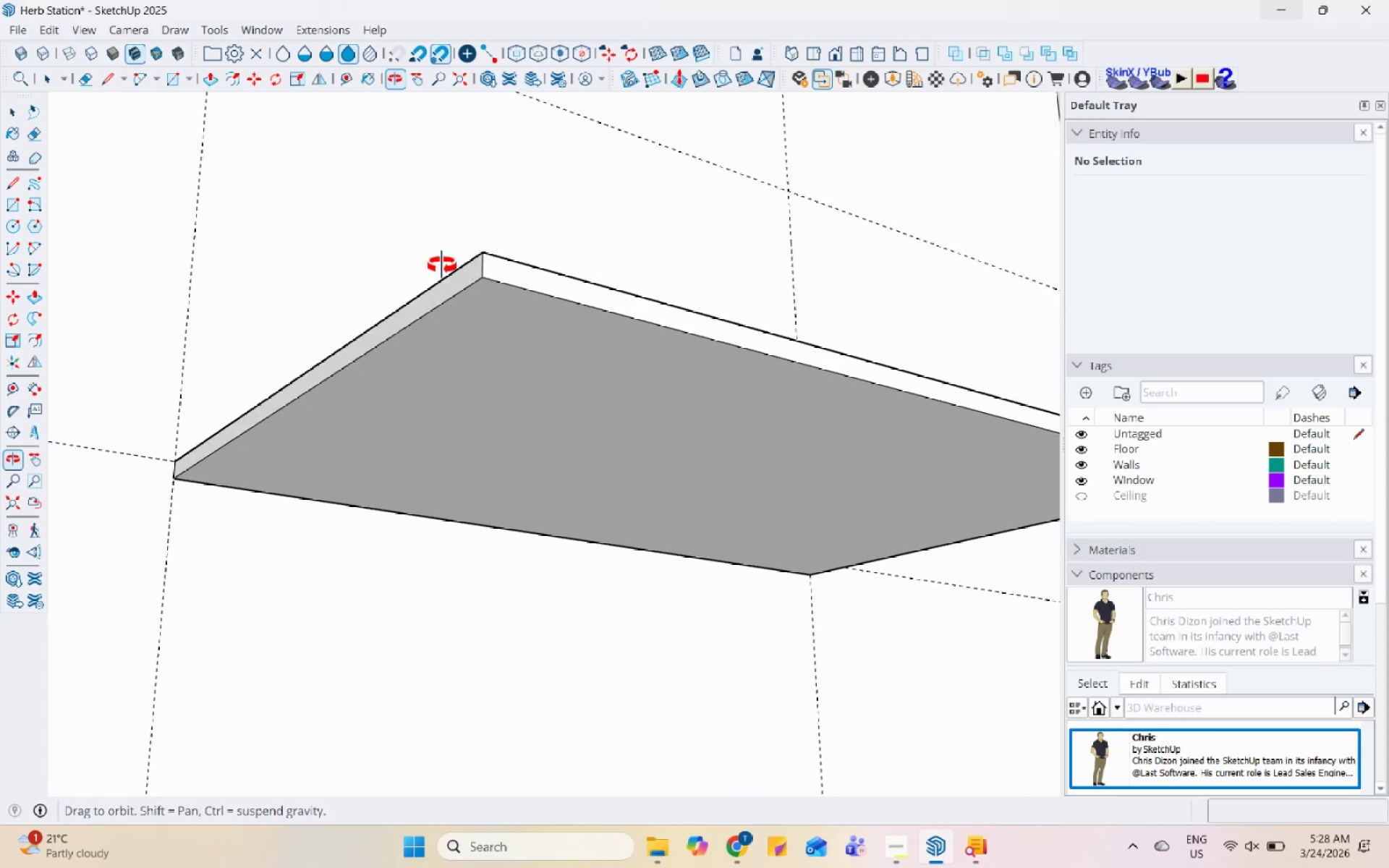 
scroll: coordinate [358, 539], scroll_direction: down, amount: 66.0
 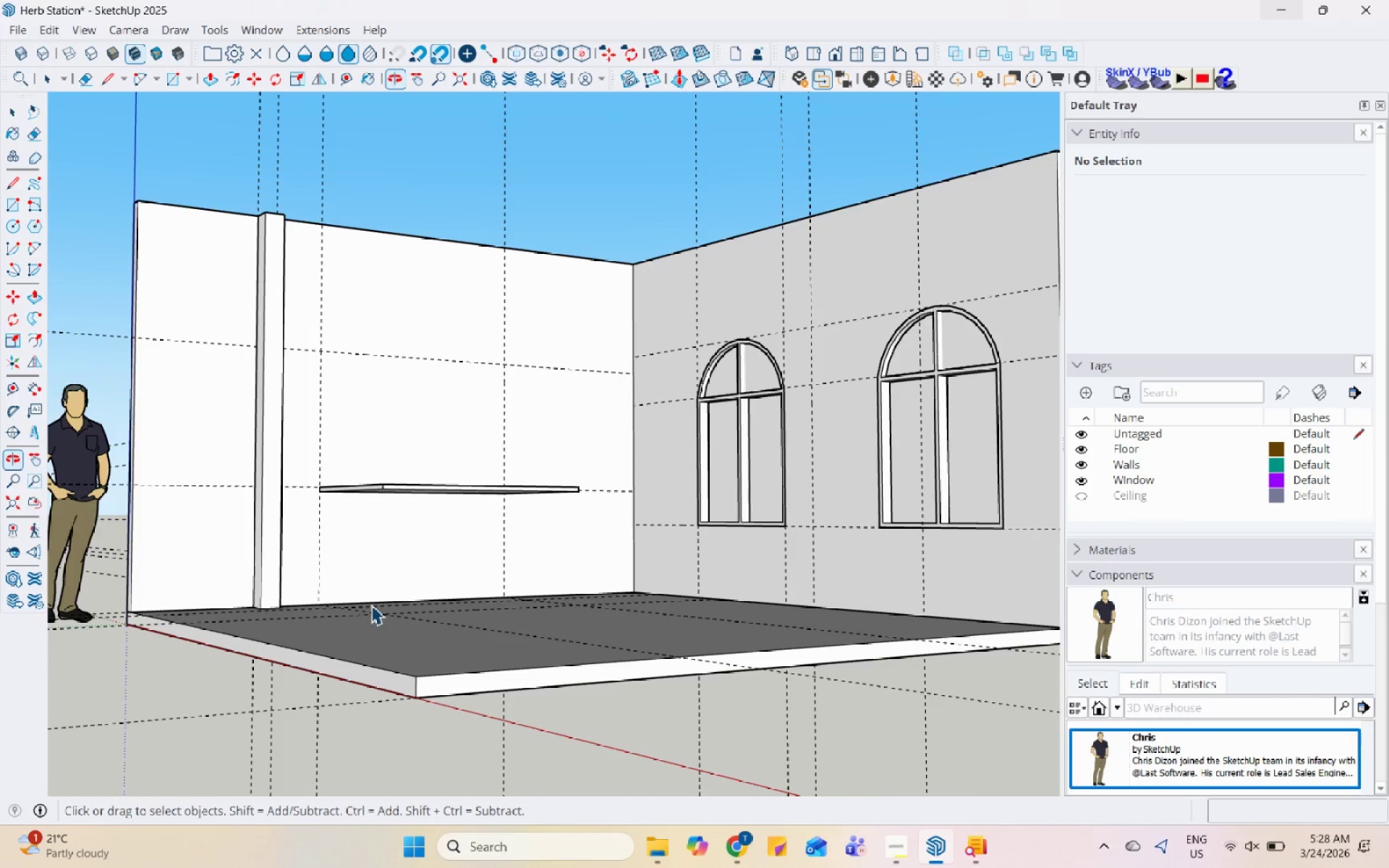 
scroll: coordinate [386, 453], scroll_direction: up, amount: 11.0
 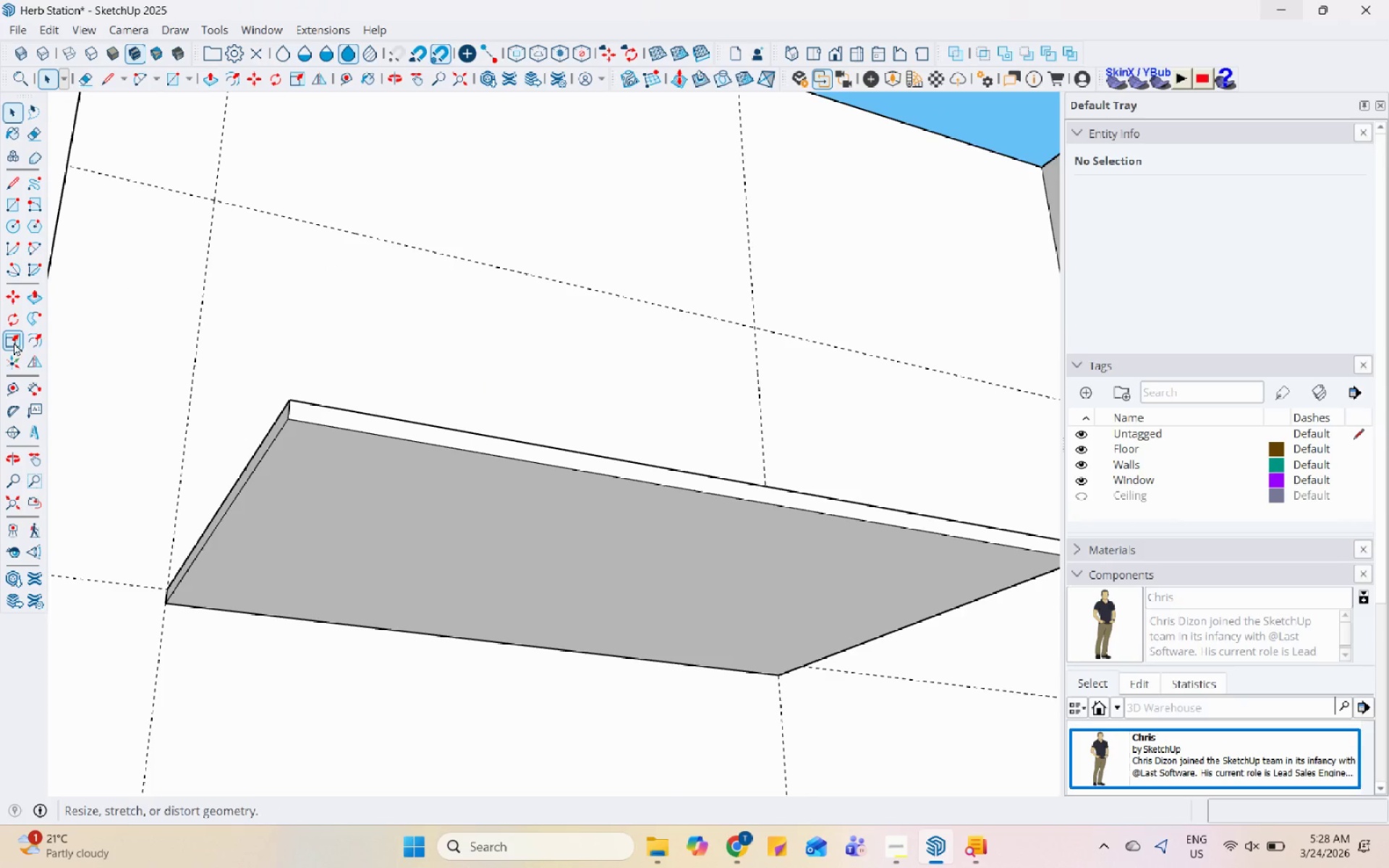 
left_click([8, 388])
 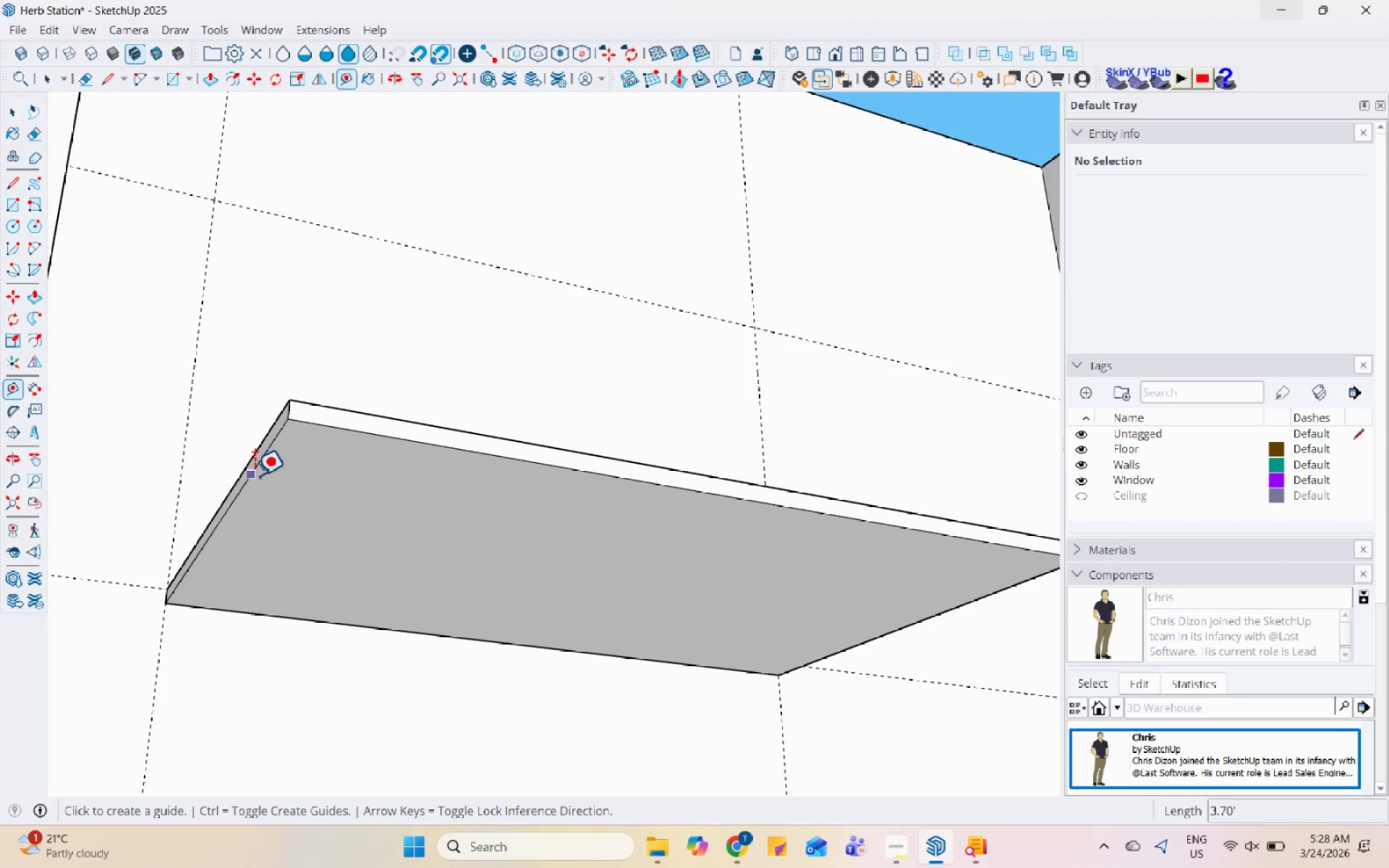 
left_click([254, 475])
 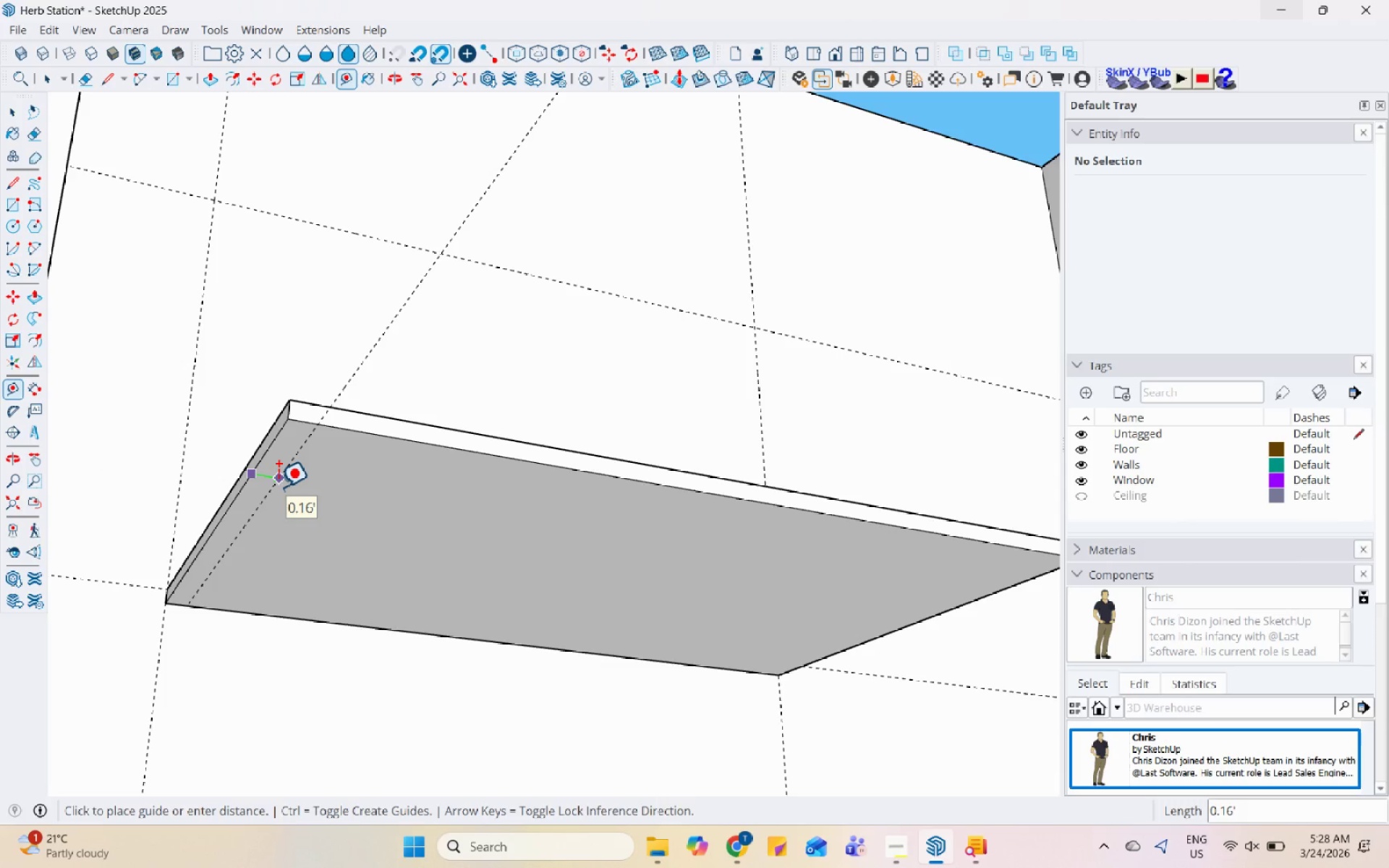 
left_click([278, 487])
 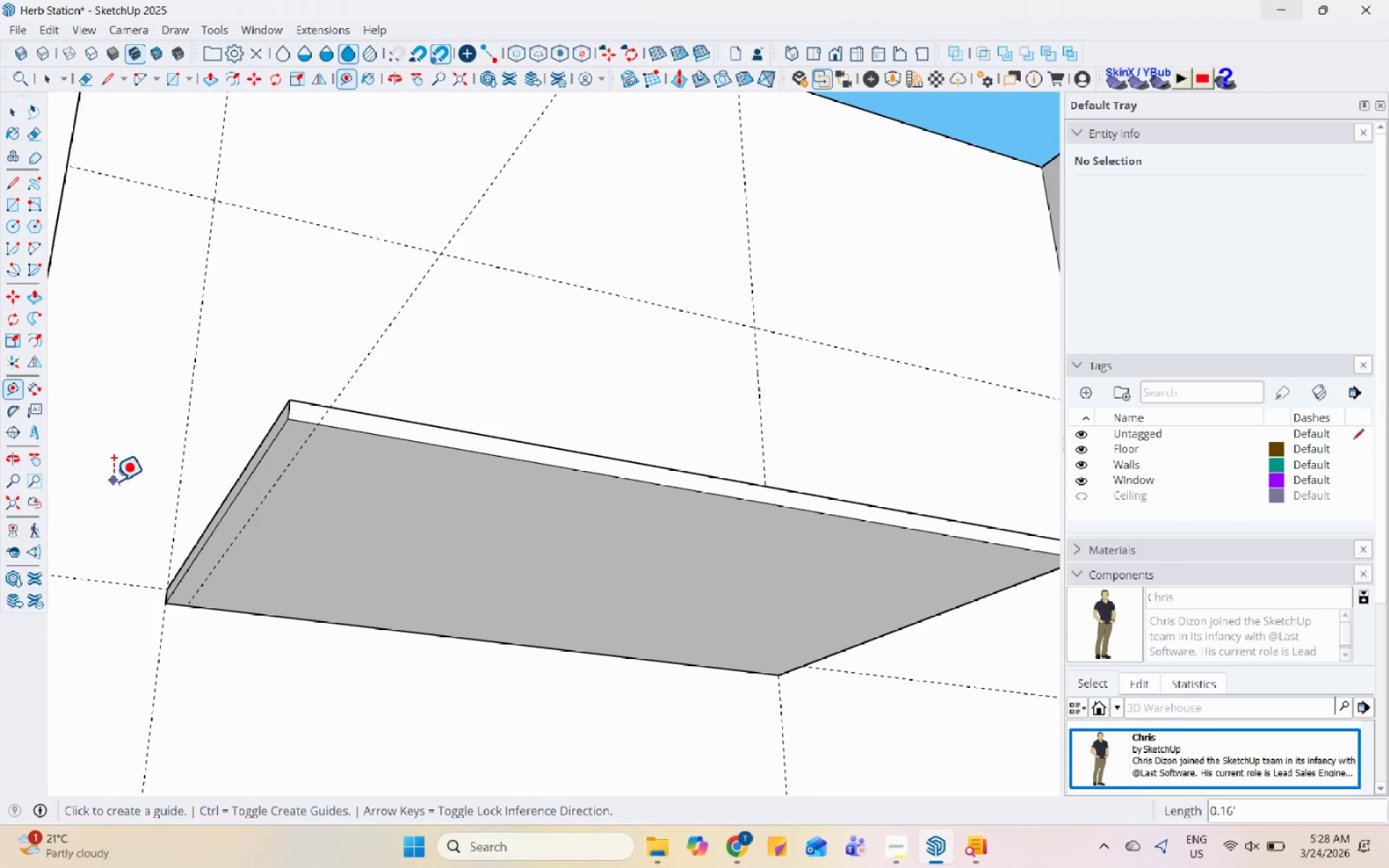 
scroll: coordinate [519, 620], scroll_direction: down, amount: 13.0
 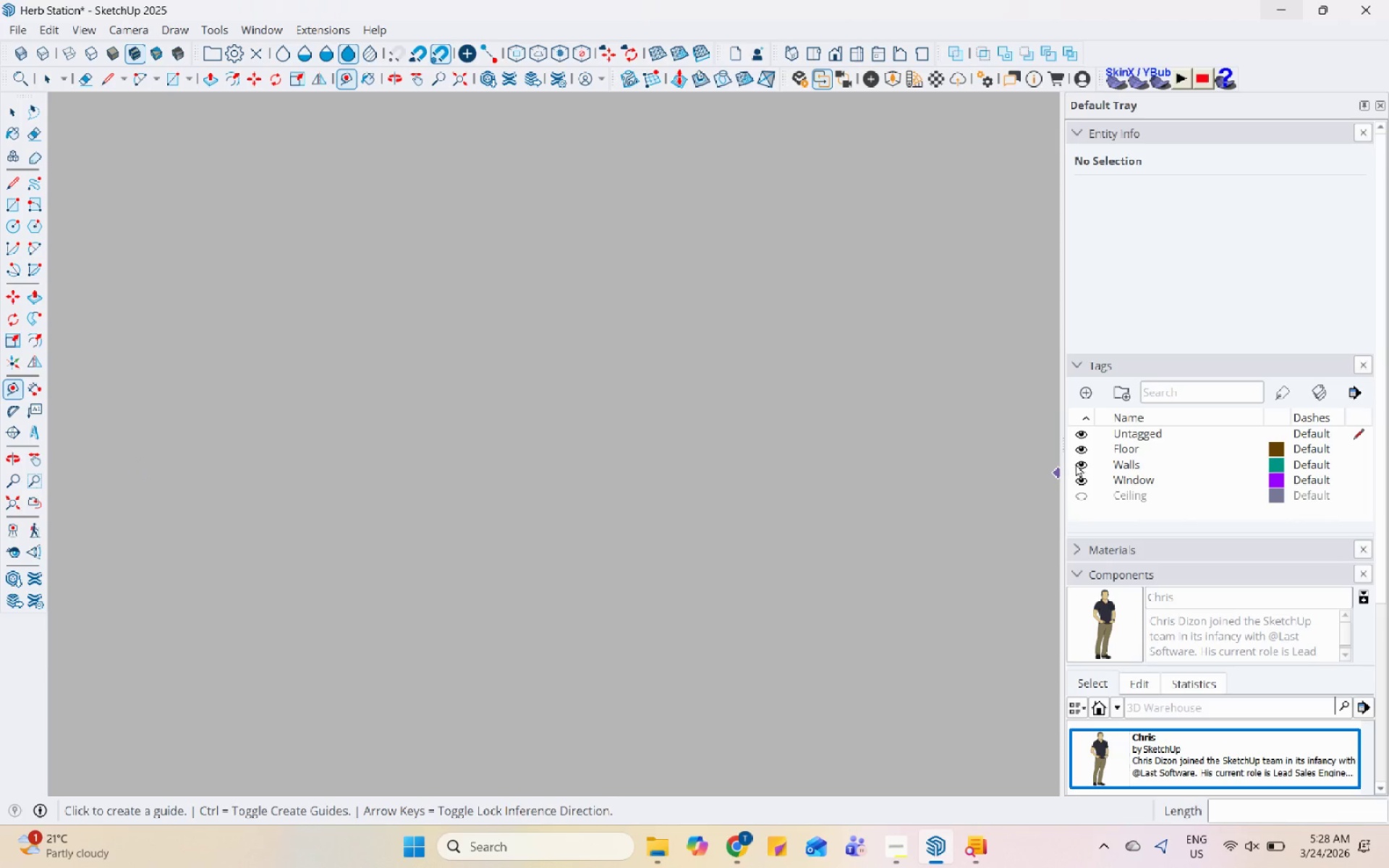 
left_click([1081, 449])
 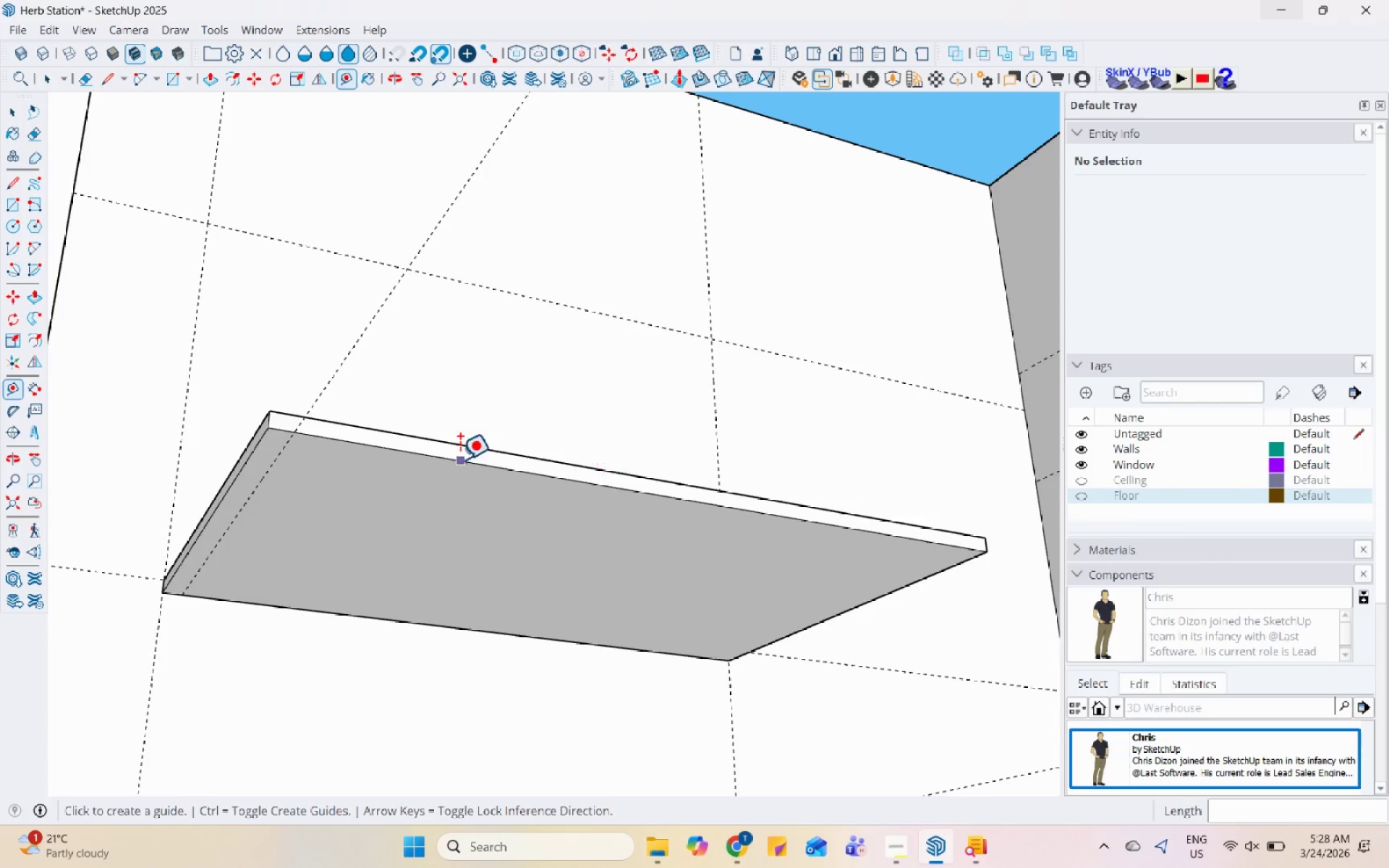 
scroll: coordinate [457, 464], scroll_direction: down, amount: 5.0
 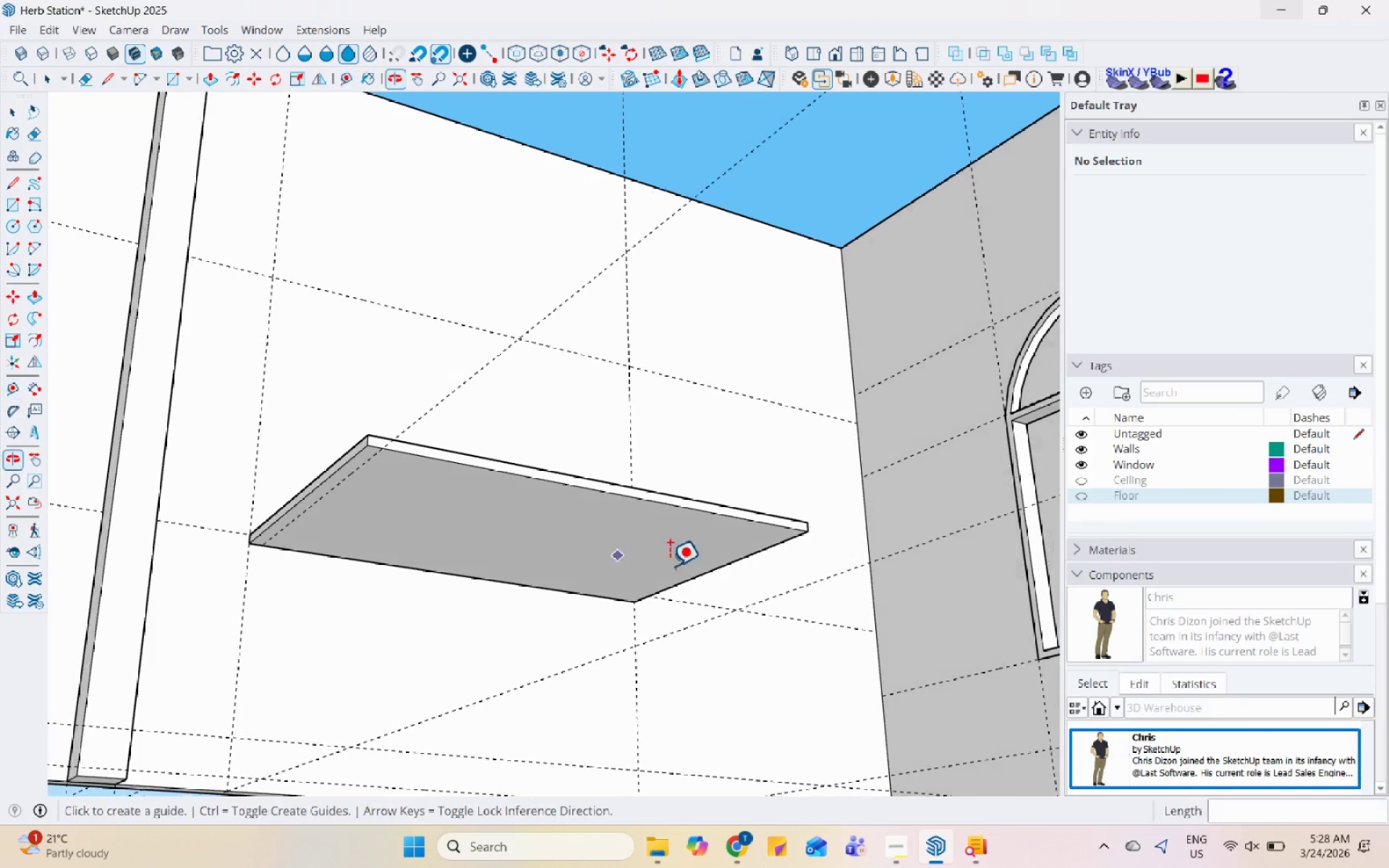 
scroll: coordinate [721, 564], scroll_direction: up, amount: 6.0
 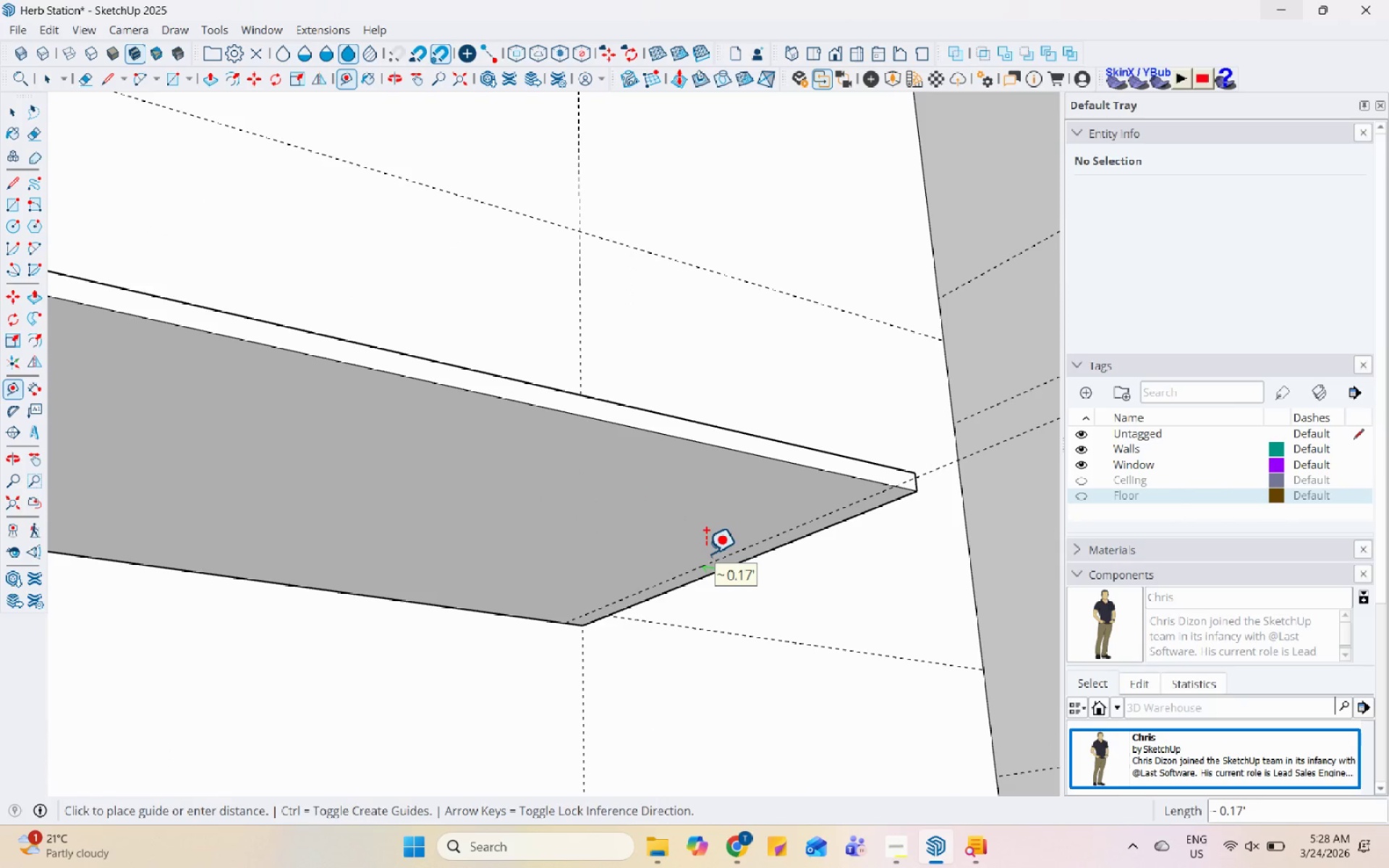 
key(Numpad0)
 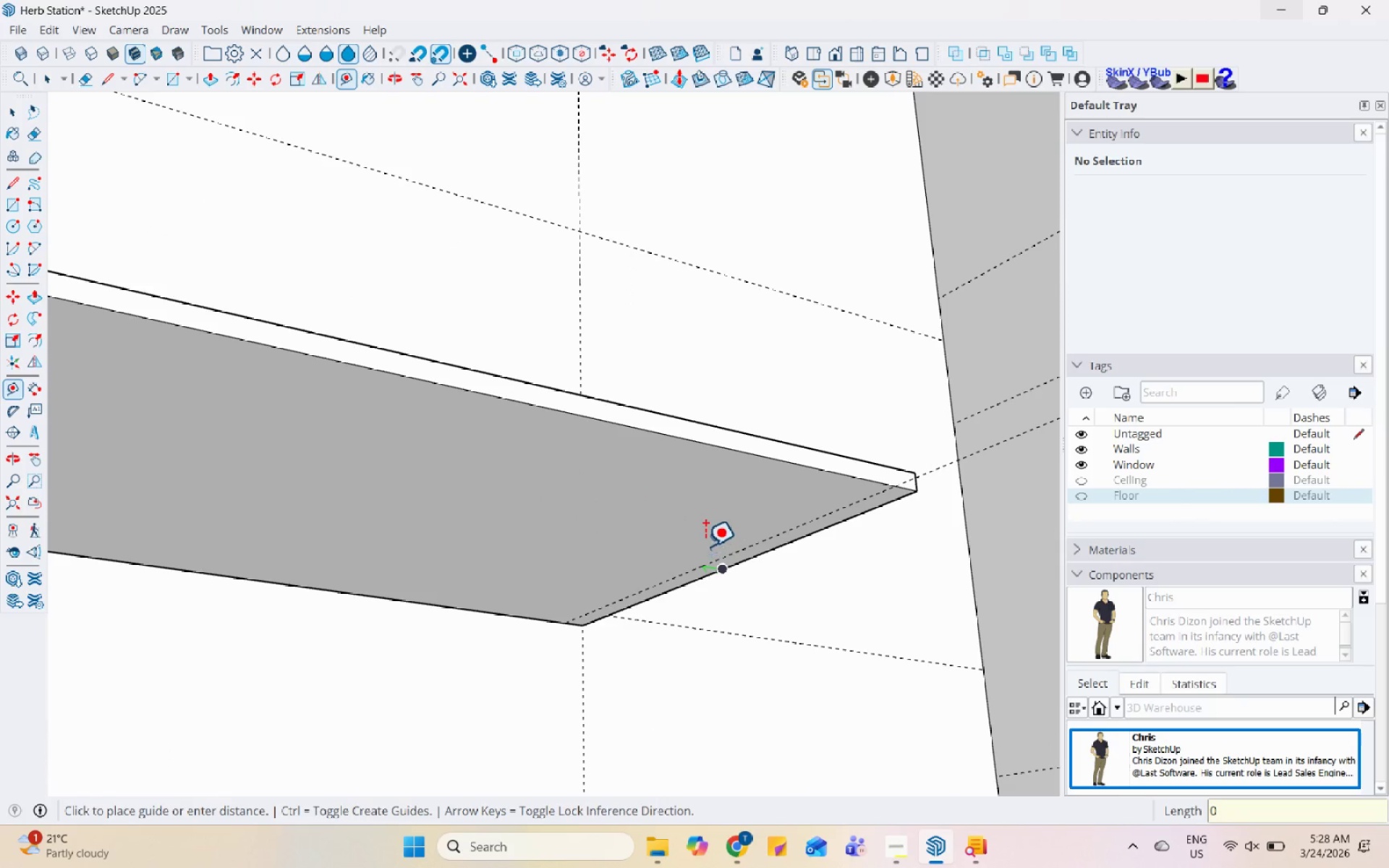 
key(NumpadDecimal)
 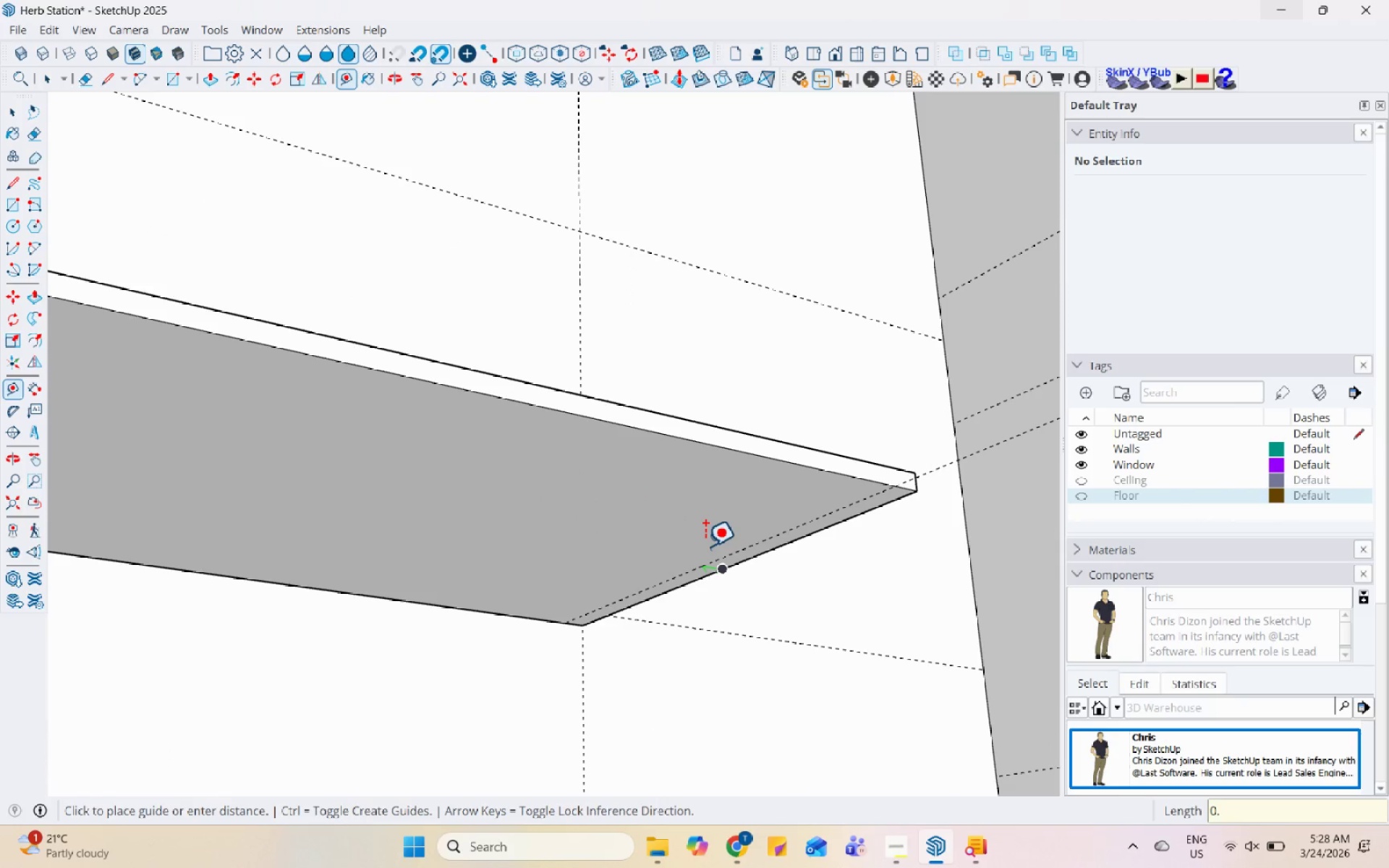 
key(Numpad1)
 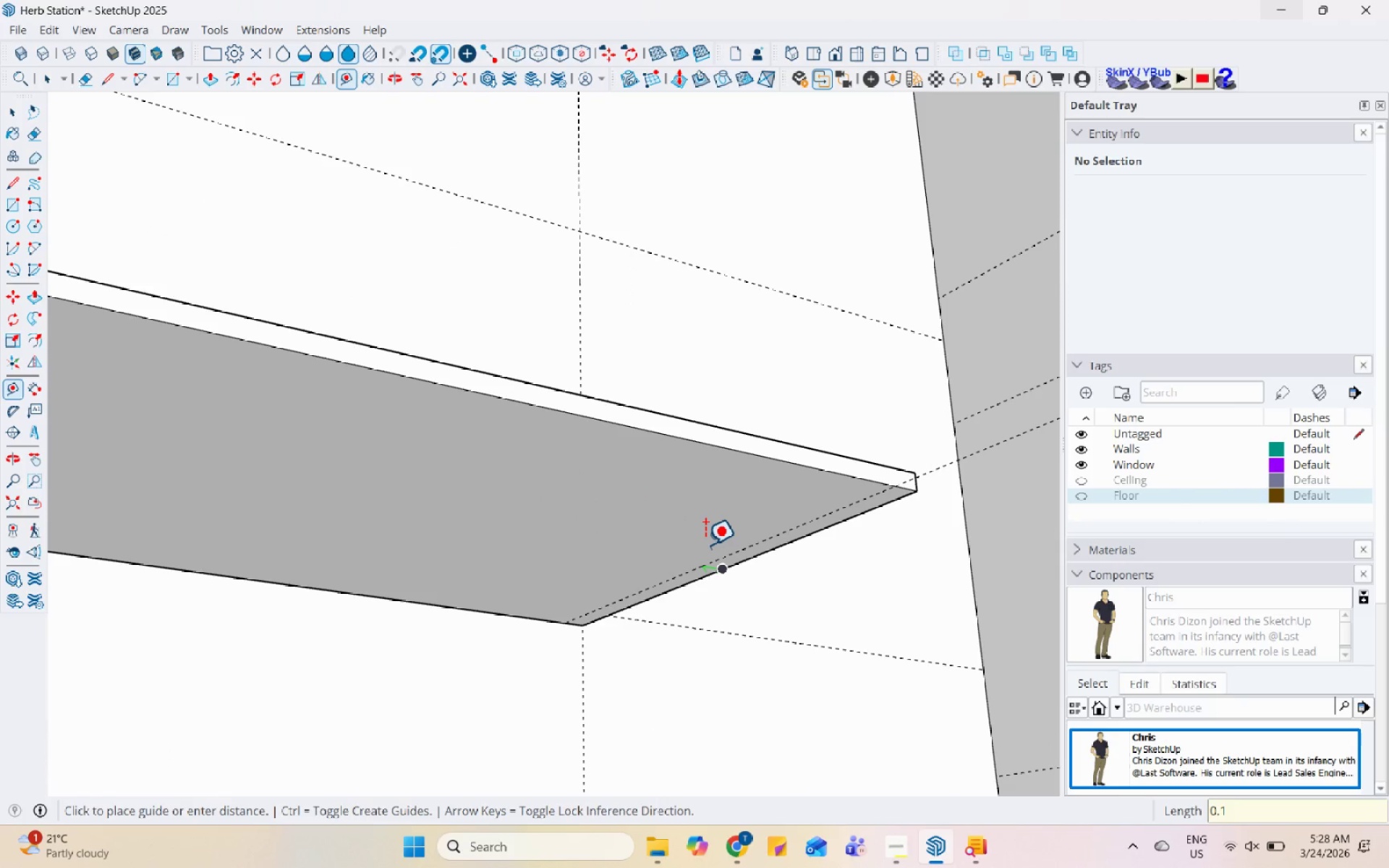 
key(Numpad6)
 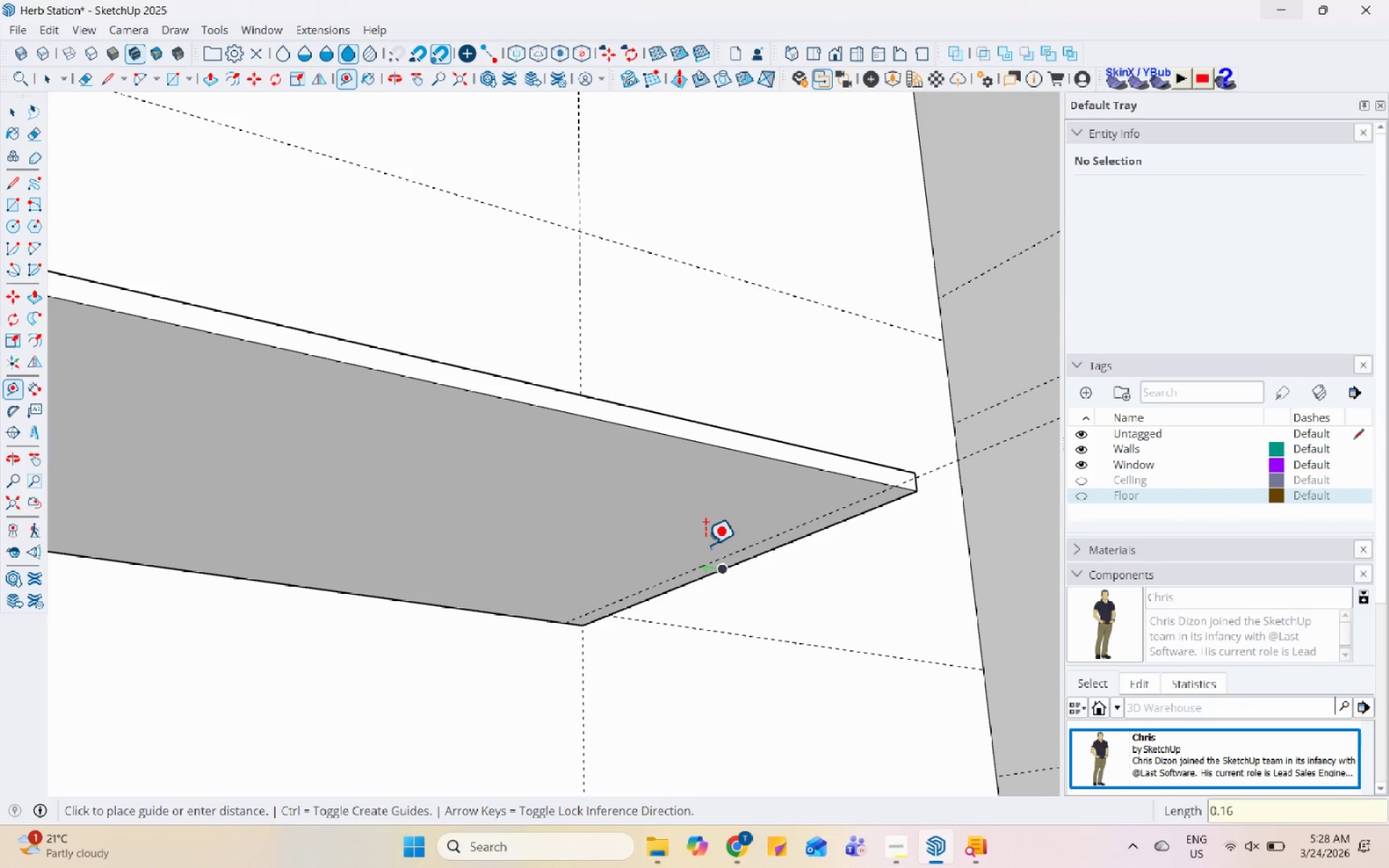 
key(Enter)
 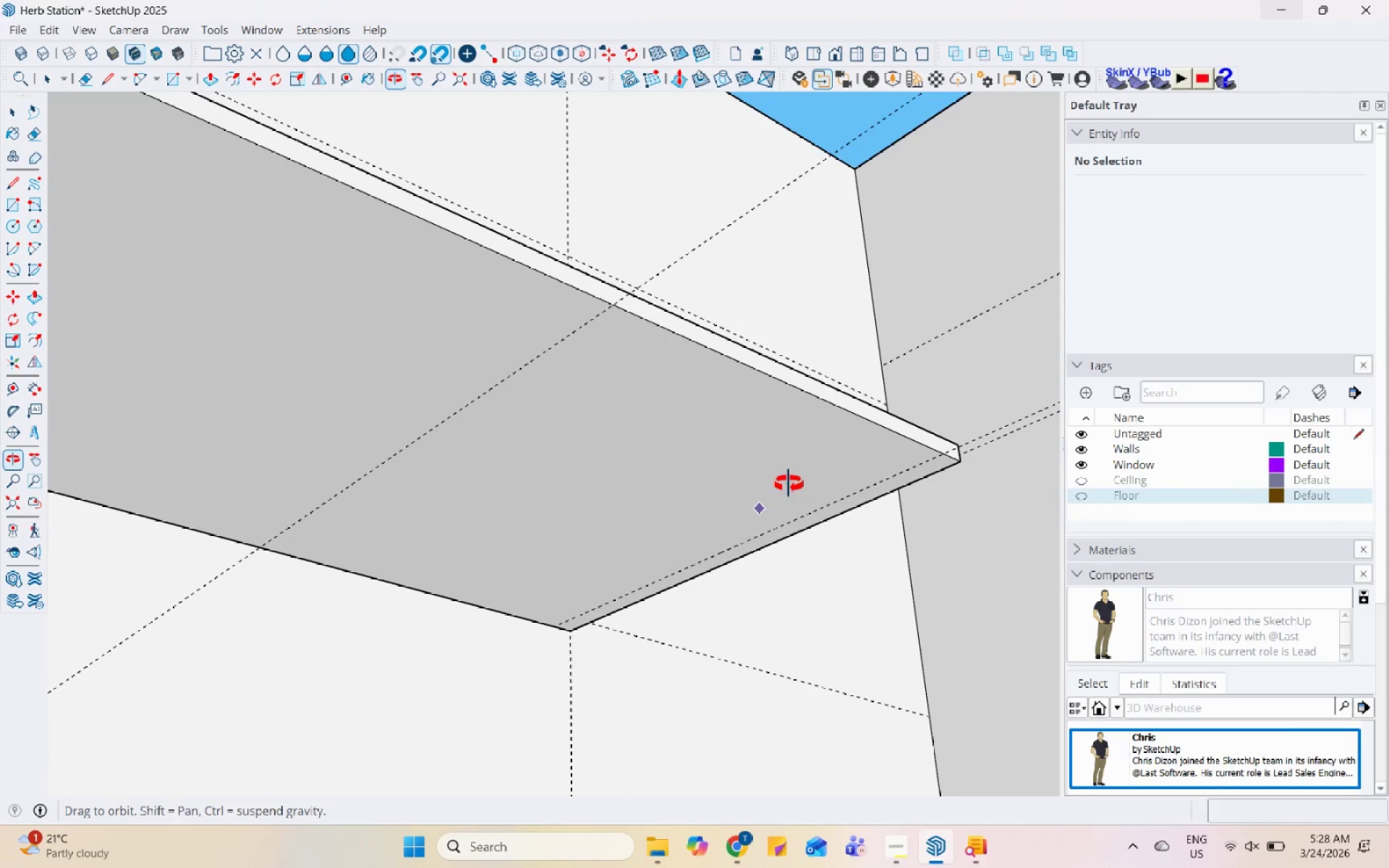 
scroll: coordinate [439, 311], scroll_direction: up, amount: 1.0
 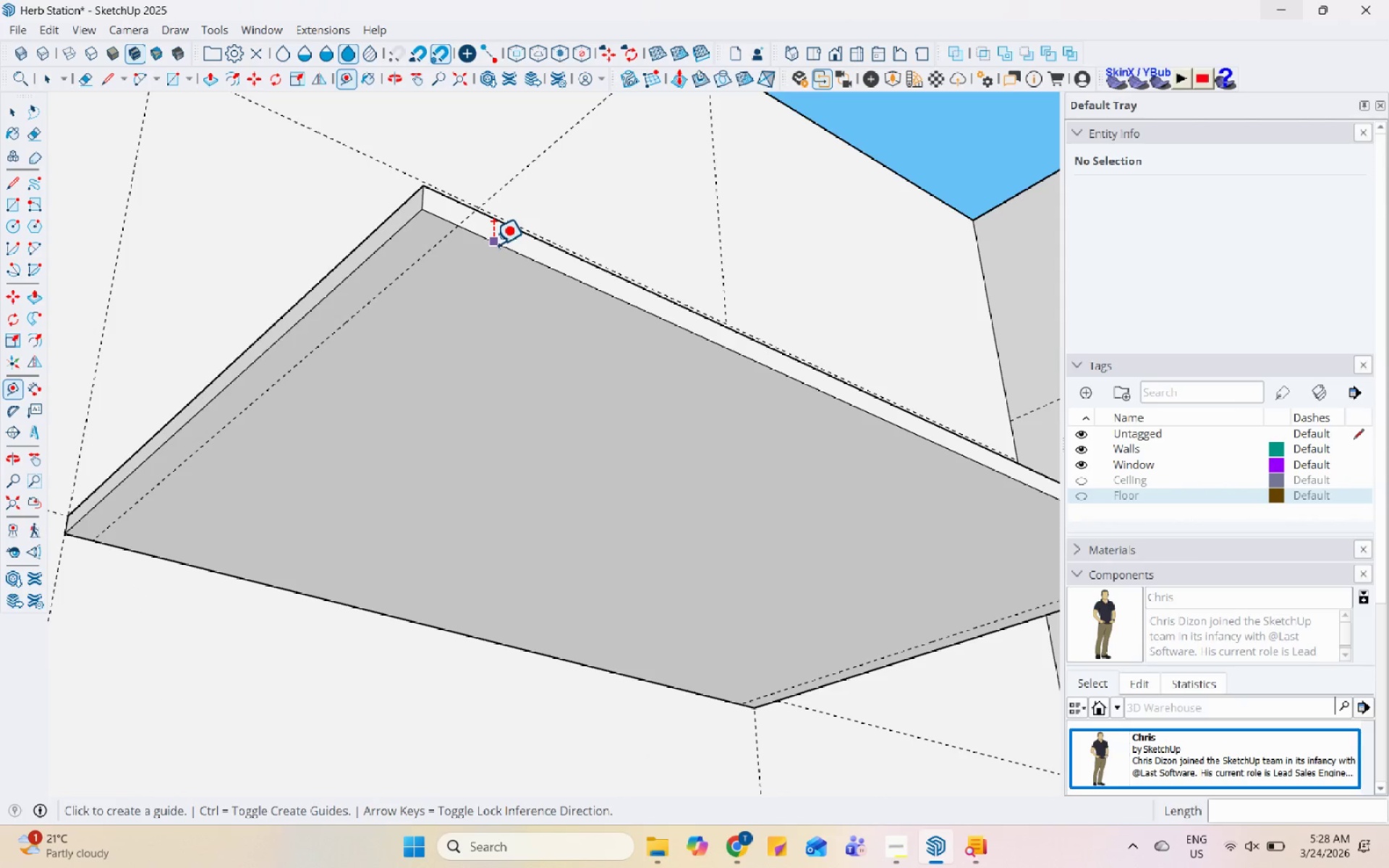 
left_click([493, 244])
 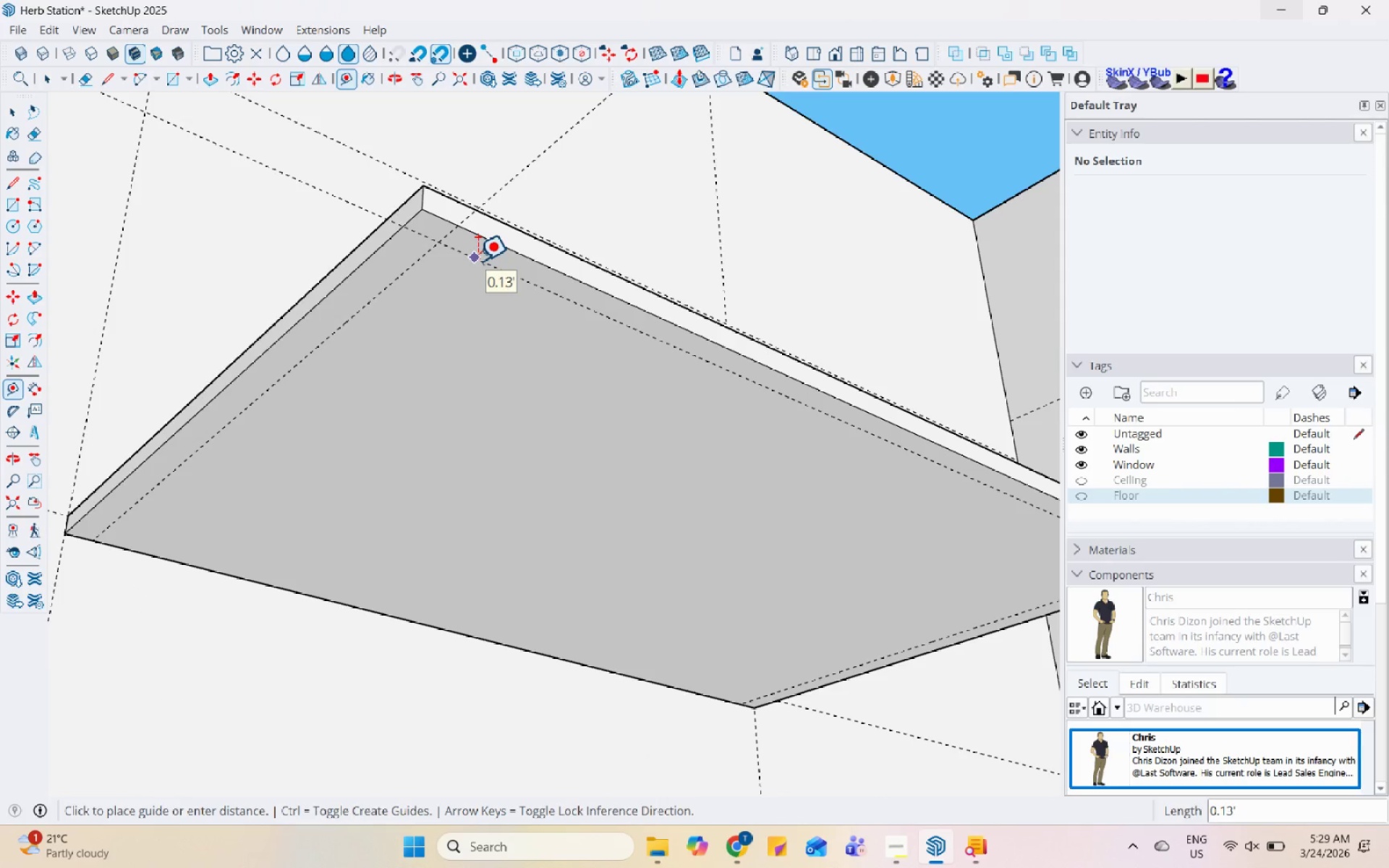 
key(Numpad0)
 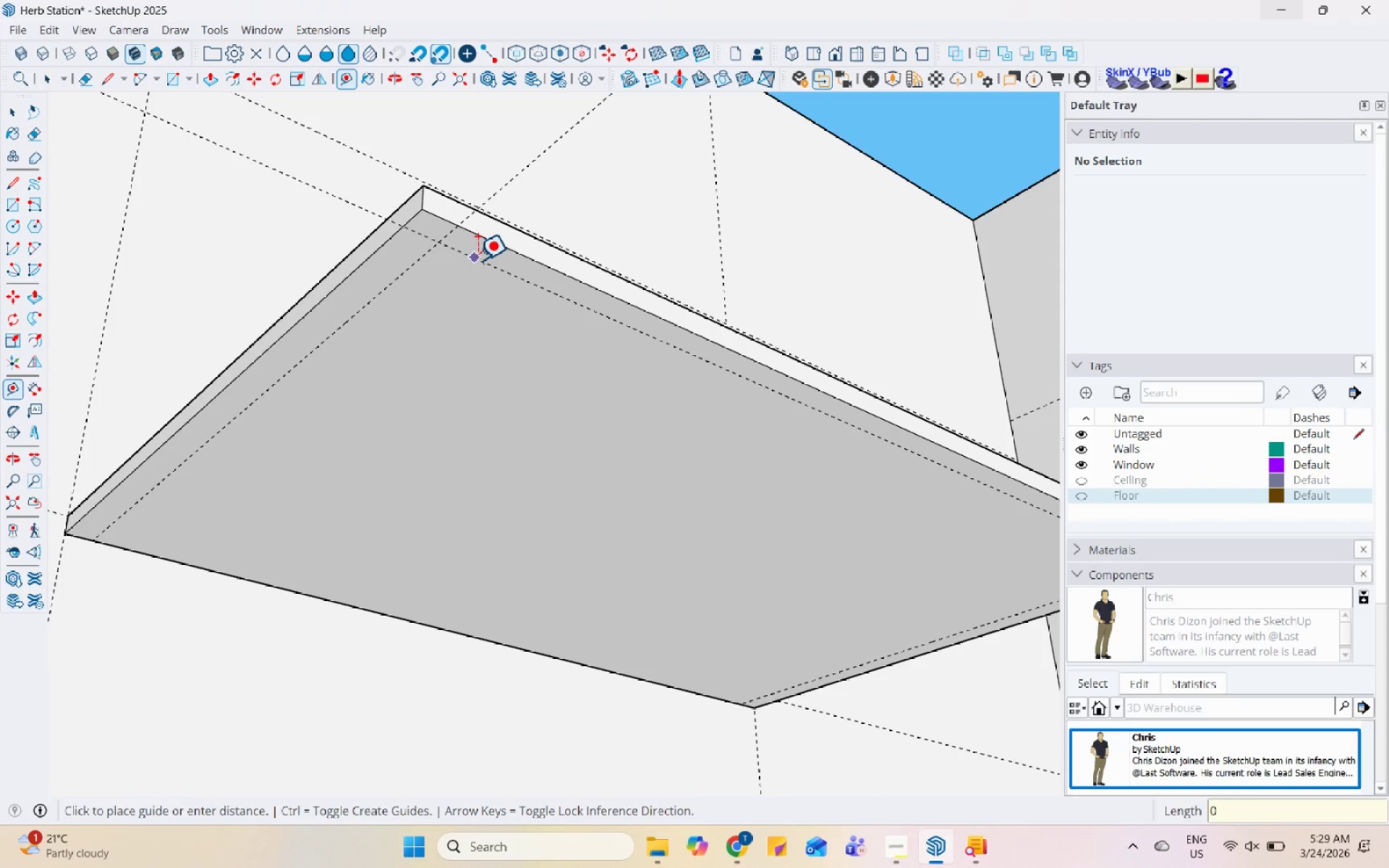 
key(NumpadDecimal)
 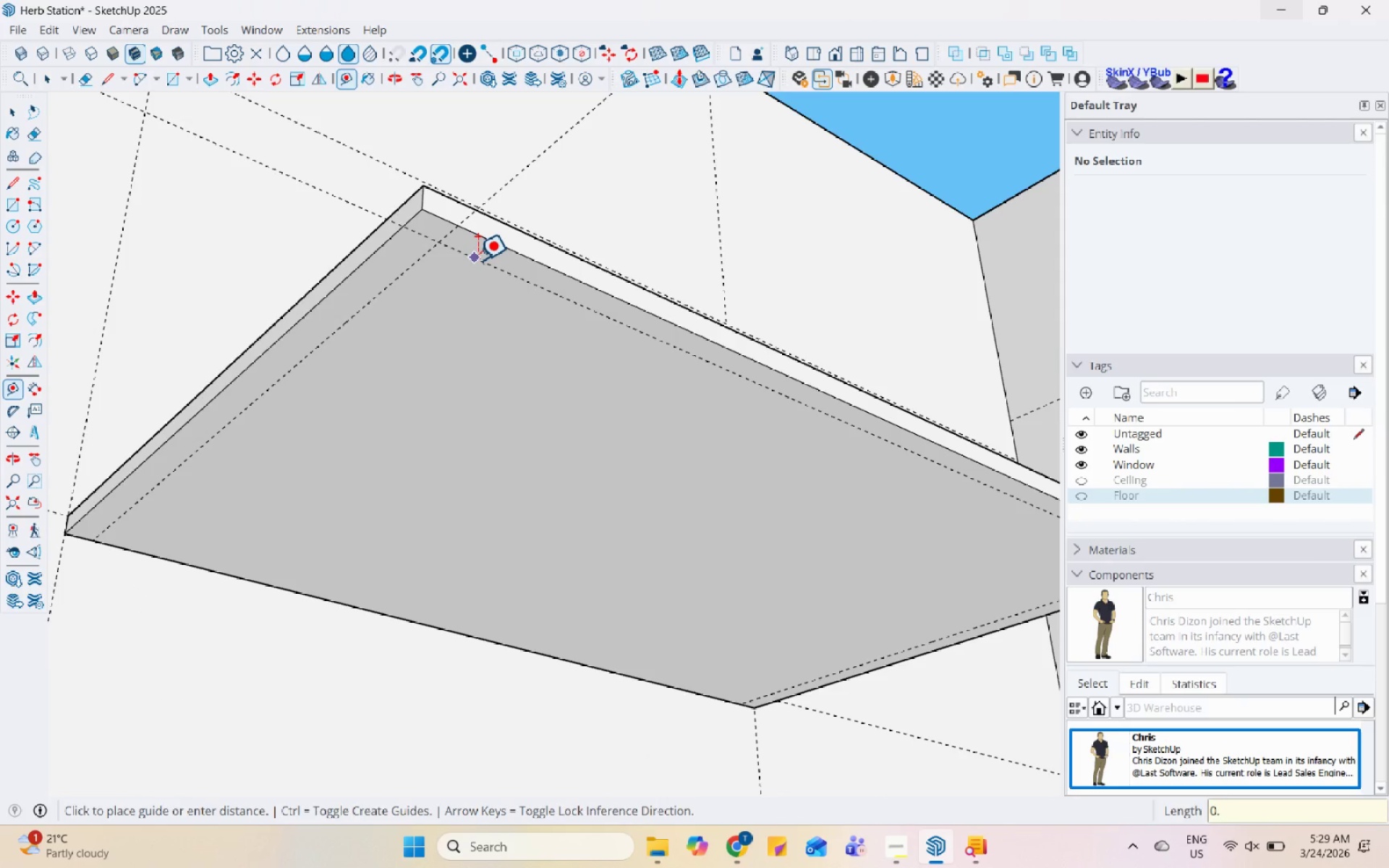 
key(Numpad1)
 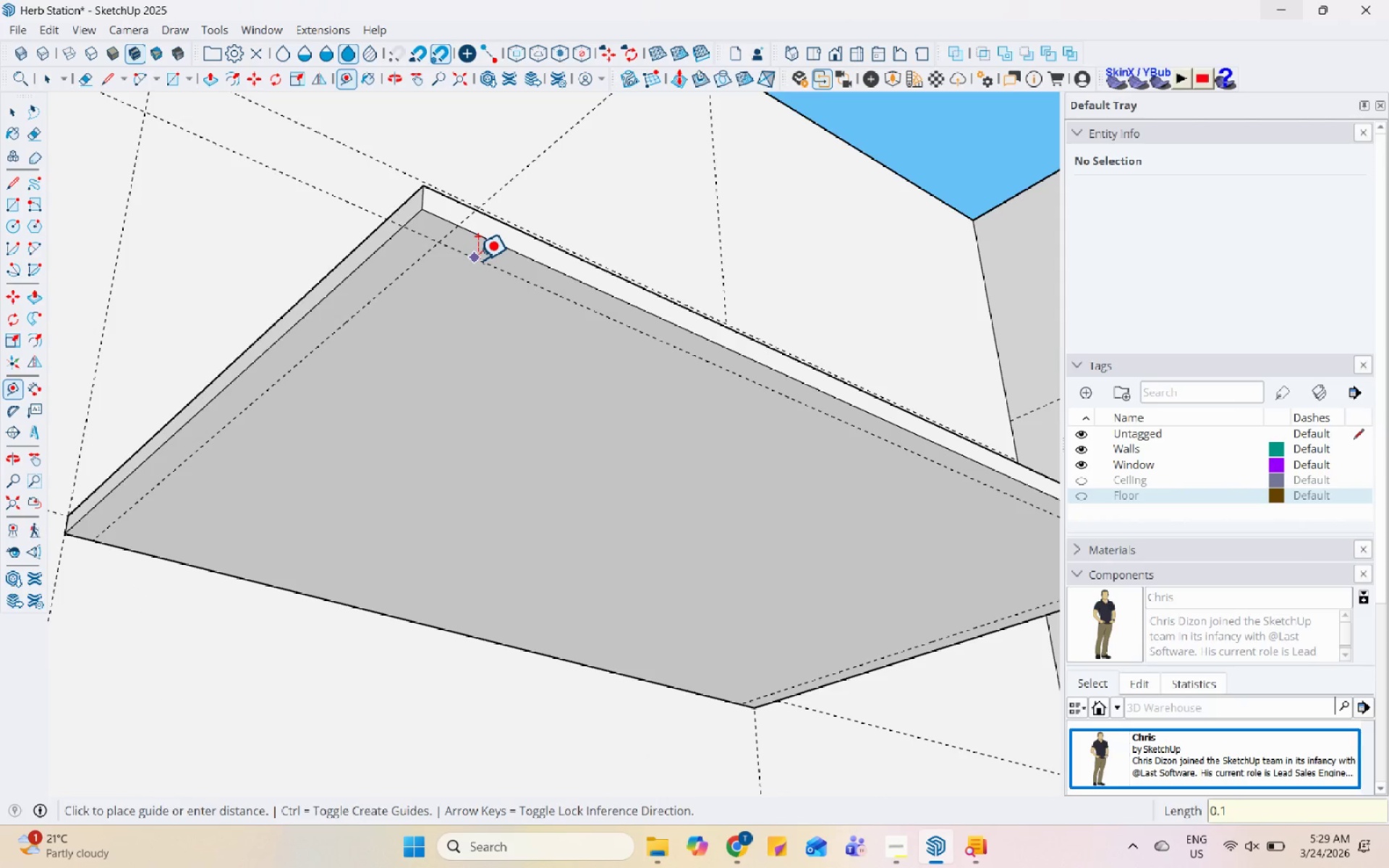 
key(Numpad6)
 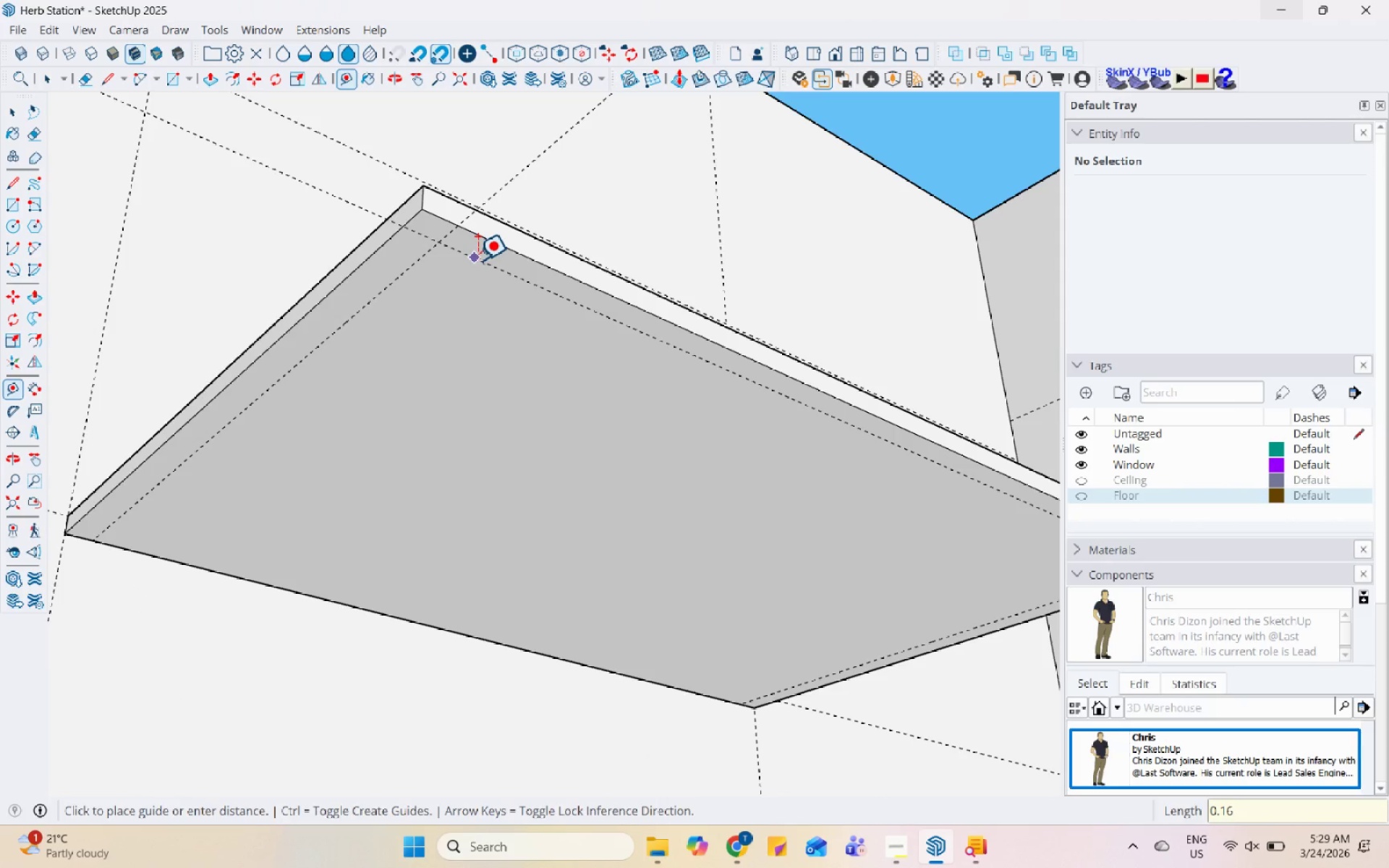 
key(Enter)
 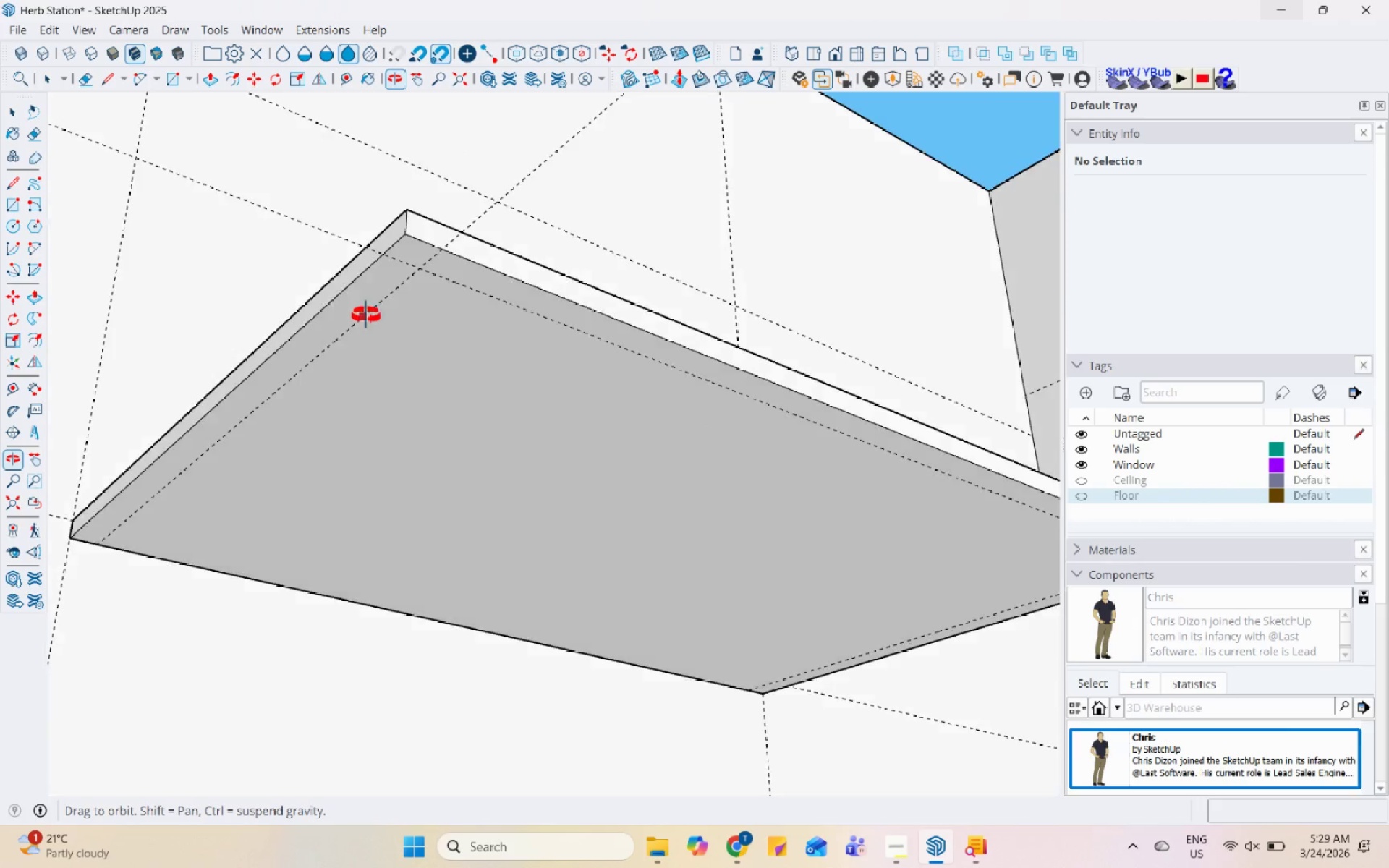 
scroll: coordinate [394, 322], scroll_direction: none, amount: 0.0
 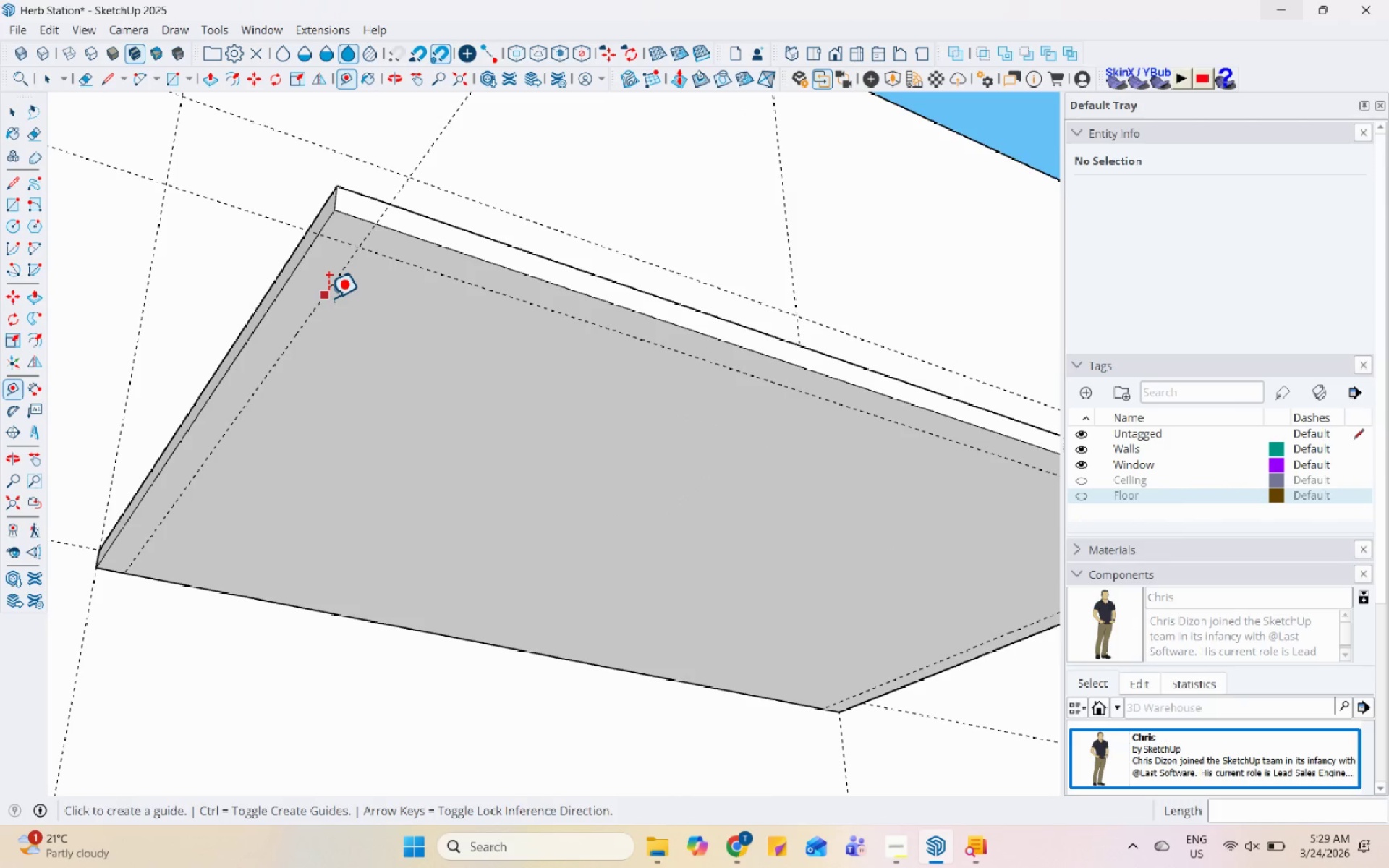 
left_click([328, 298])
 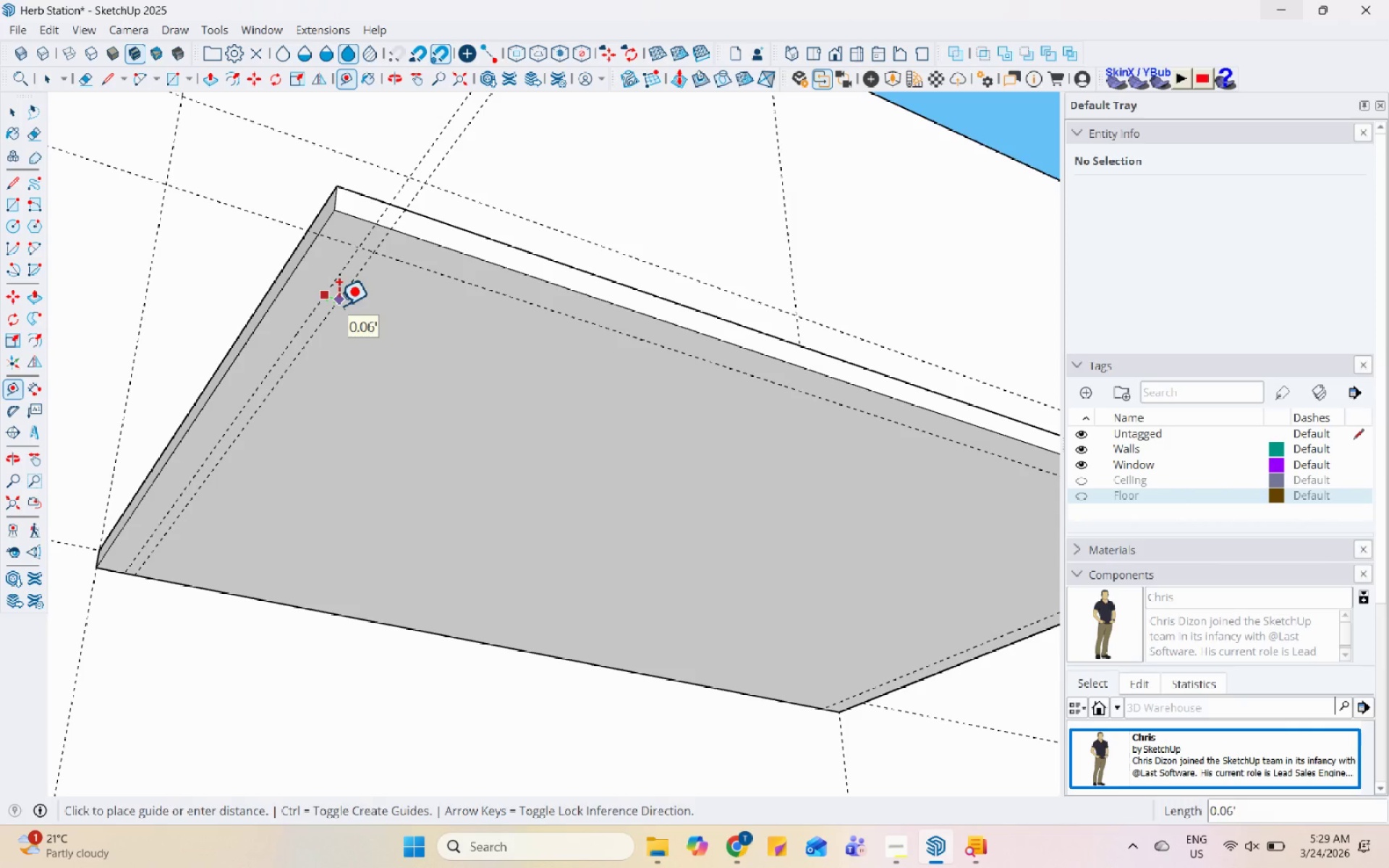 
wait(8.73)
 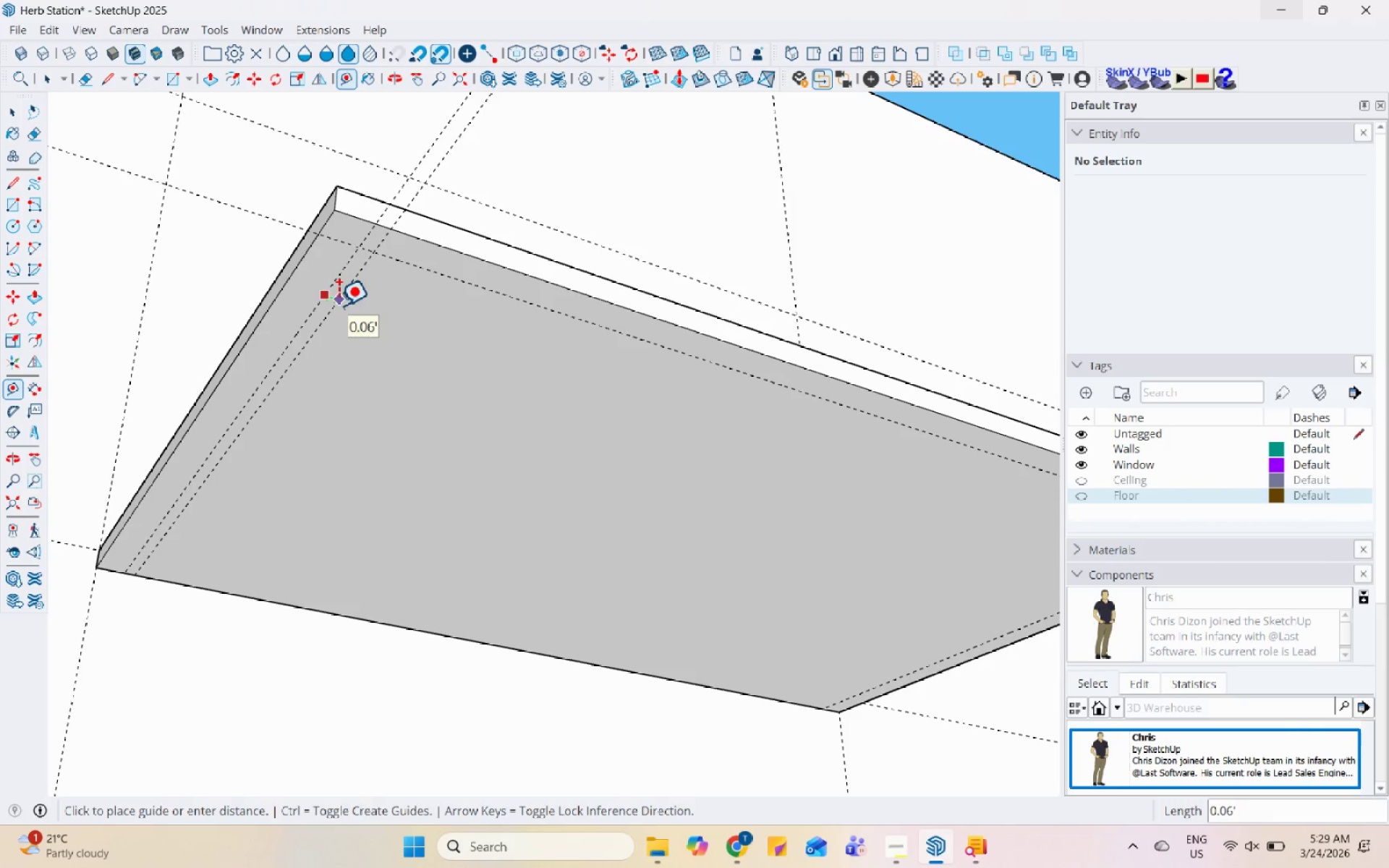 
left_click([347, 306])
 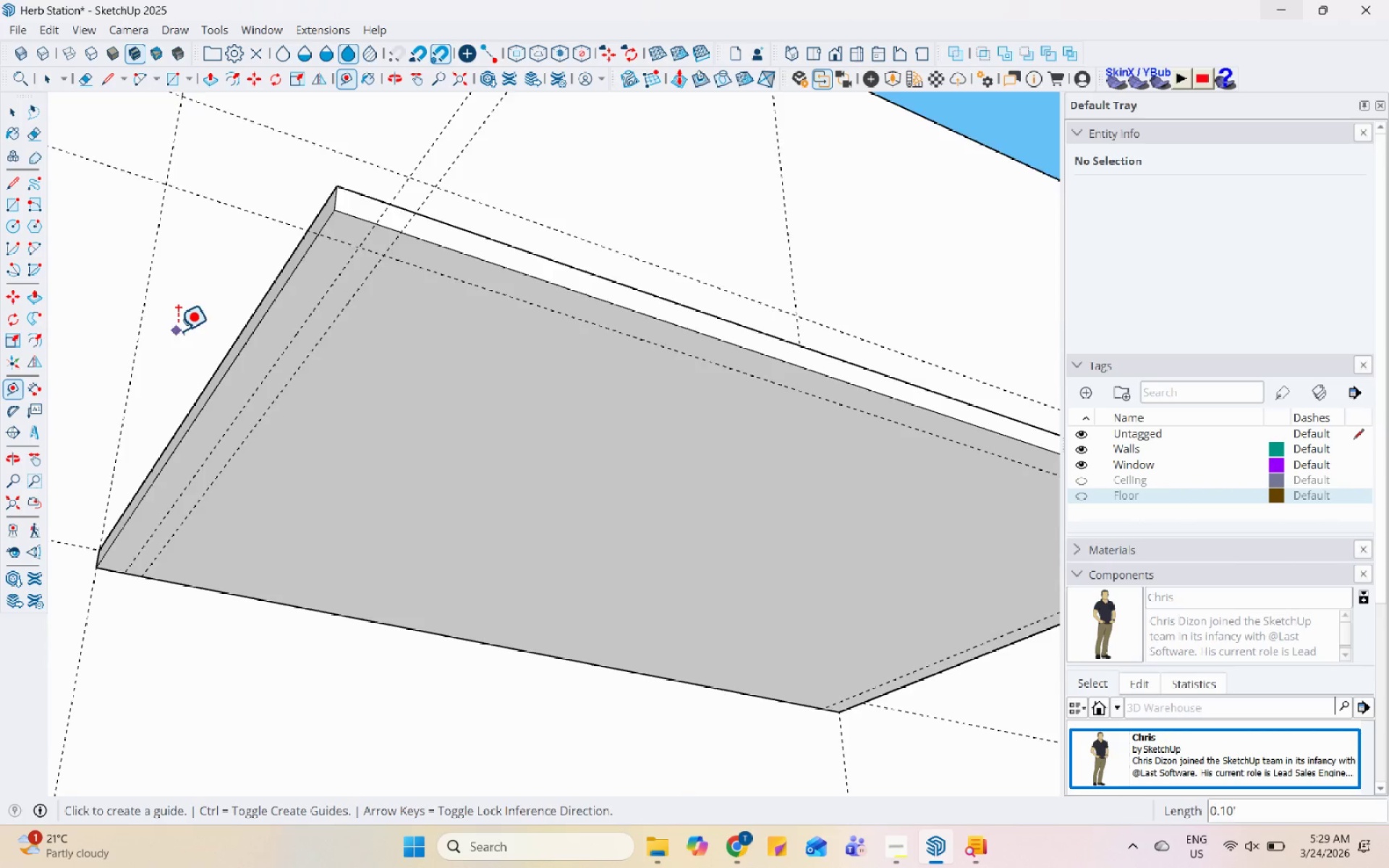 
scroll: coordinate [177, 331], scroll_direction: down, amount: 1.0
 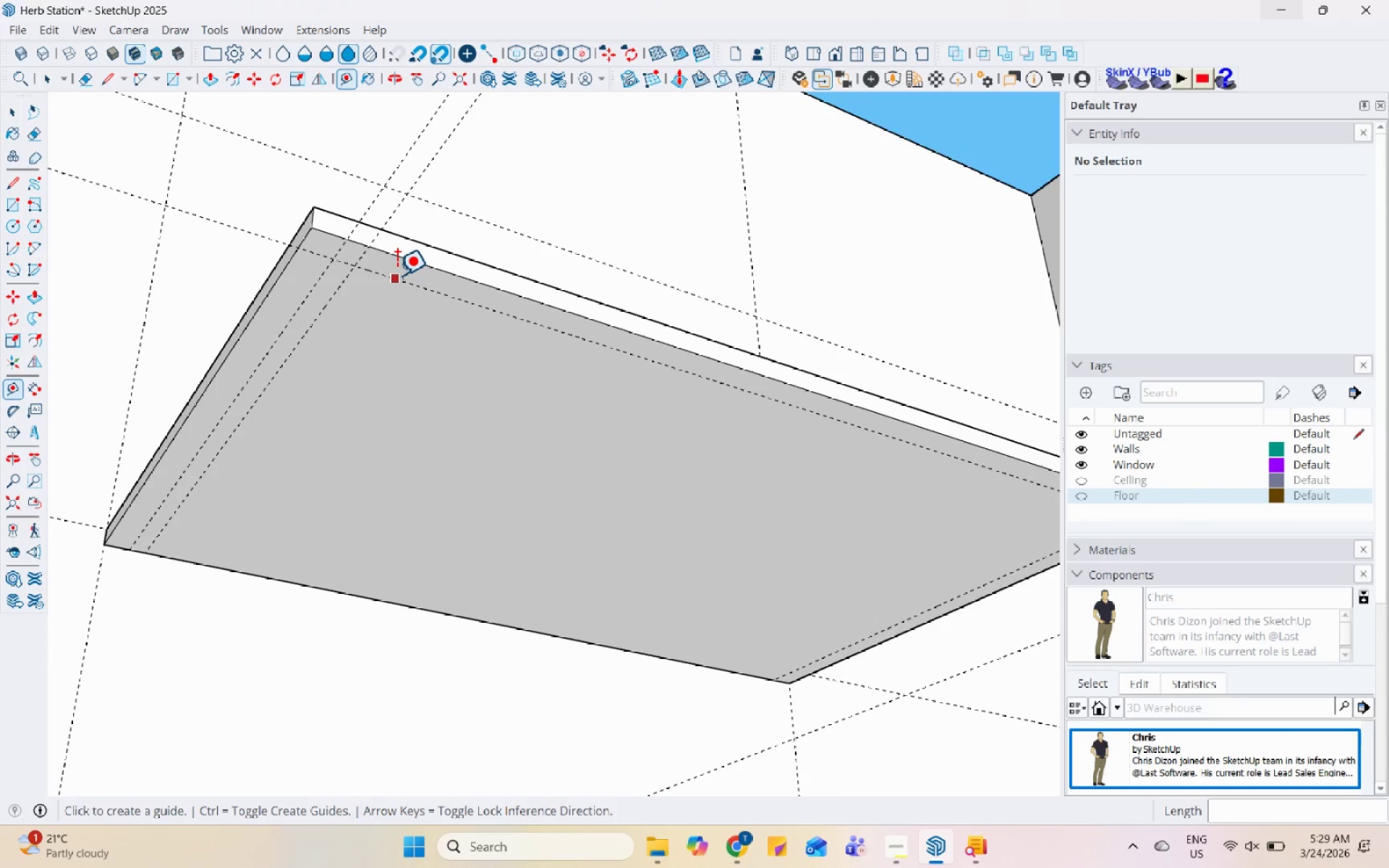 
left_click([396, 275])
 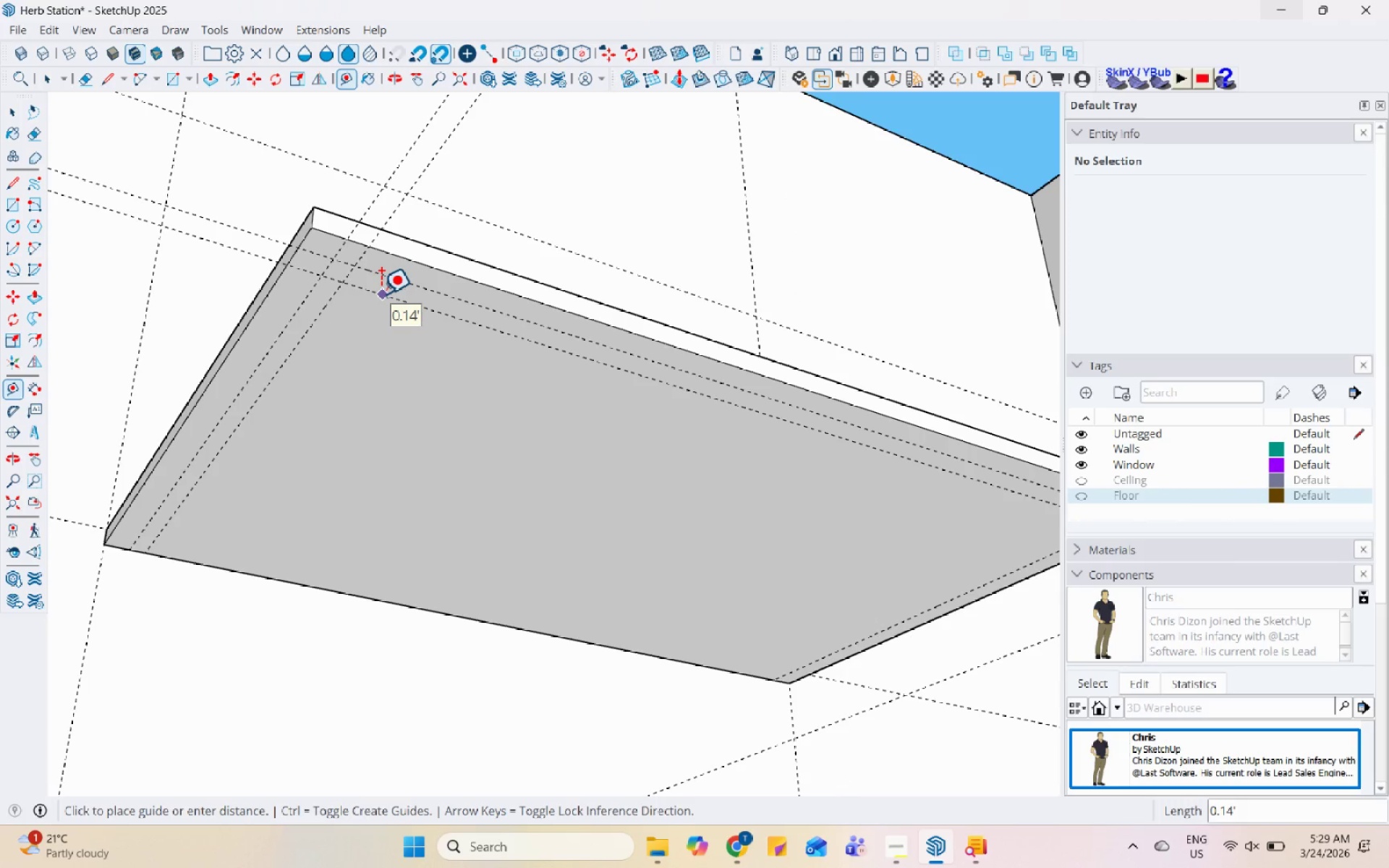 
key(Numpad0)
 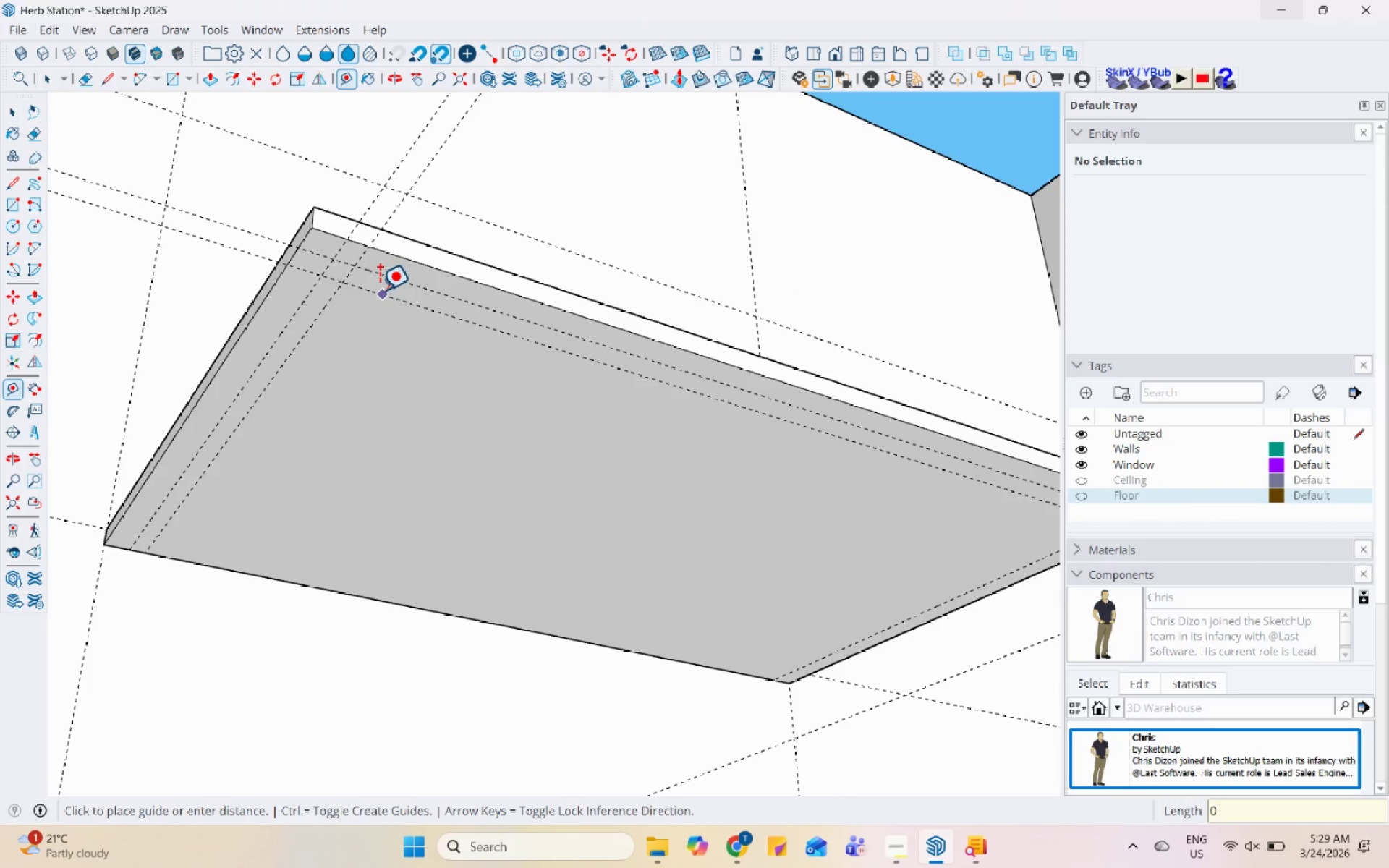 
key(NumpadDecimal)
 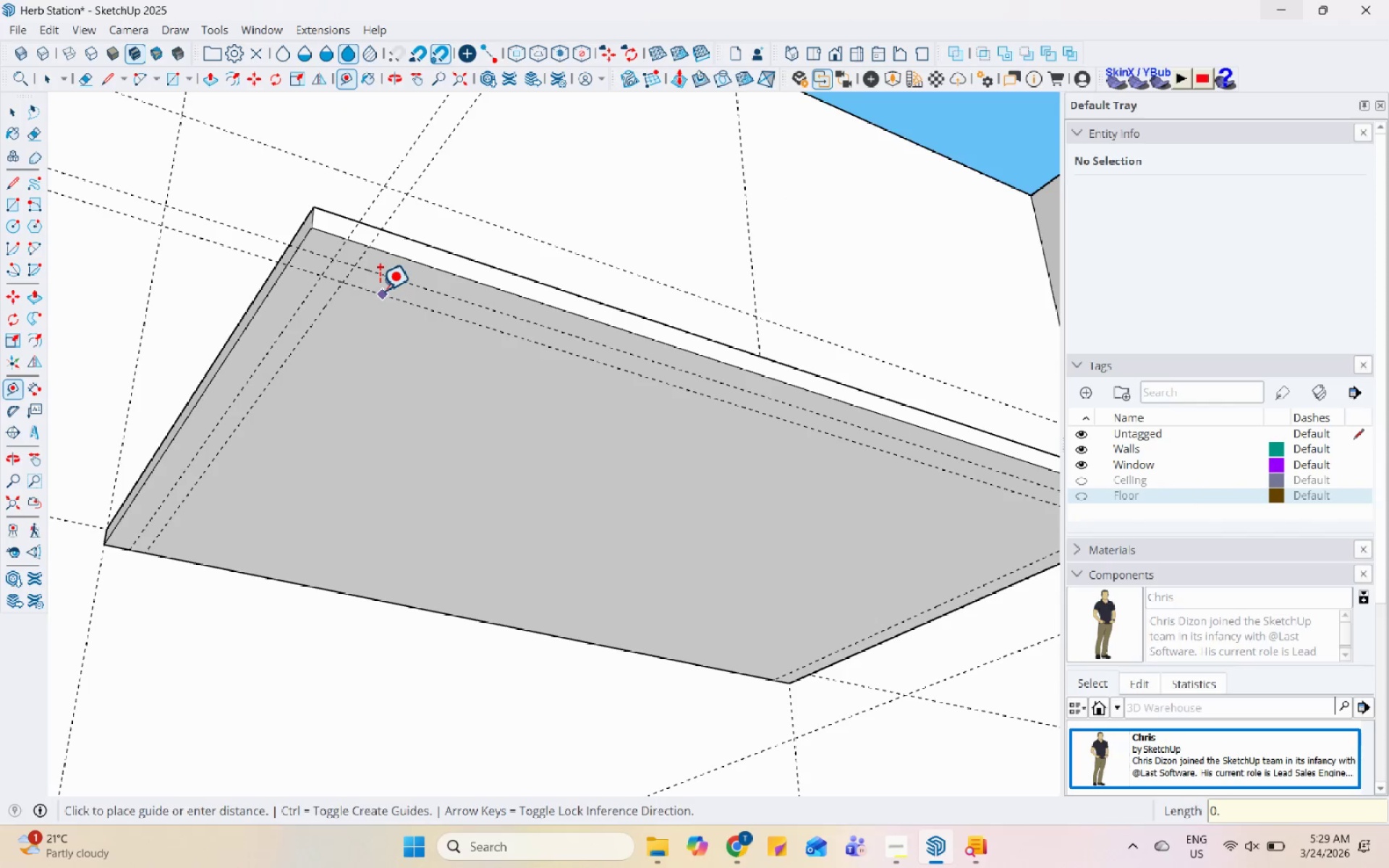 
key(Numpad1)
 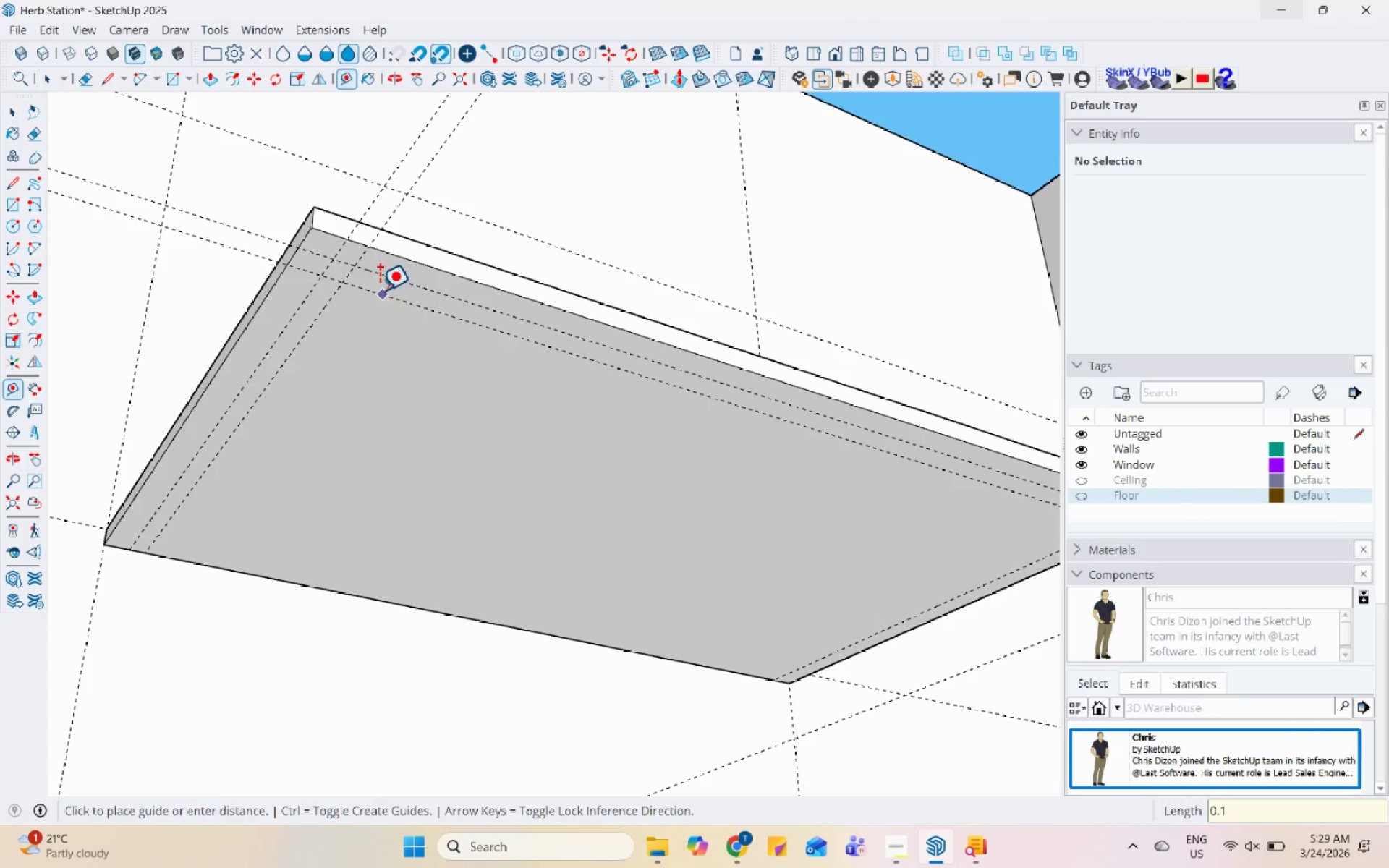 
key(Enter)
 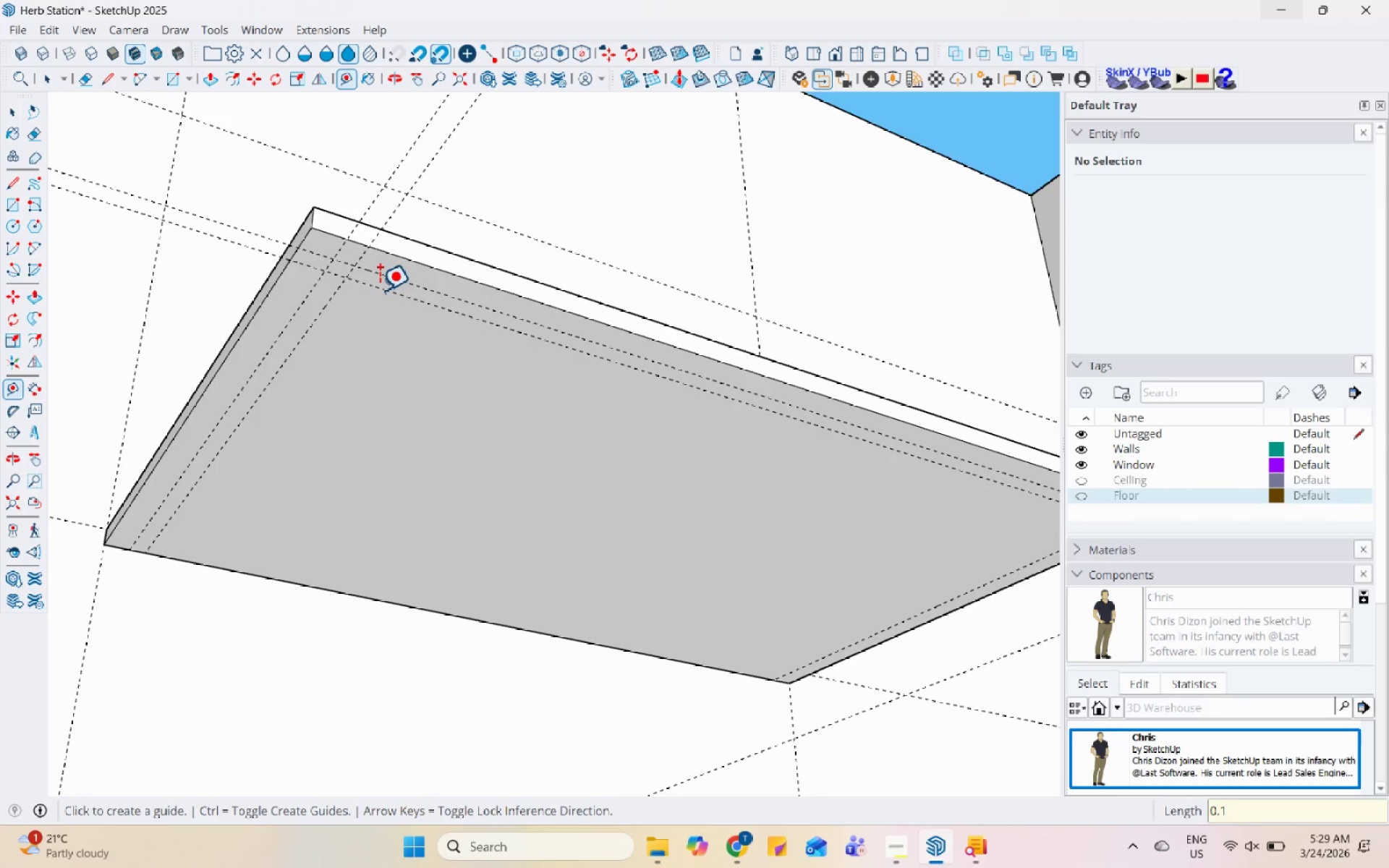 
scroll: coordinate [379, 290], scroll_direction: down, amount: 2.0
 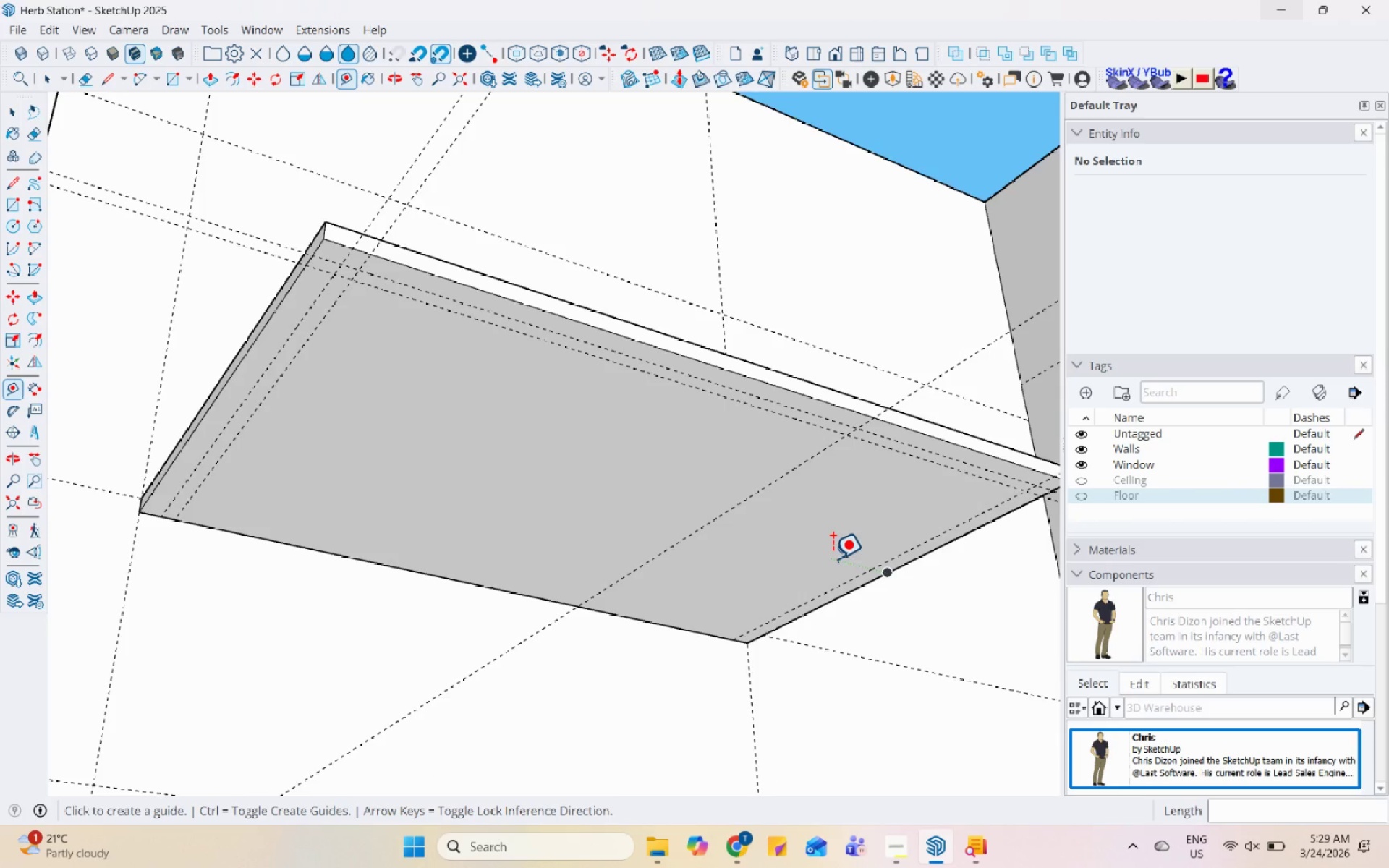 
scroll: coordinate [854, 558], scroll_direction: up, amount: 2.0
 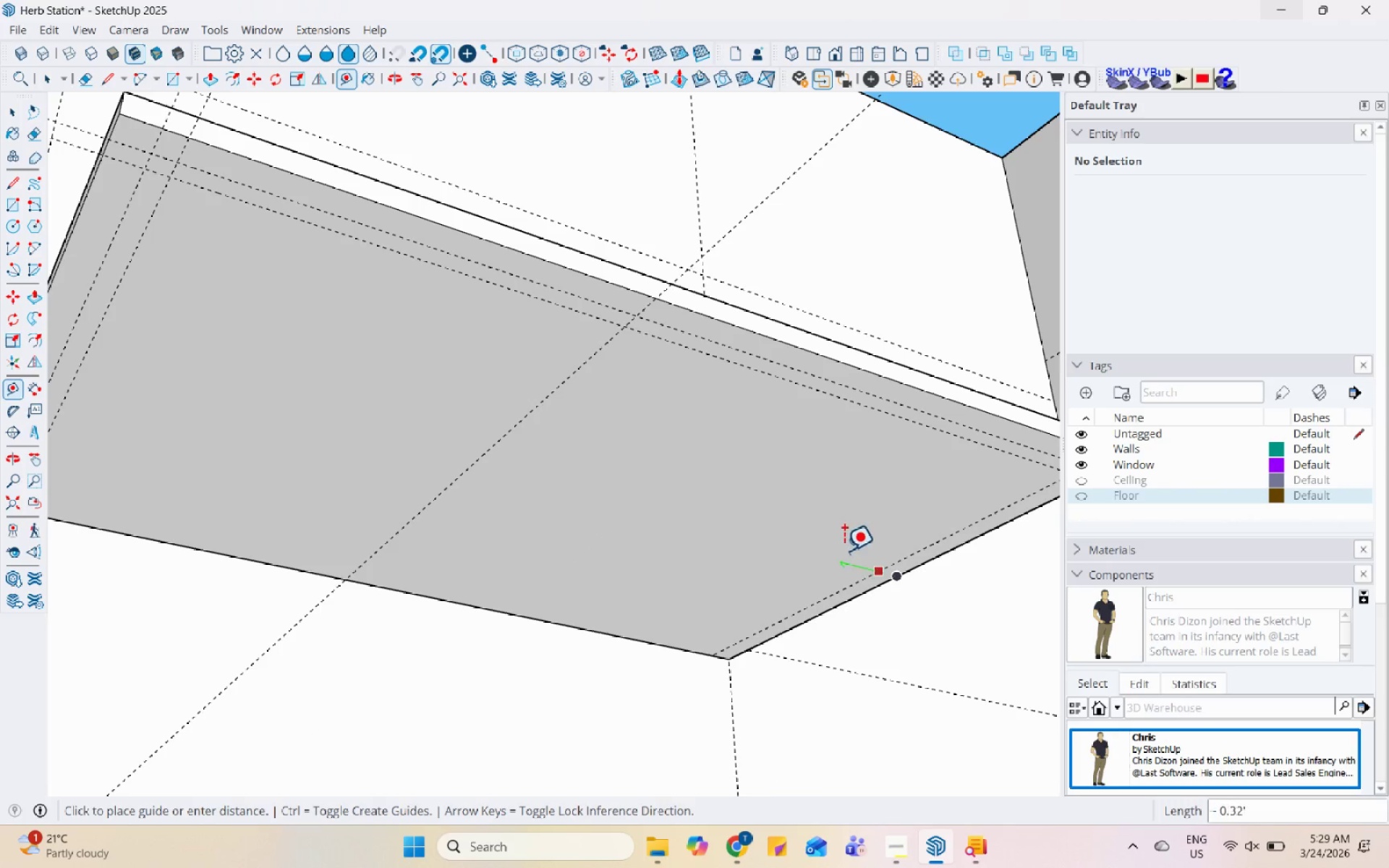 
key(Escape)
 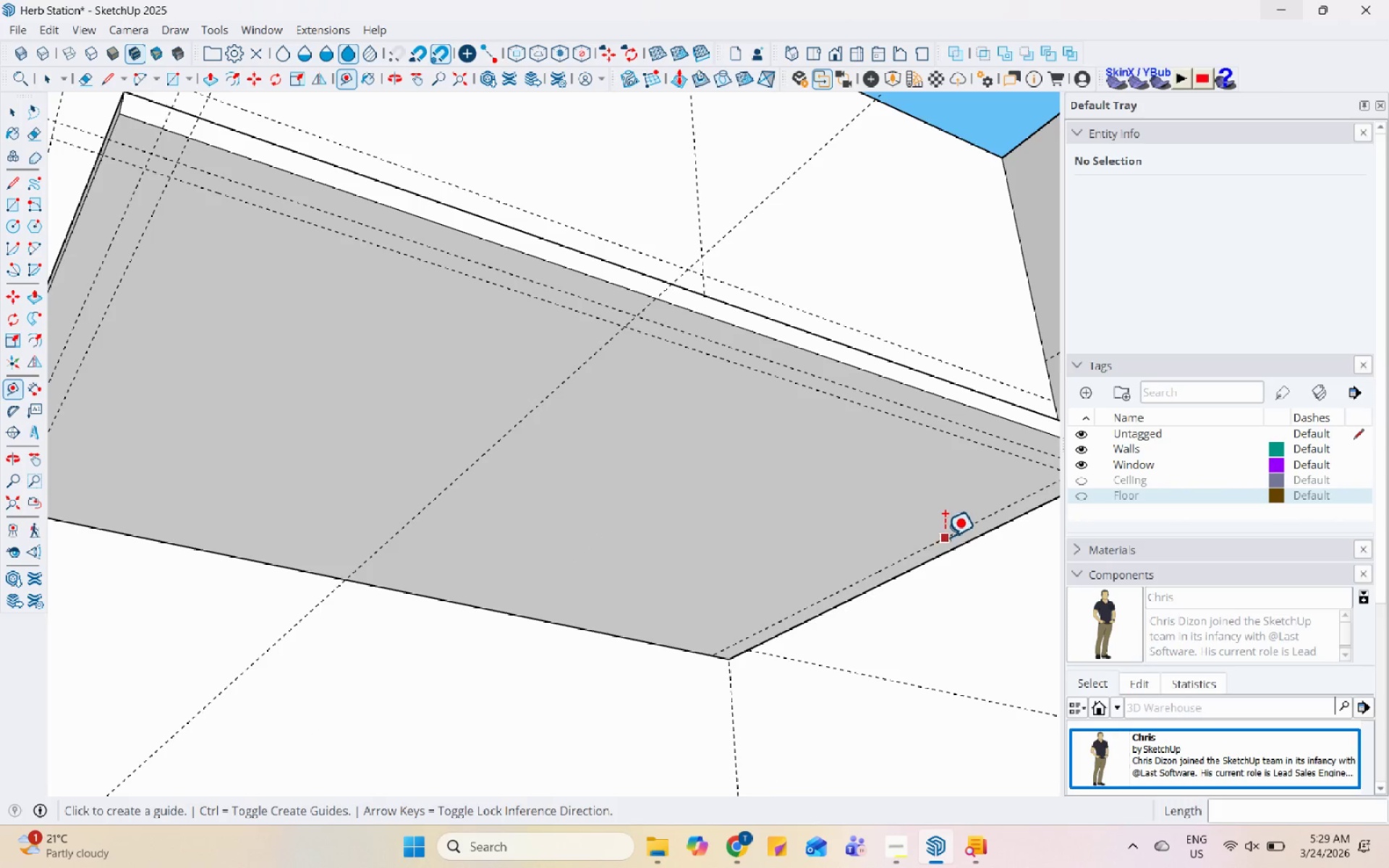 
left_click([944, 536])
 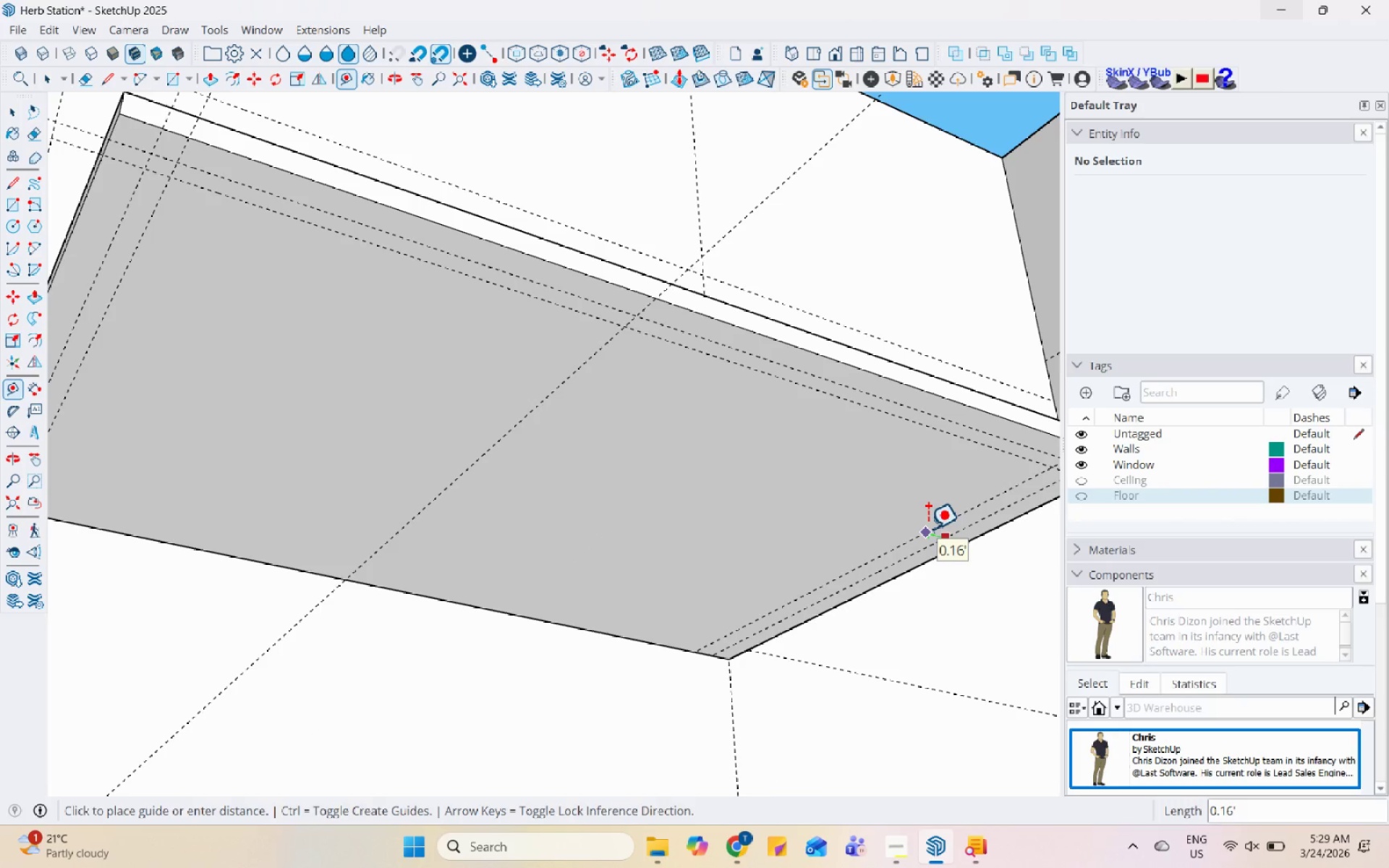 
key(Numpad0)
 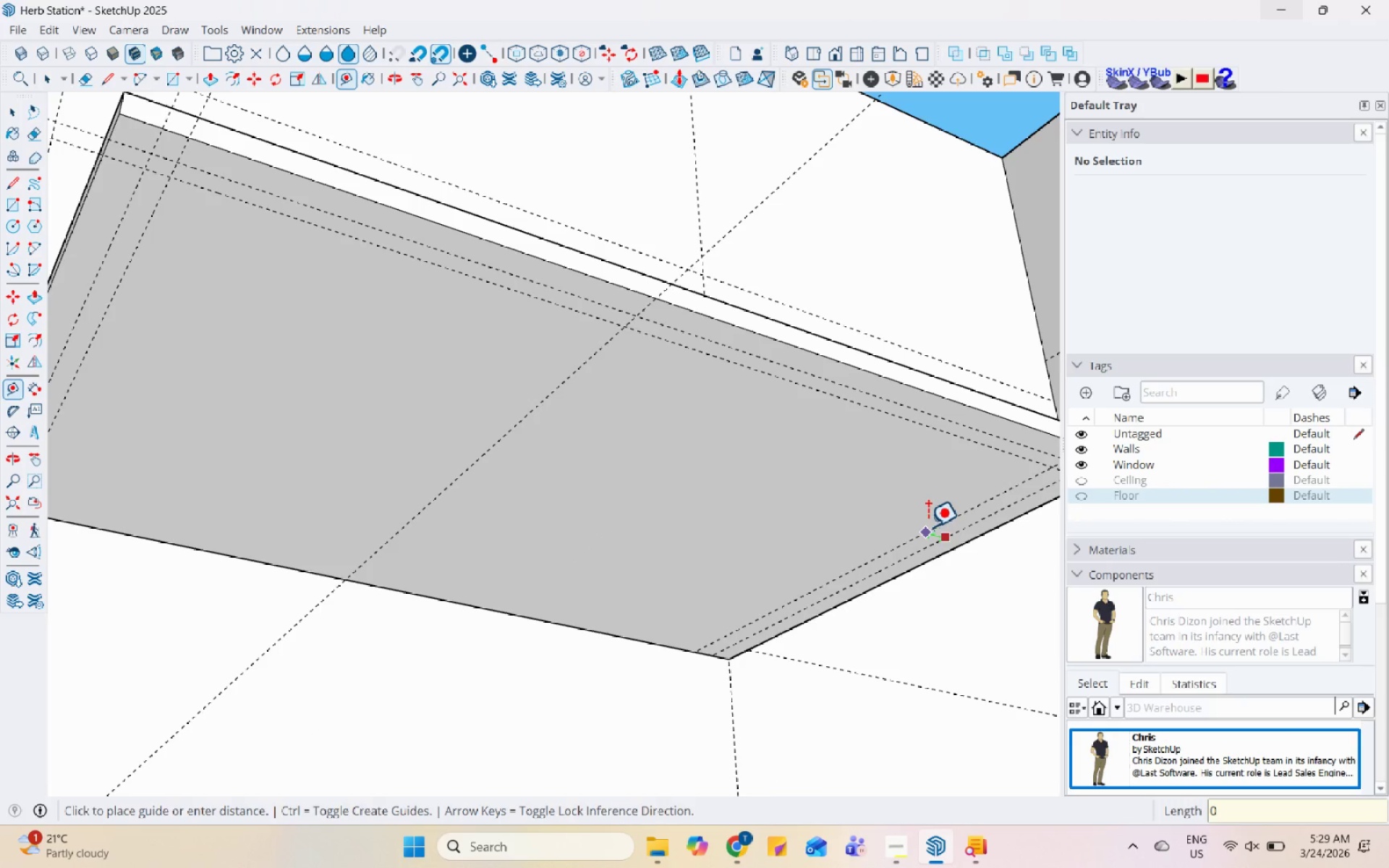 
key(NumpadDecimal)
 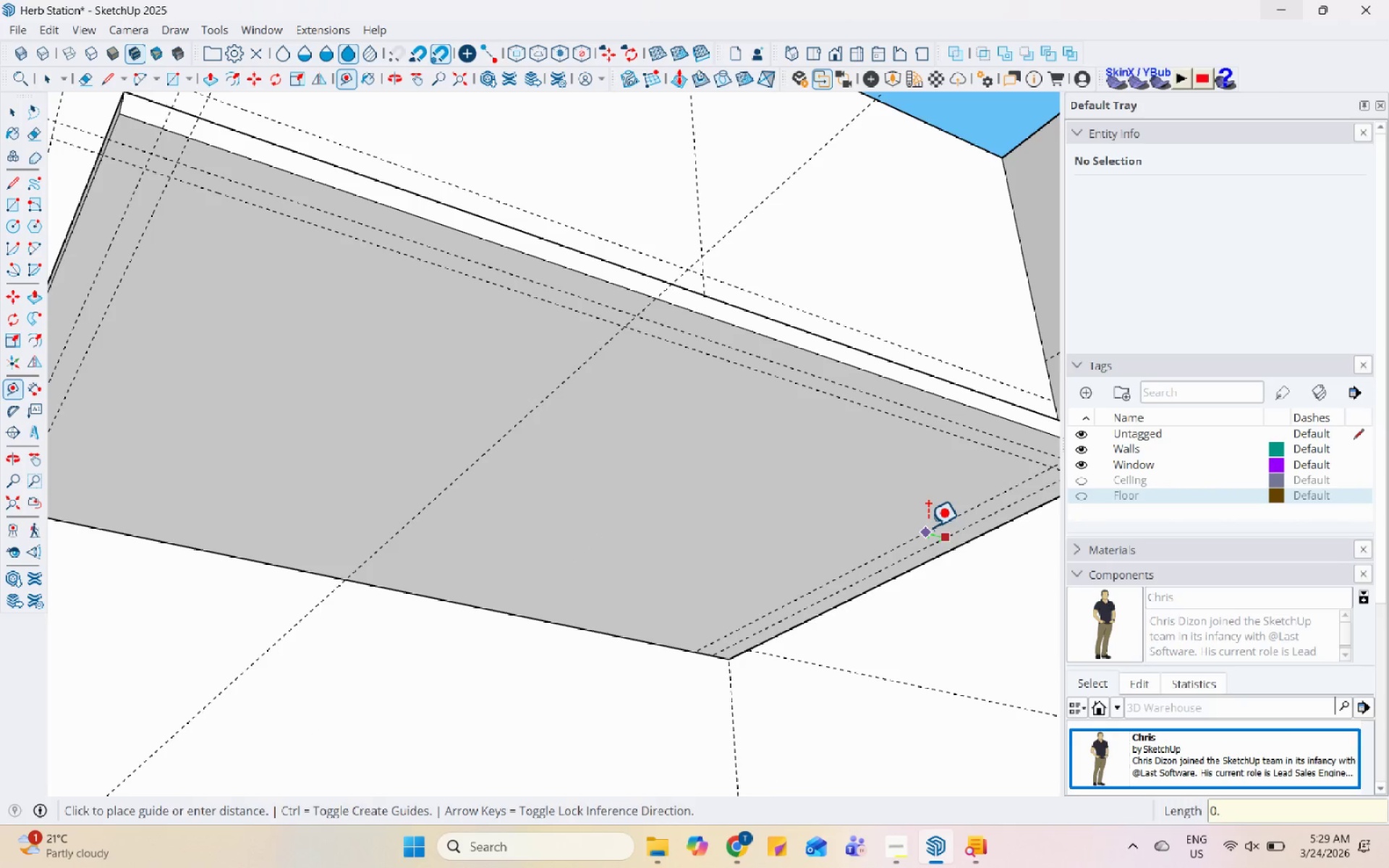 
key(Numpad1)
 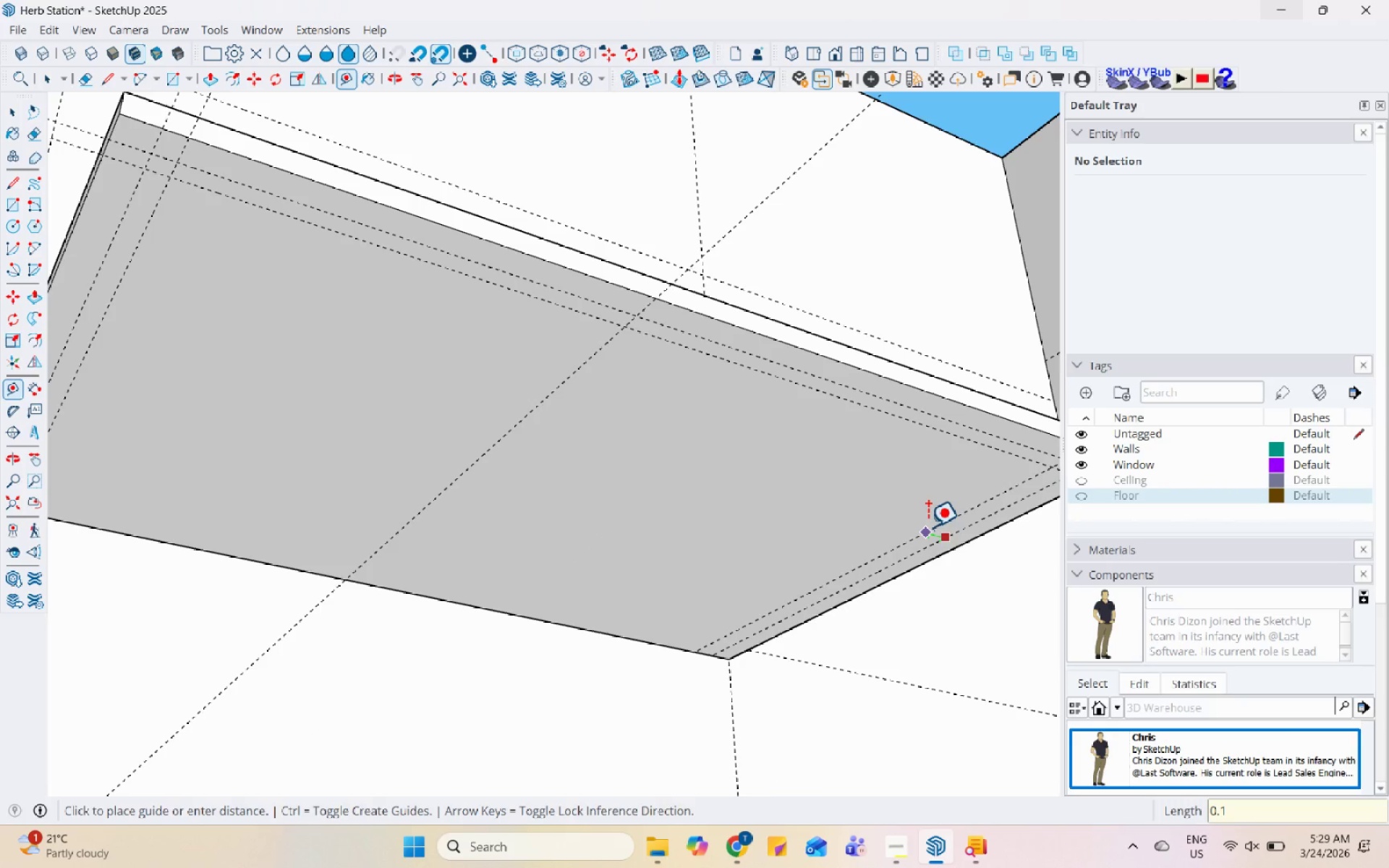 
key(Enter)
 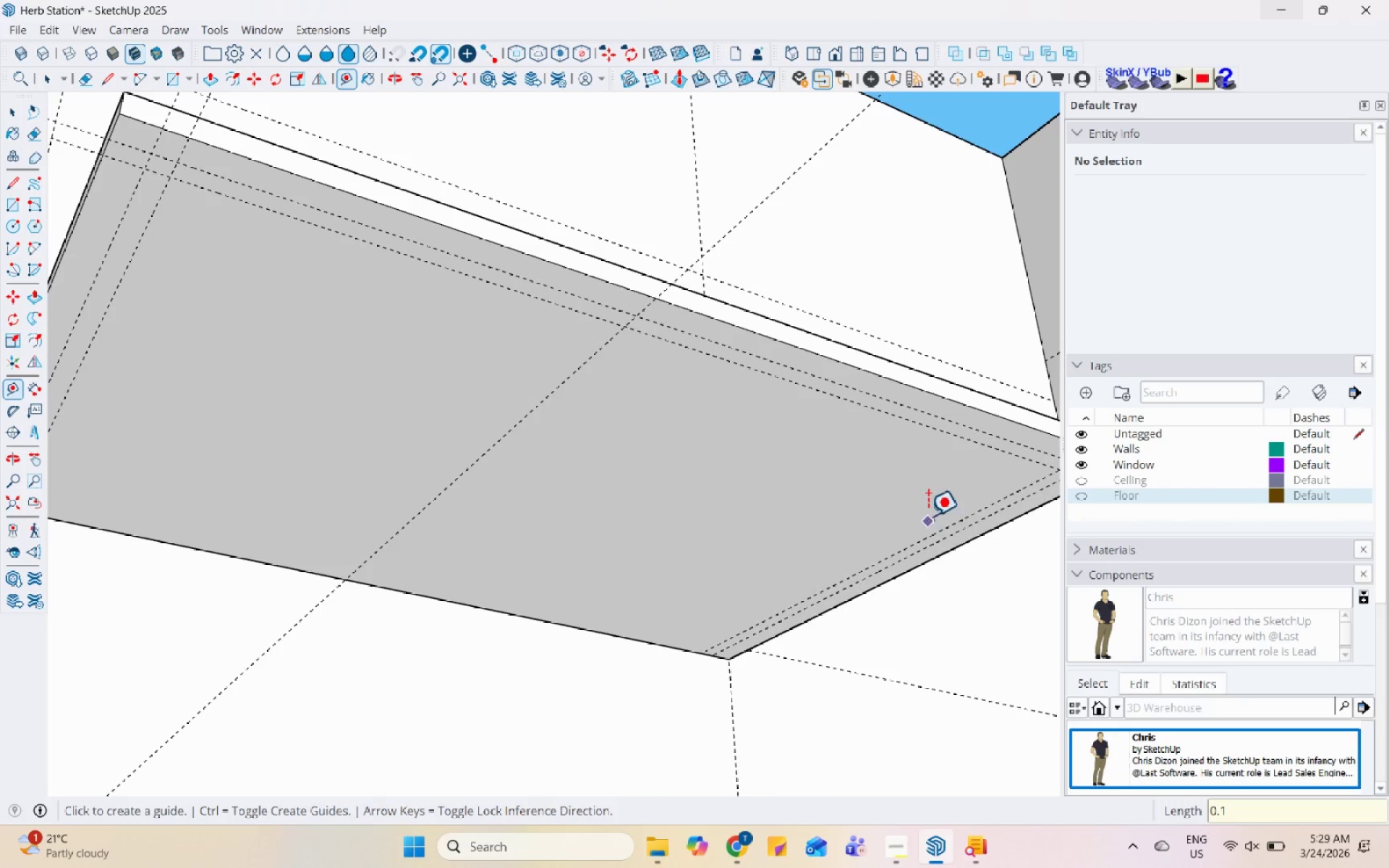 
scroll: coordinate [301, 508], scroll_direction: up, amount: 3.0
 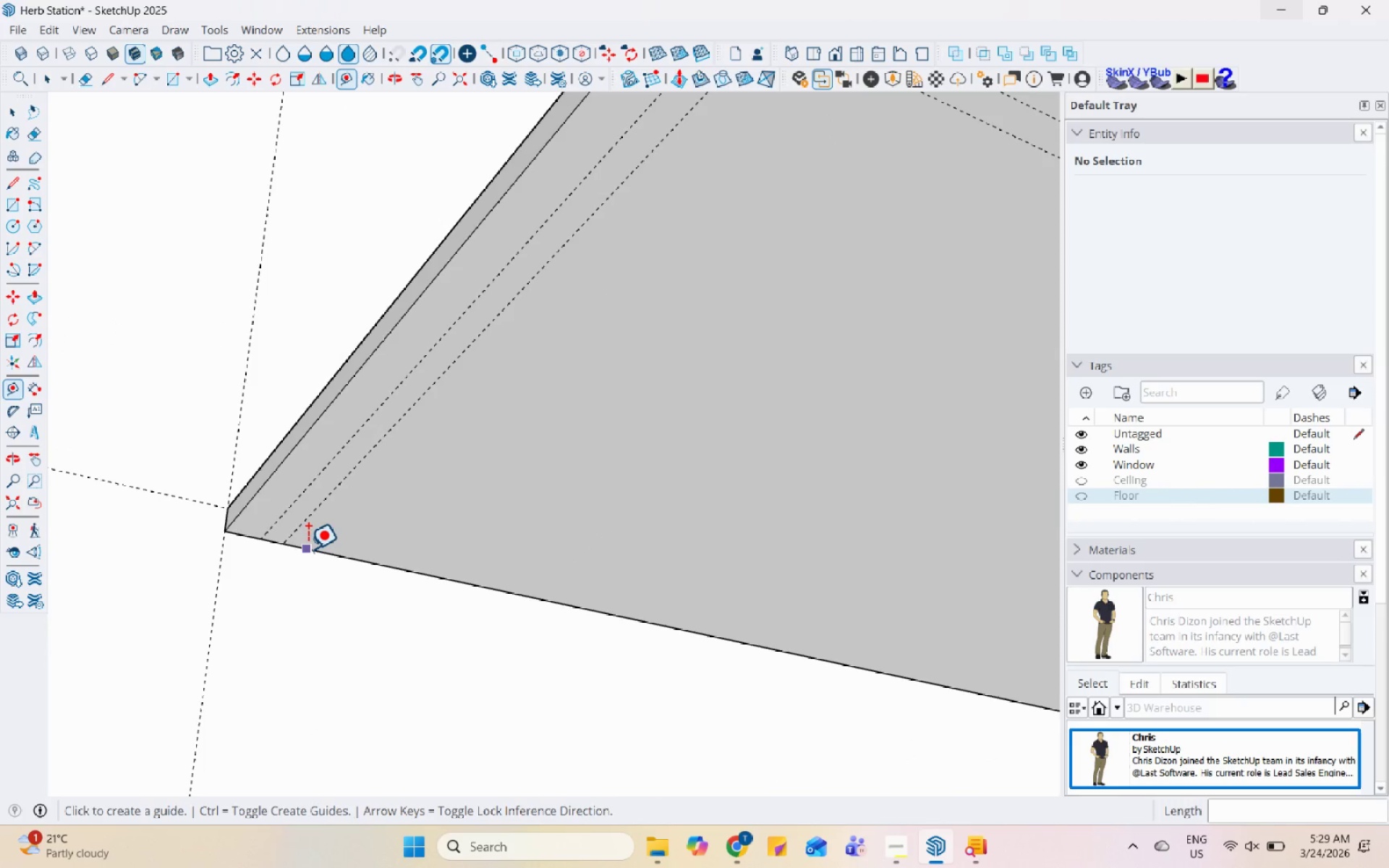 
left_click([307, 549])
 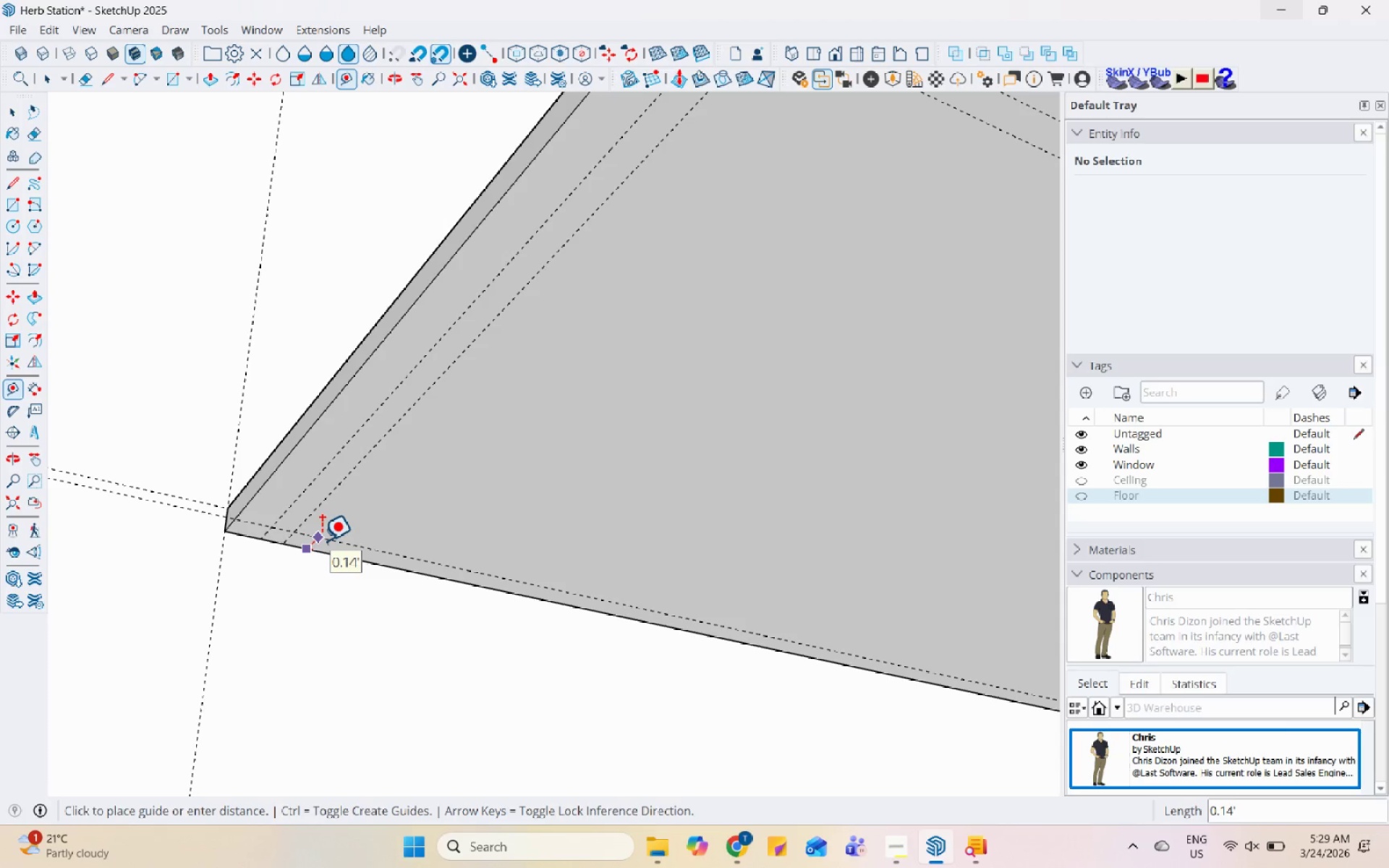 
key(Numpad0)
 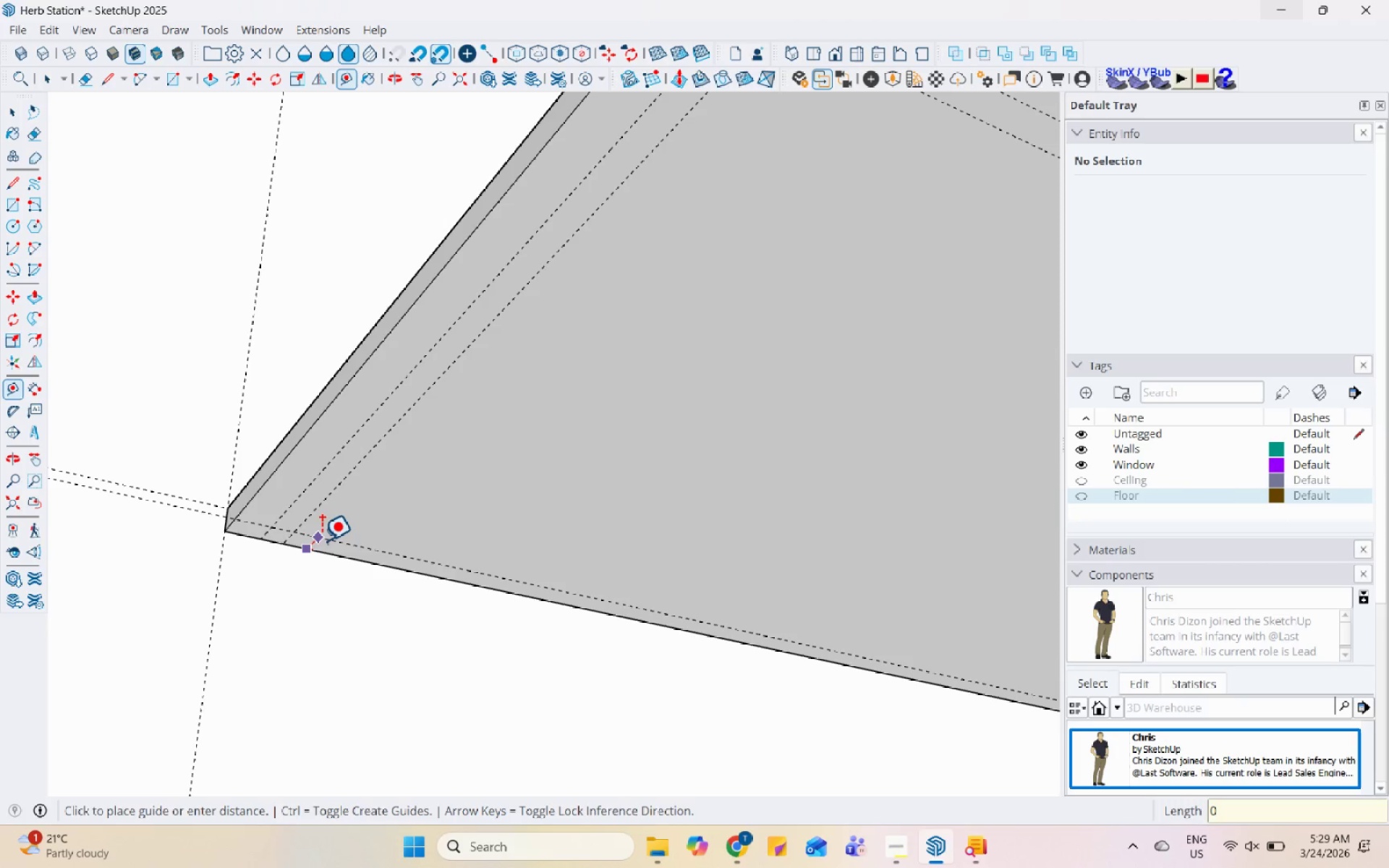 
key(NumpadDecimal)
 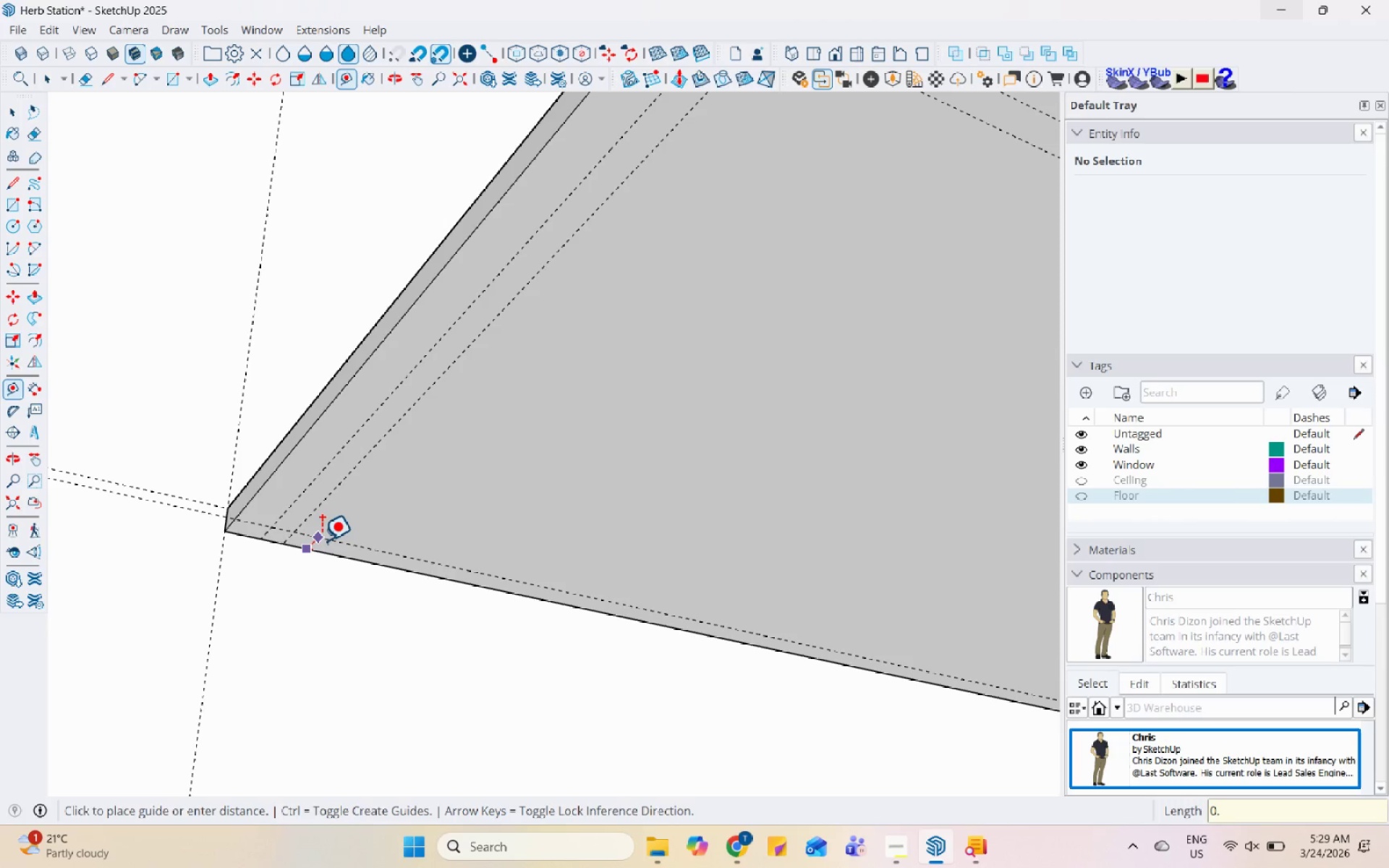 
key(Numpad1)
 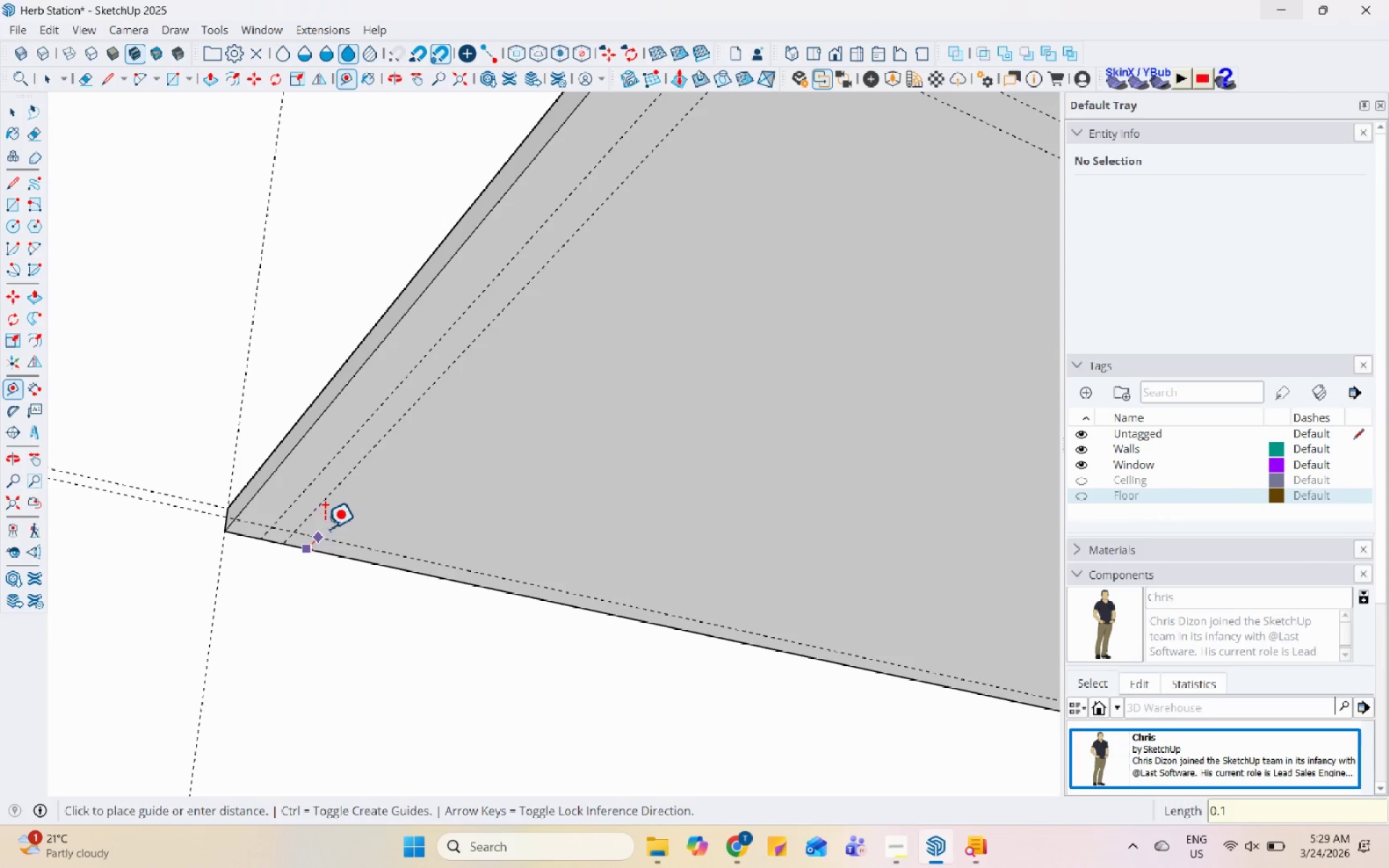 
key(Enter)
 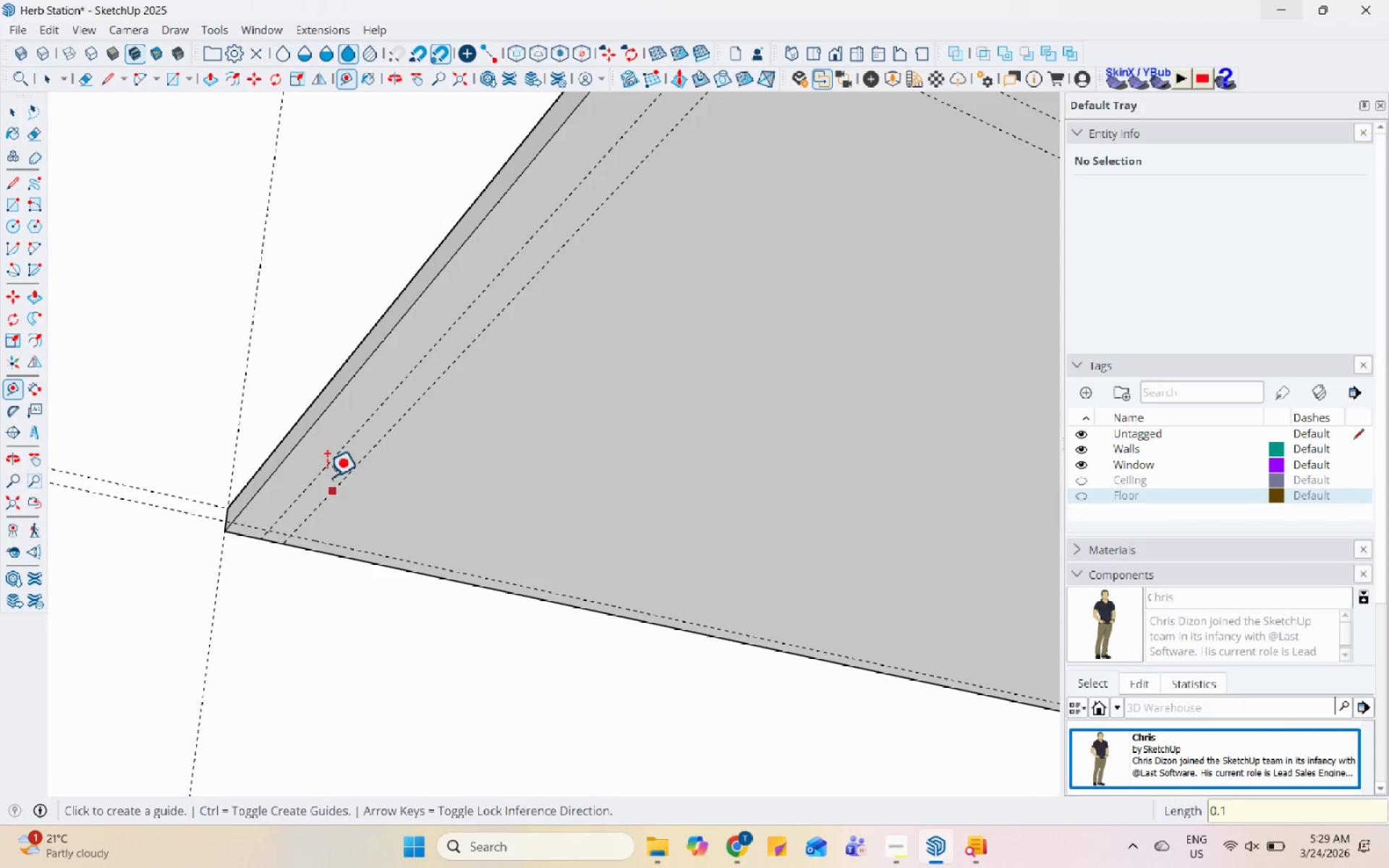 
scroll: coordinate [329, 484], scroll_direction: down, amount: 6.0
 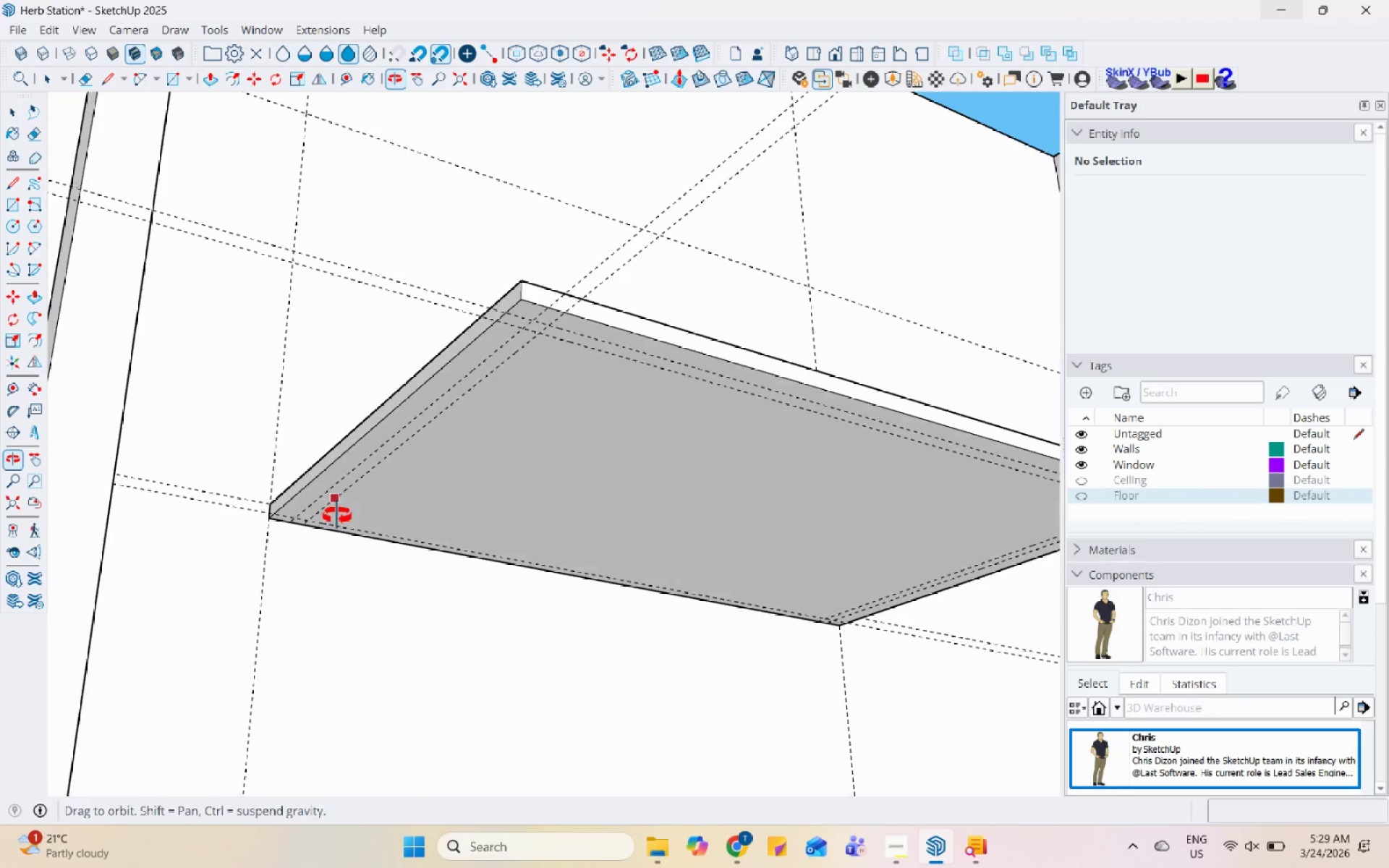 
middle_click([338, 515])
 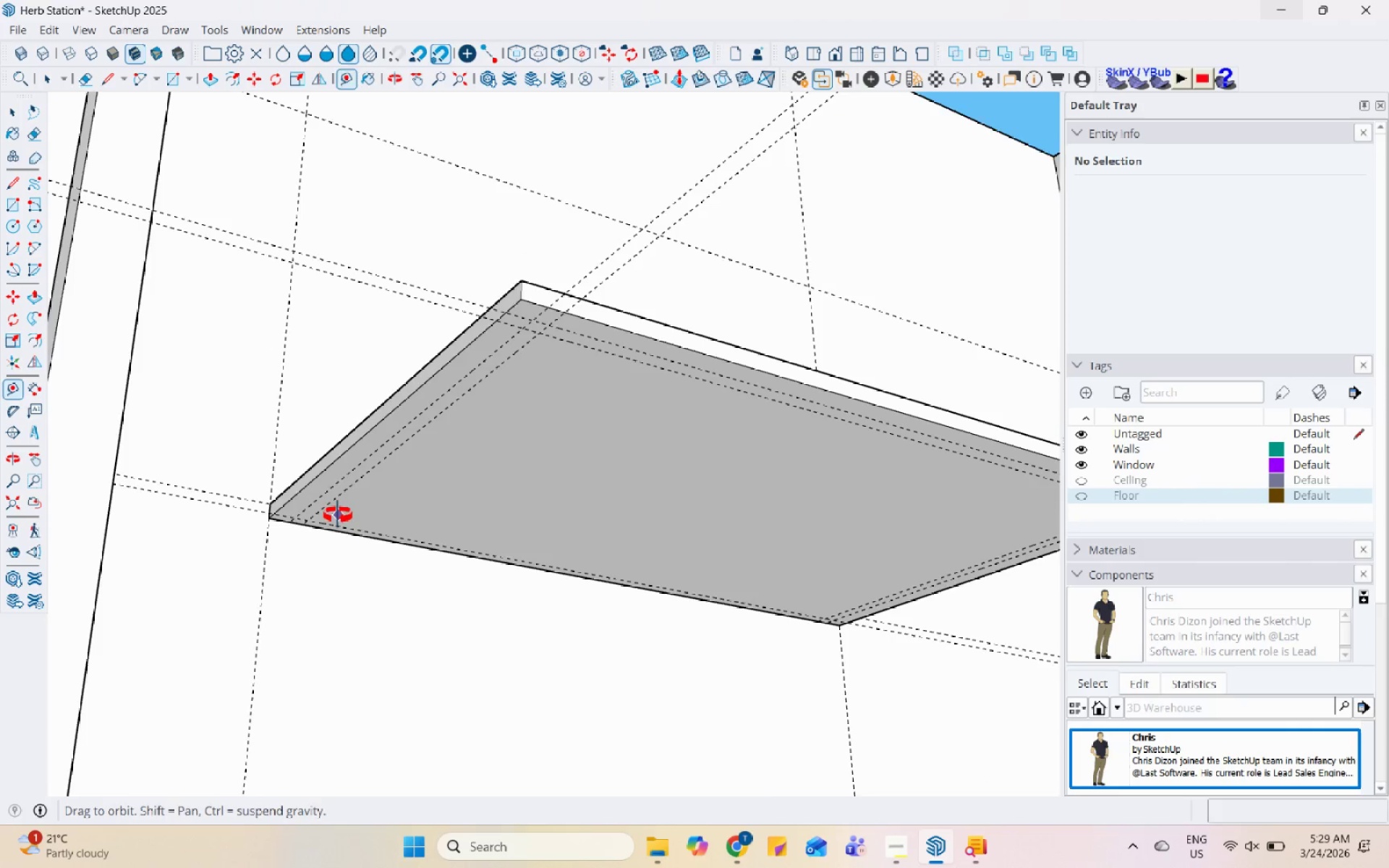 
scroll: coordinate [338, 515], scroll_direction: down, amount: 1.0
 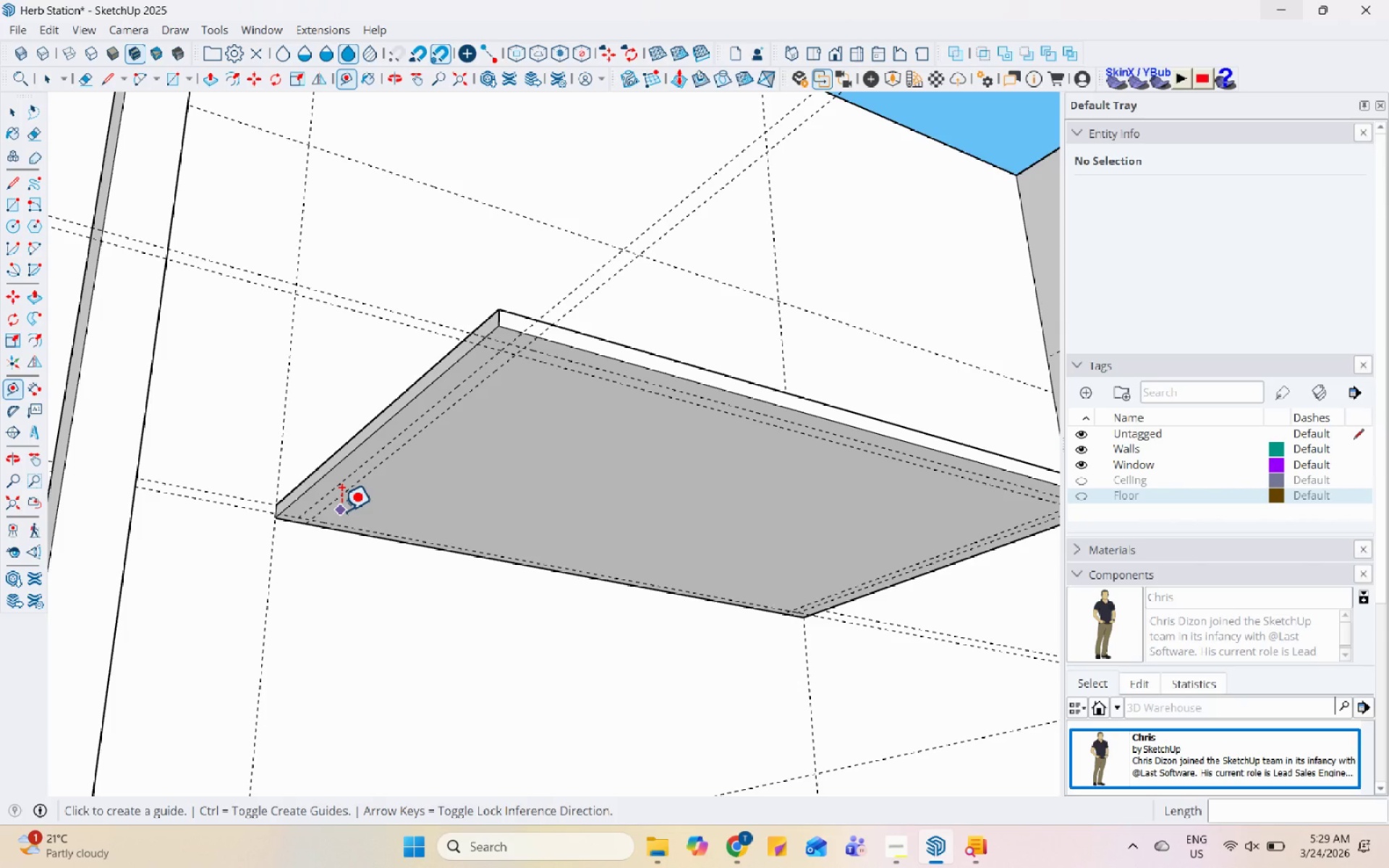 
wait(16.59)
 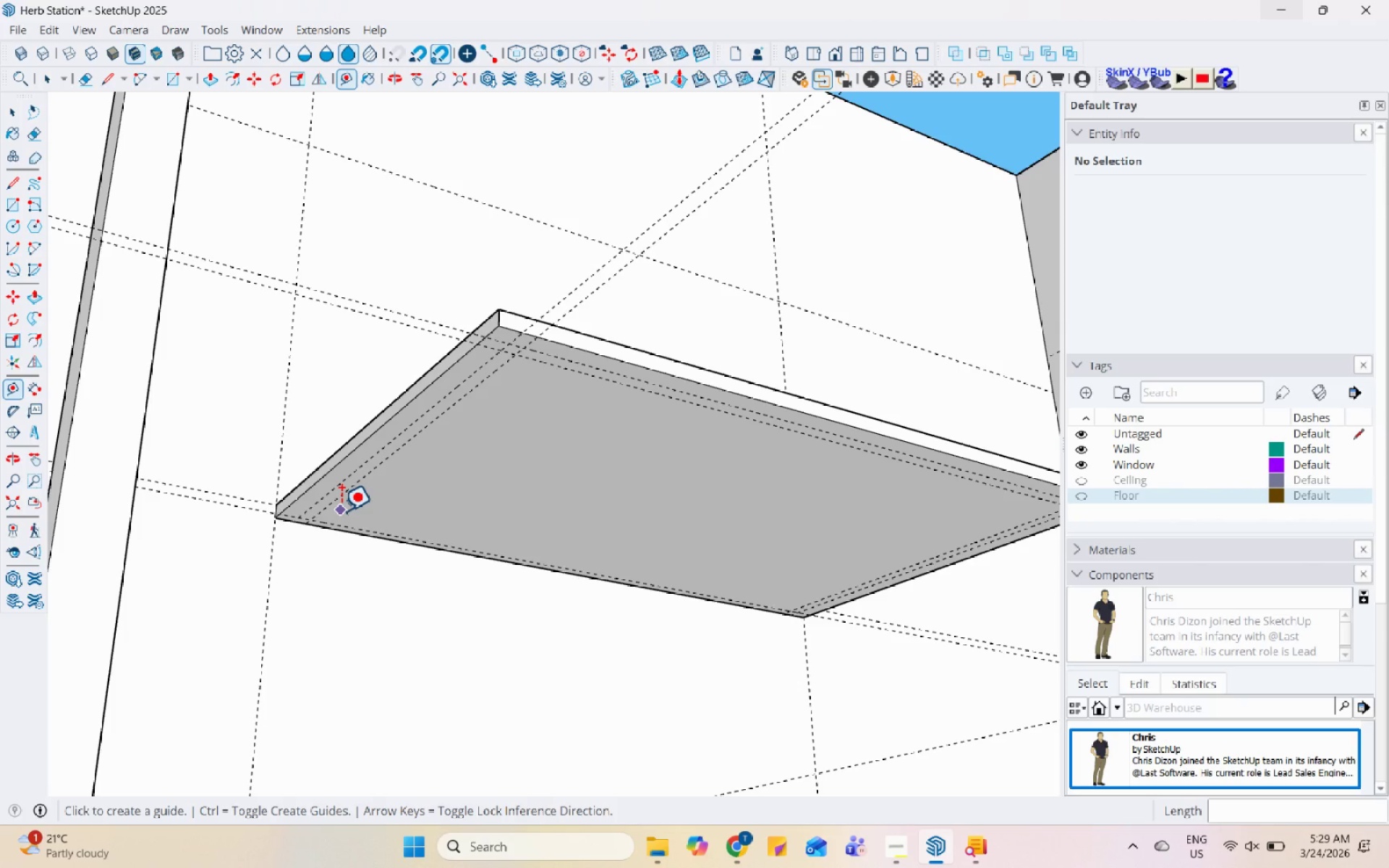 
scroll: coordinate [381, 476], scroll_direction: up, amount: 4.0
 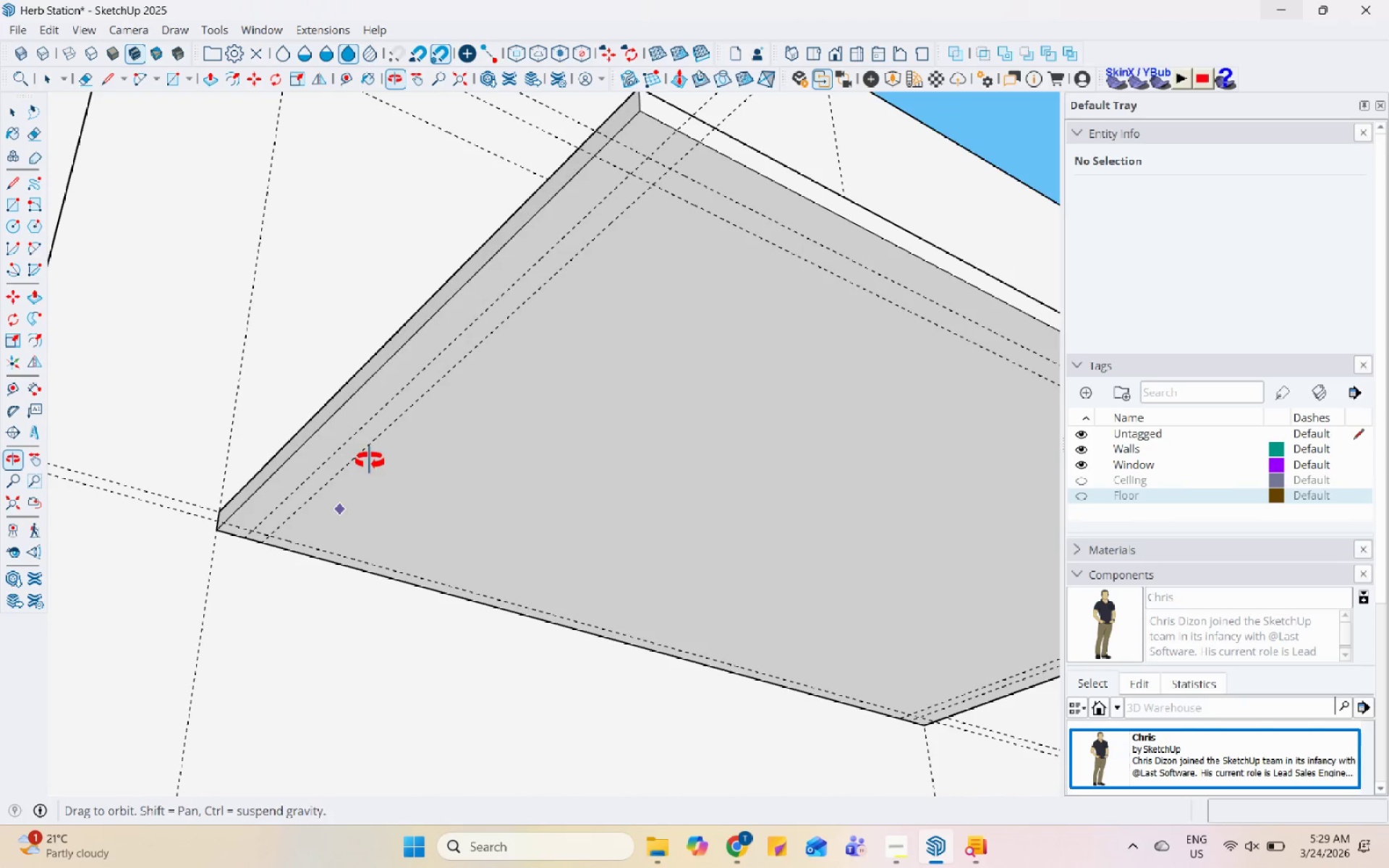 
key(Space)
 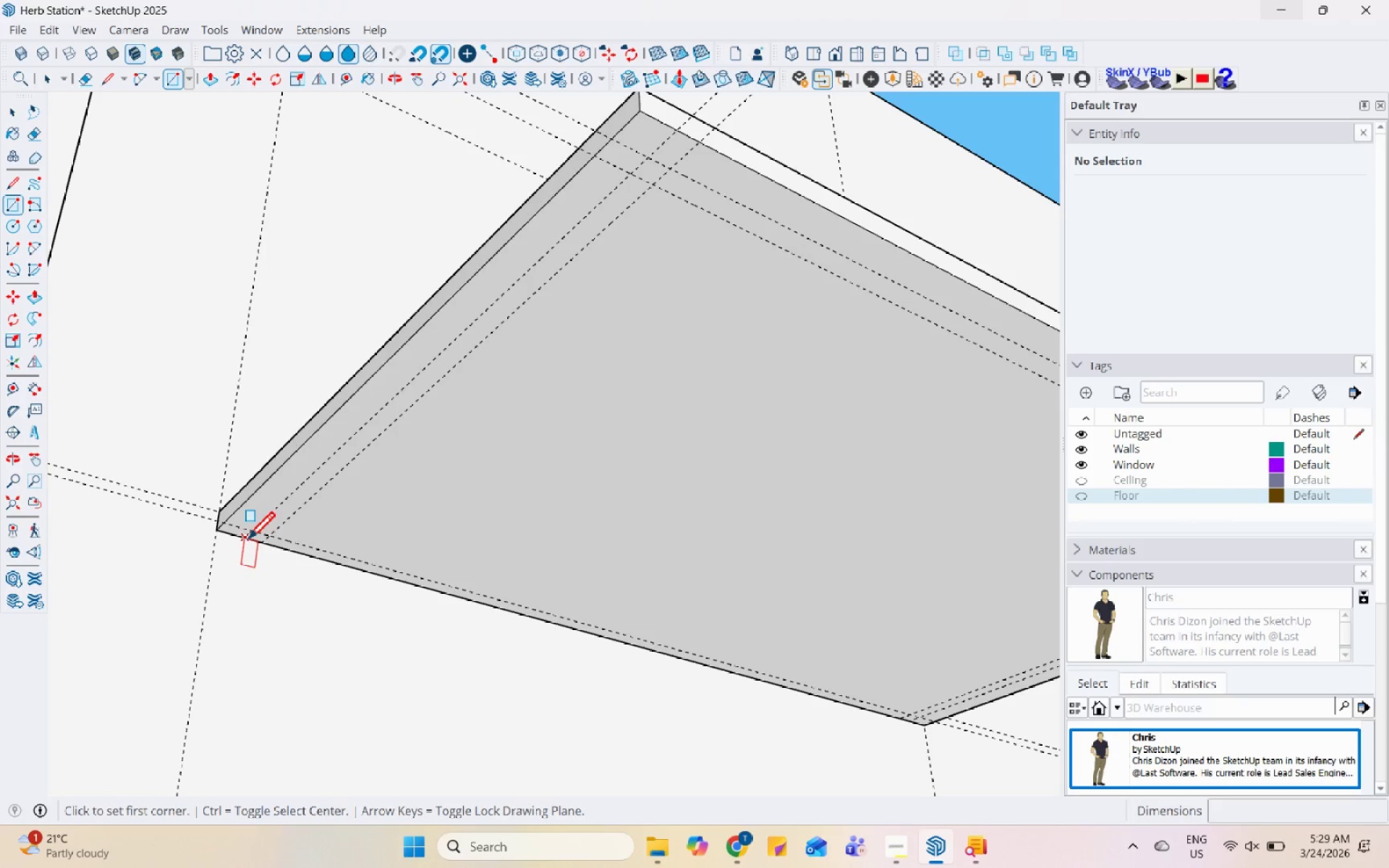 
scroll: coordinate [266, 518], scroll_direction: down, amount: 8.0
 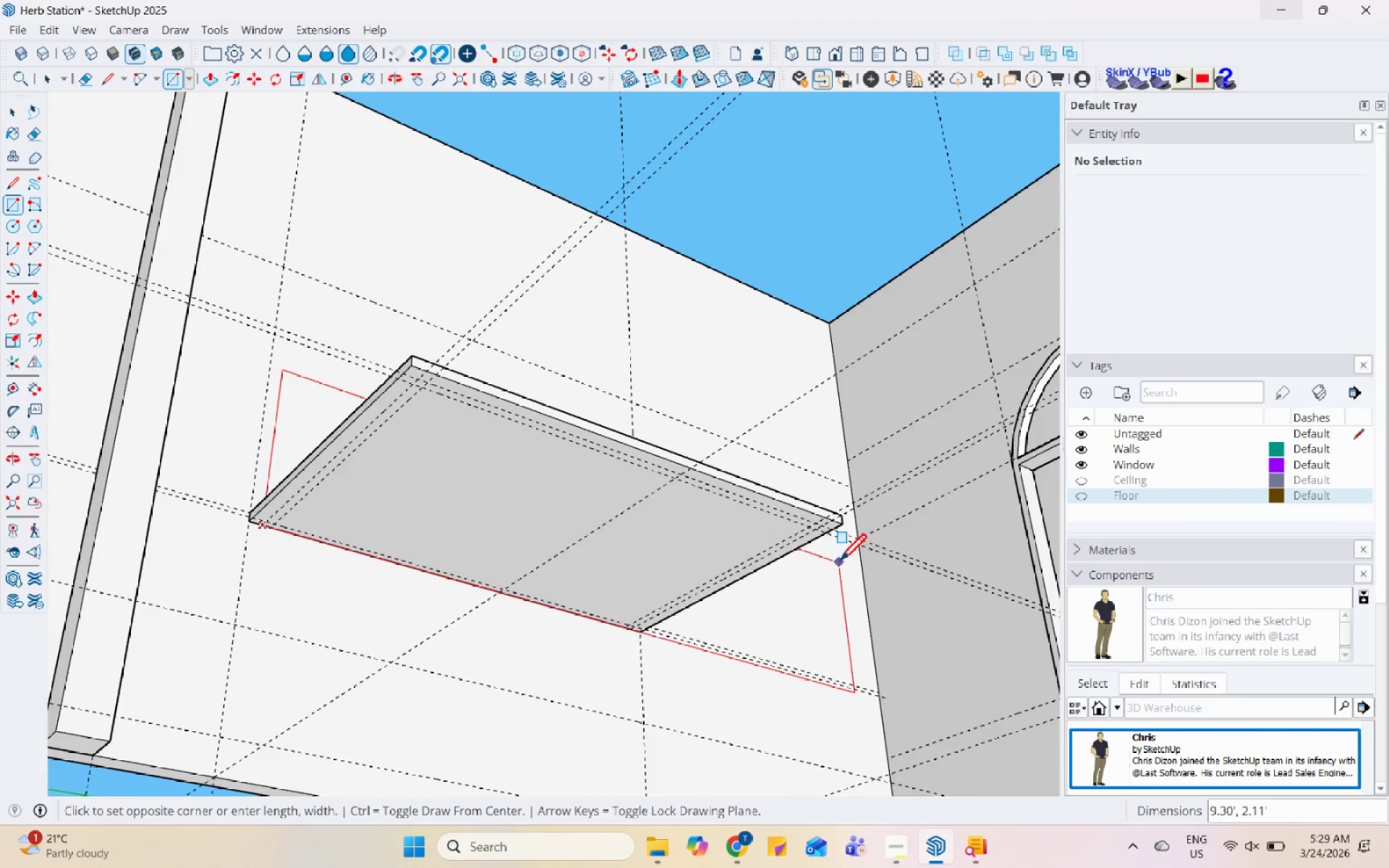 
scroll: coordinate [833, 555], scroll_direction: up, amount: 5.0
 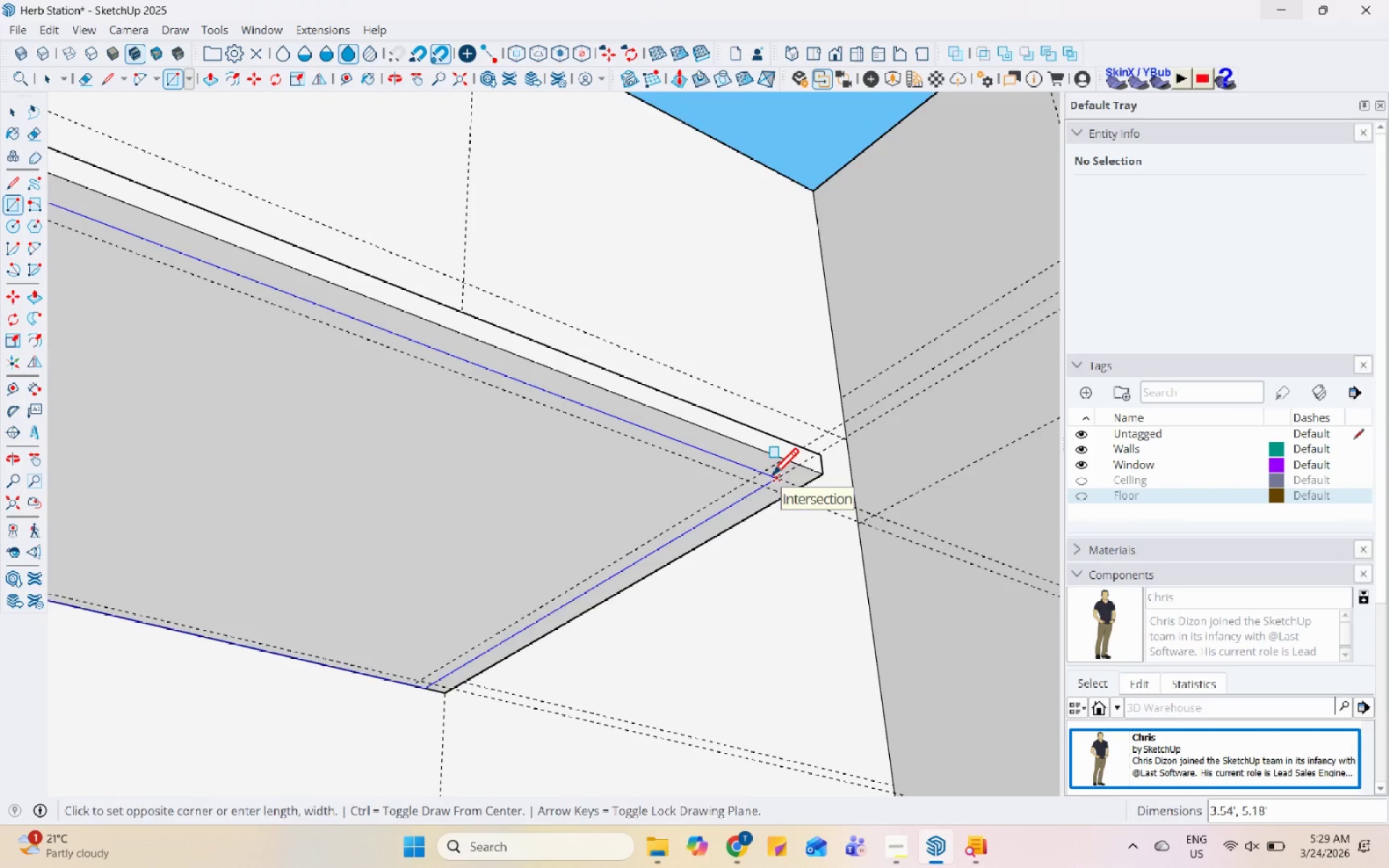 
scroll: coordinate [395, 500], scroll_direction: none, amount: 0.0
 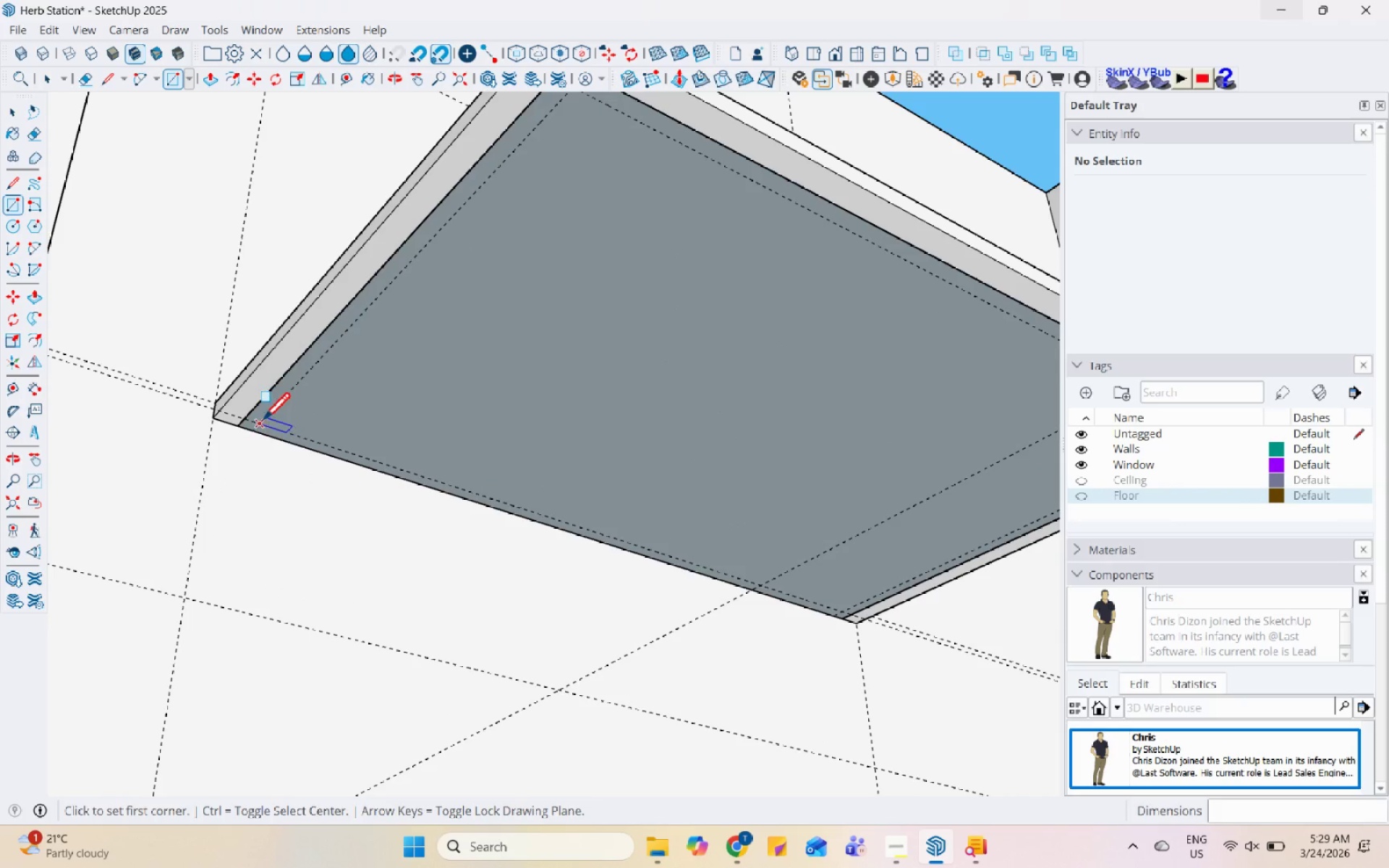 
key(Space)
 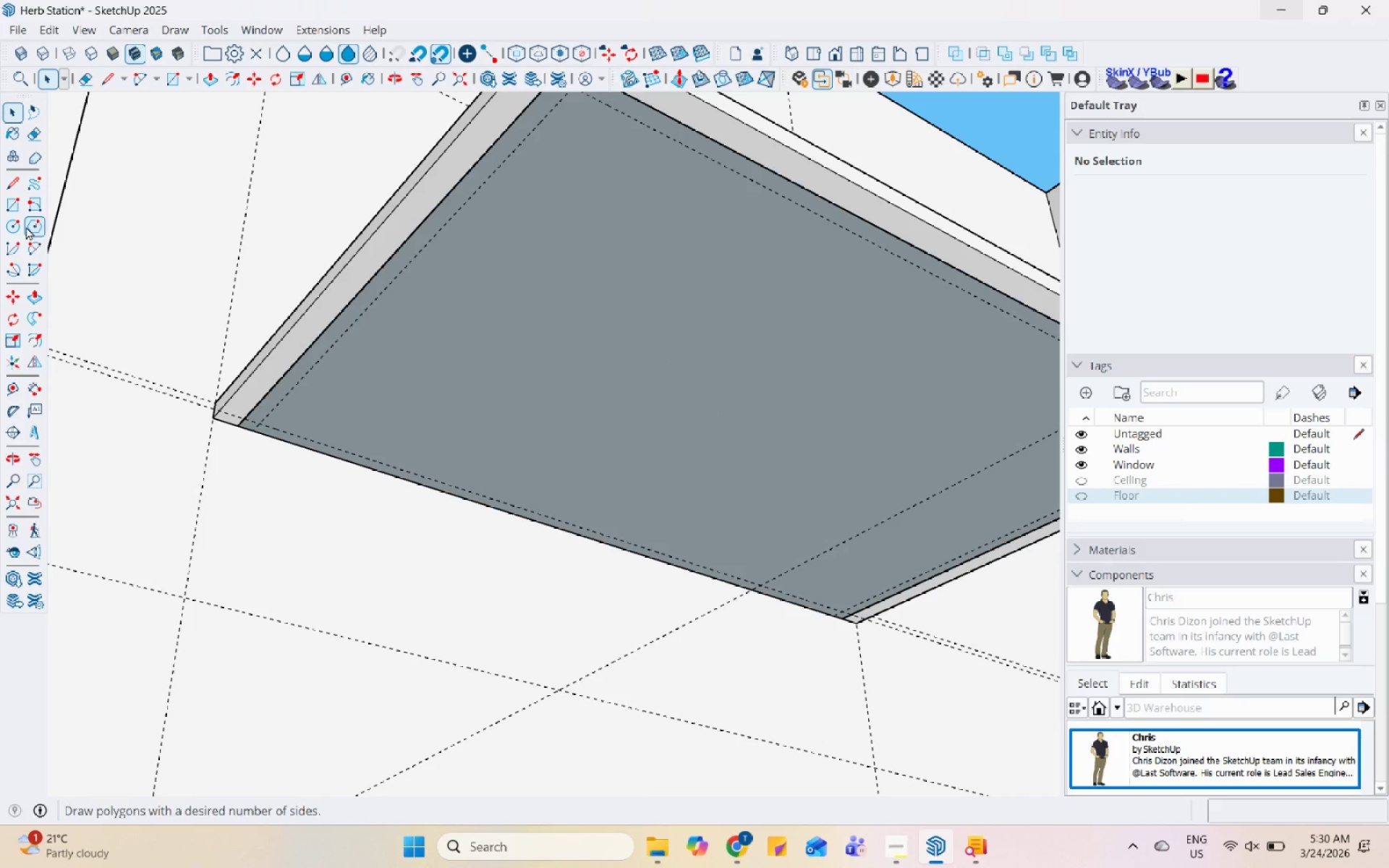 
left_click_drag(start_coordinate=[8, 204], to_coordinate=[14, 204])
 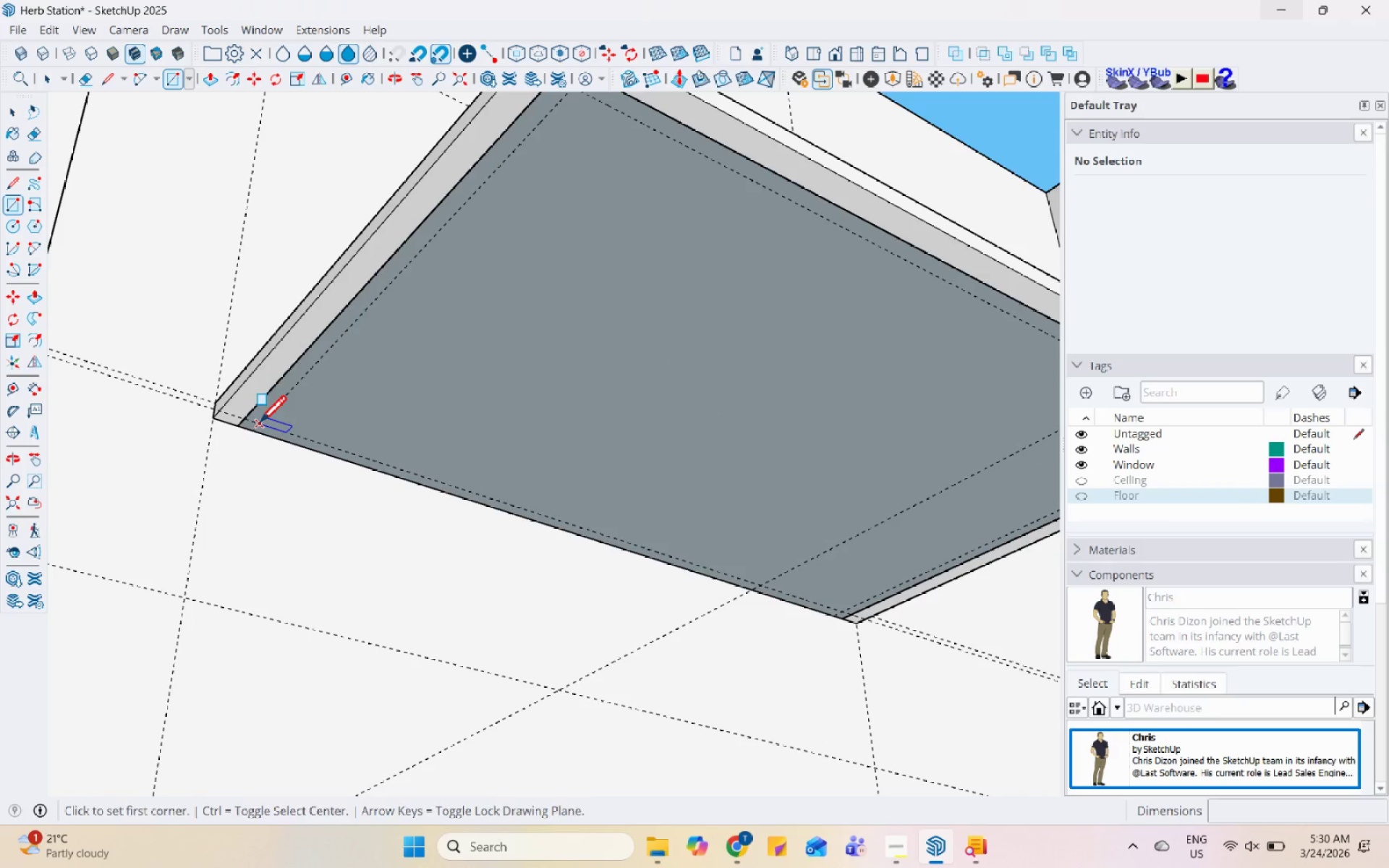 
scroll: coordinate [800, 454], scroll_direction: none, amount: 0.0
 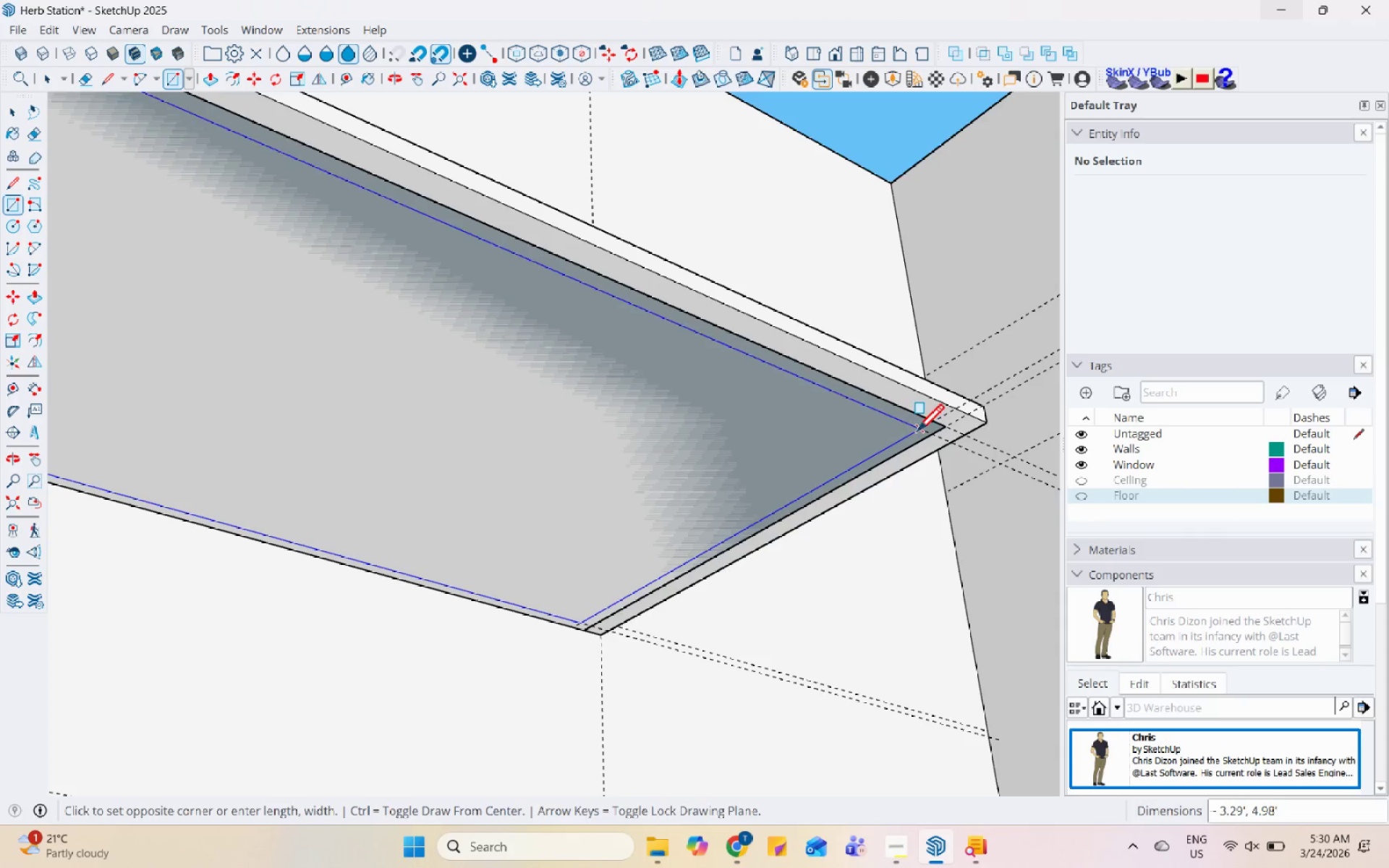 
left_click([917, 433])
 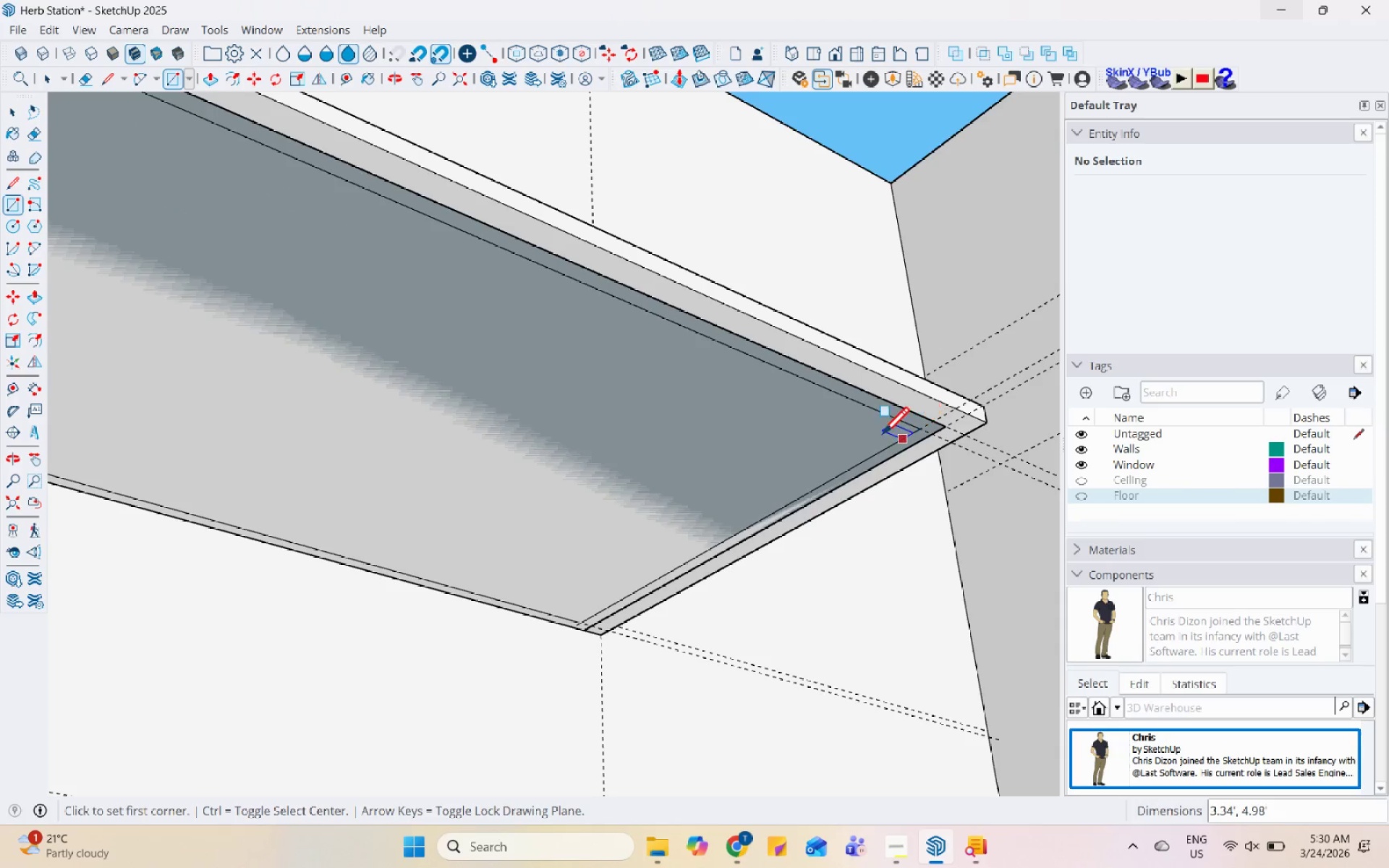 
key(Space)
 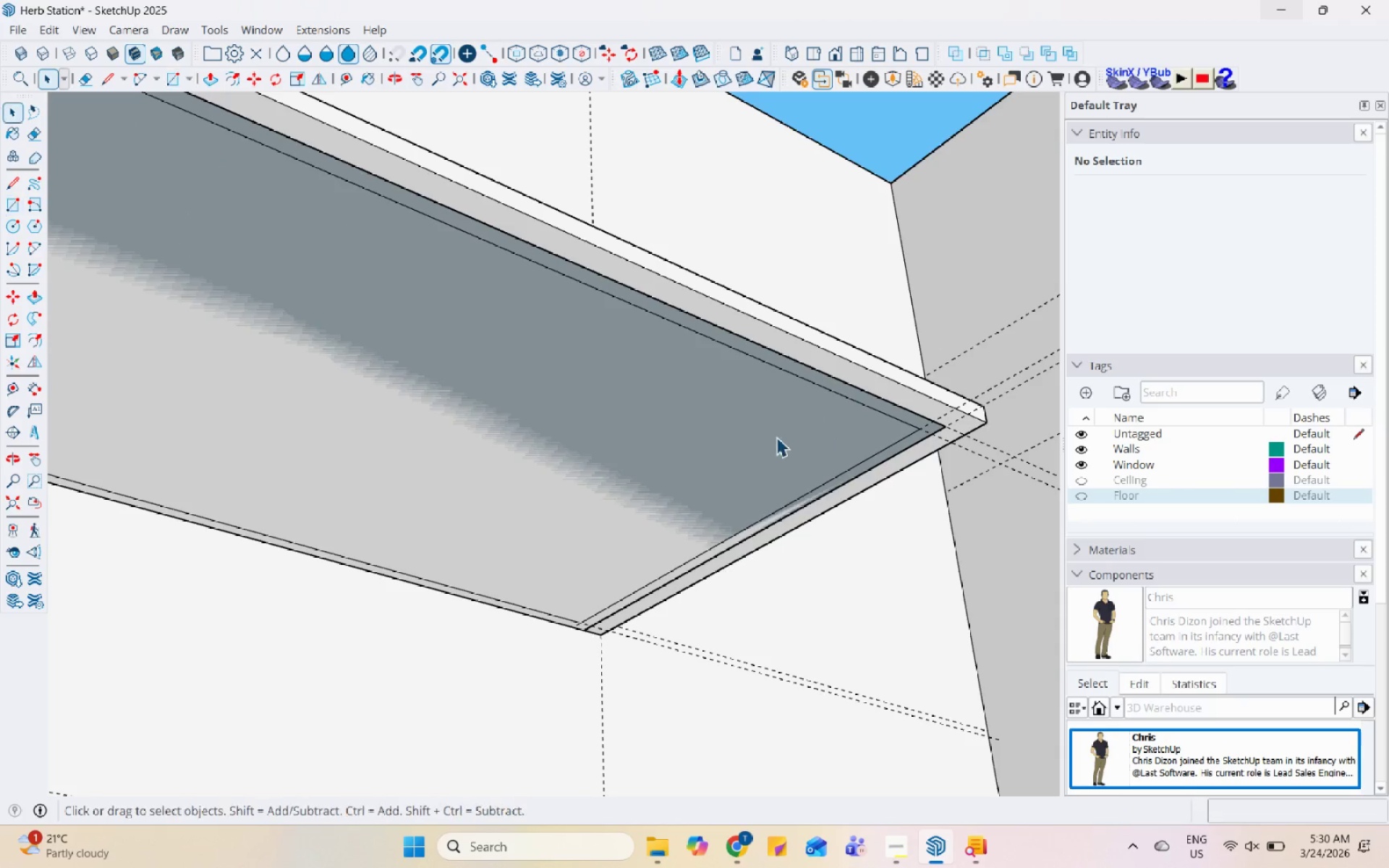 
double_click([776, 437])
 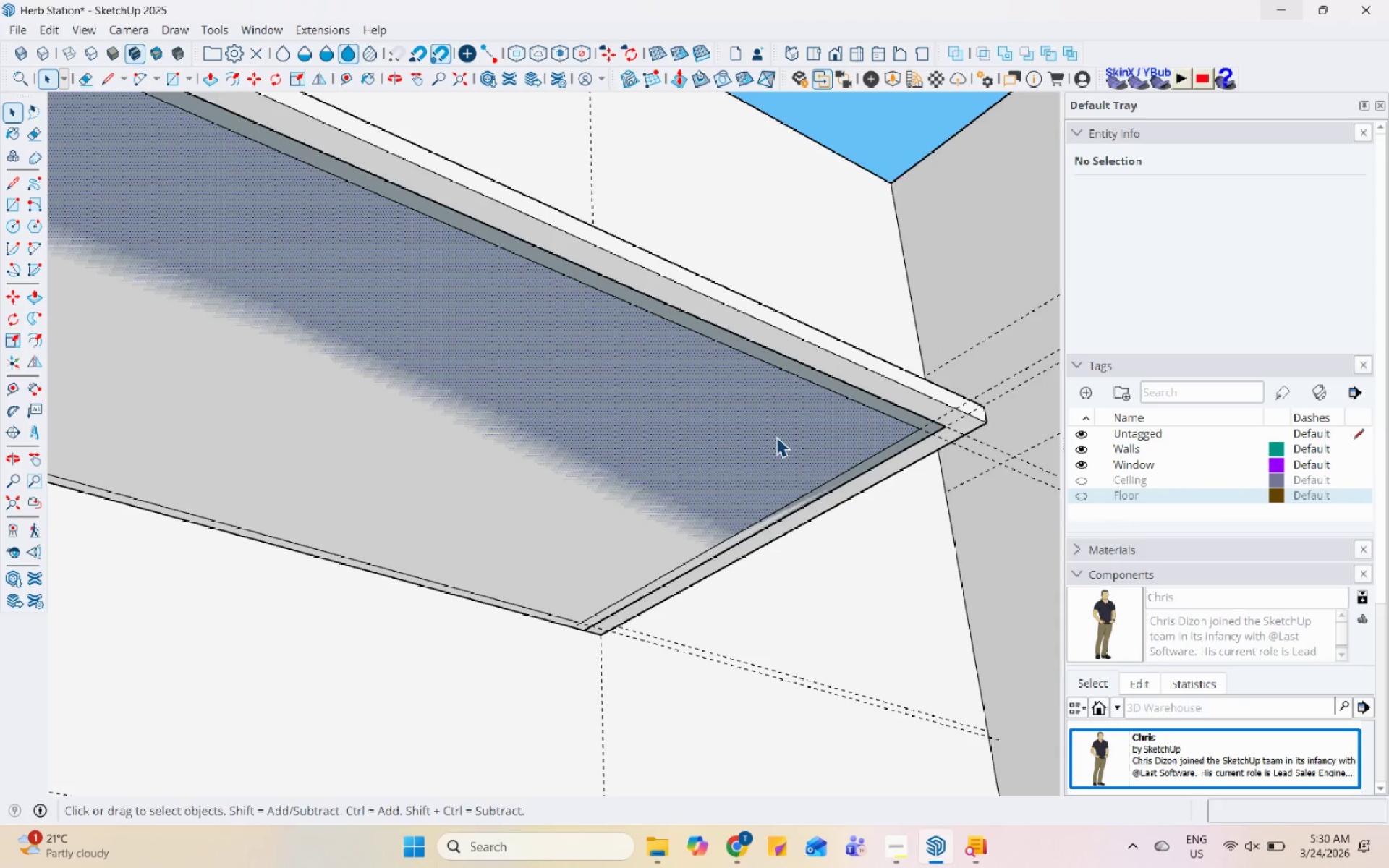 
right_click([776, 437])
 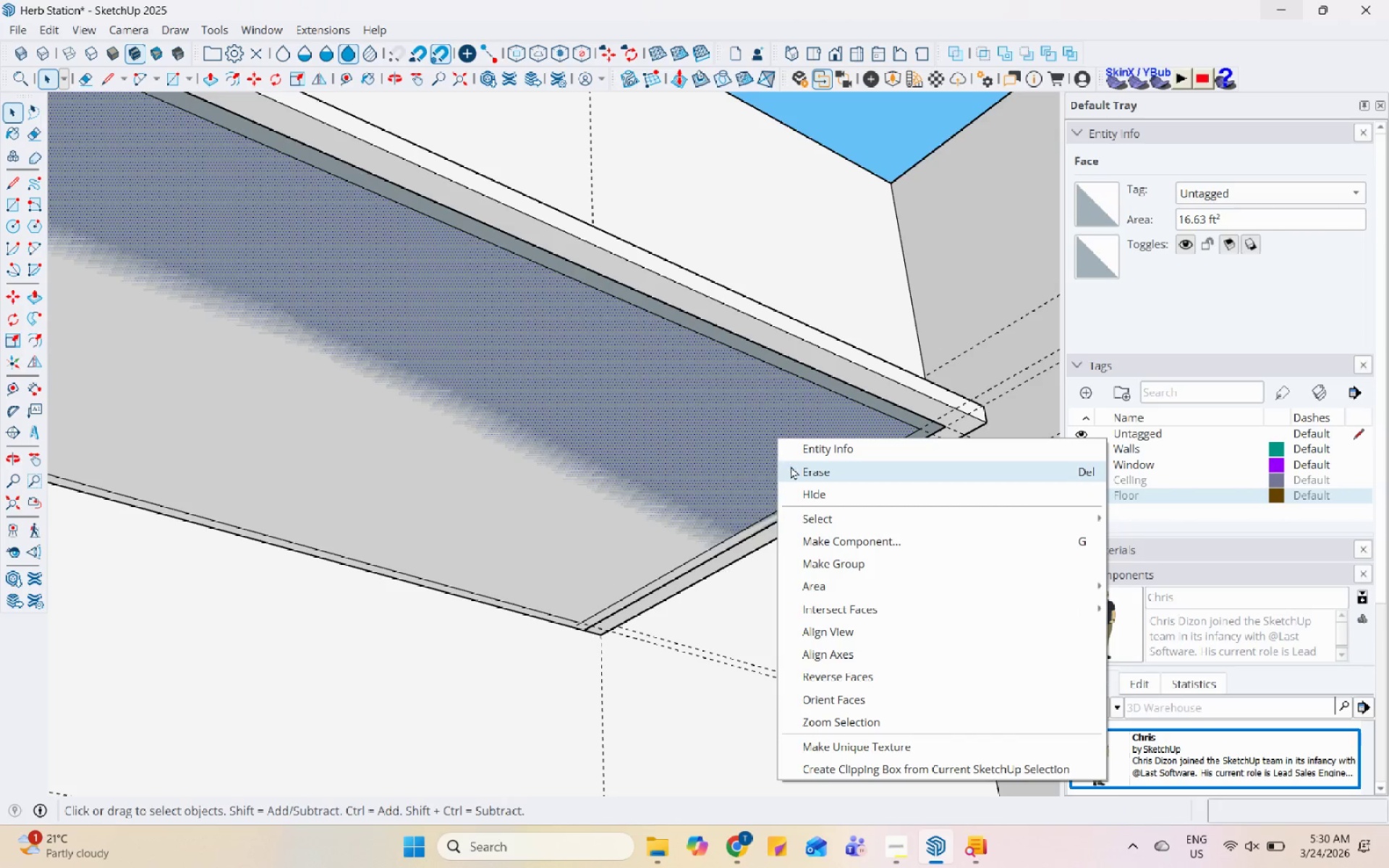 
left_click([791, 466])
 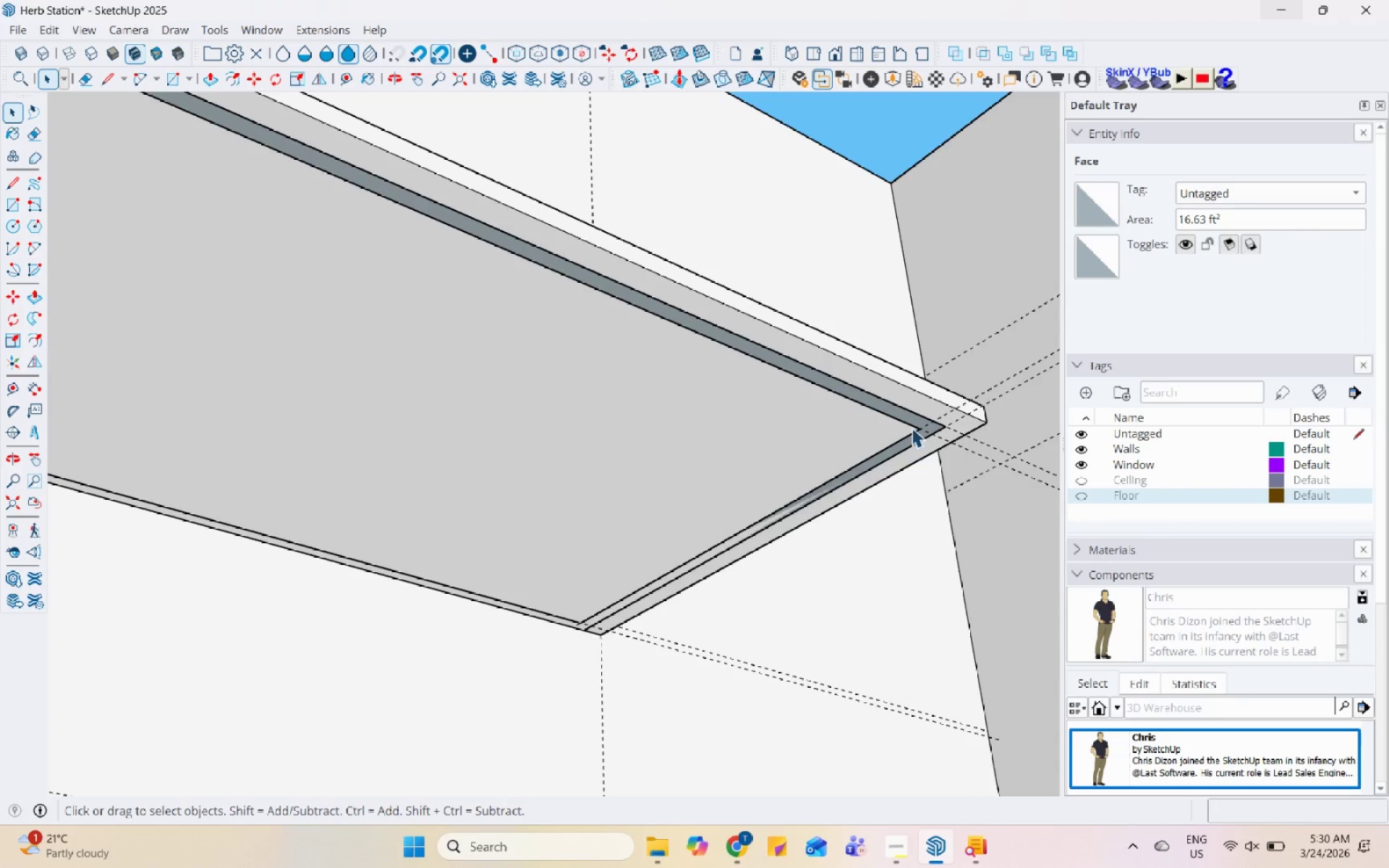 
left_click([925, 427])
 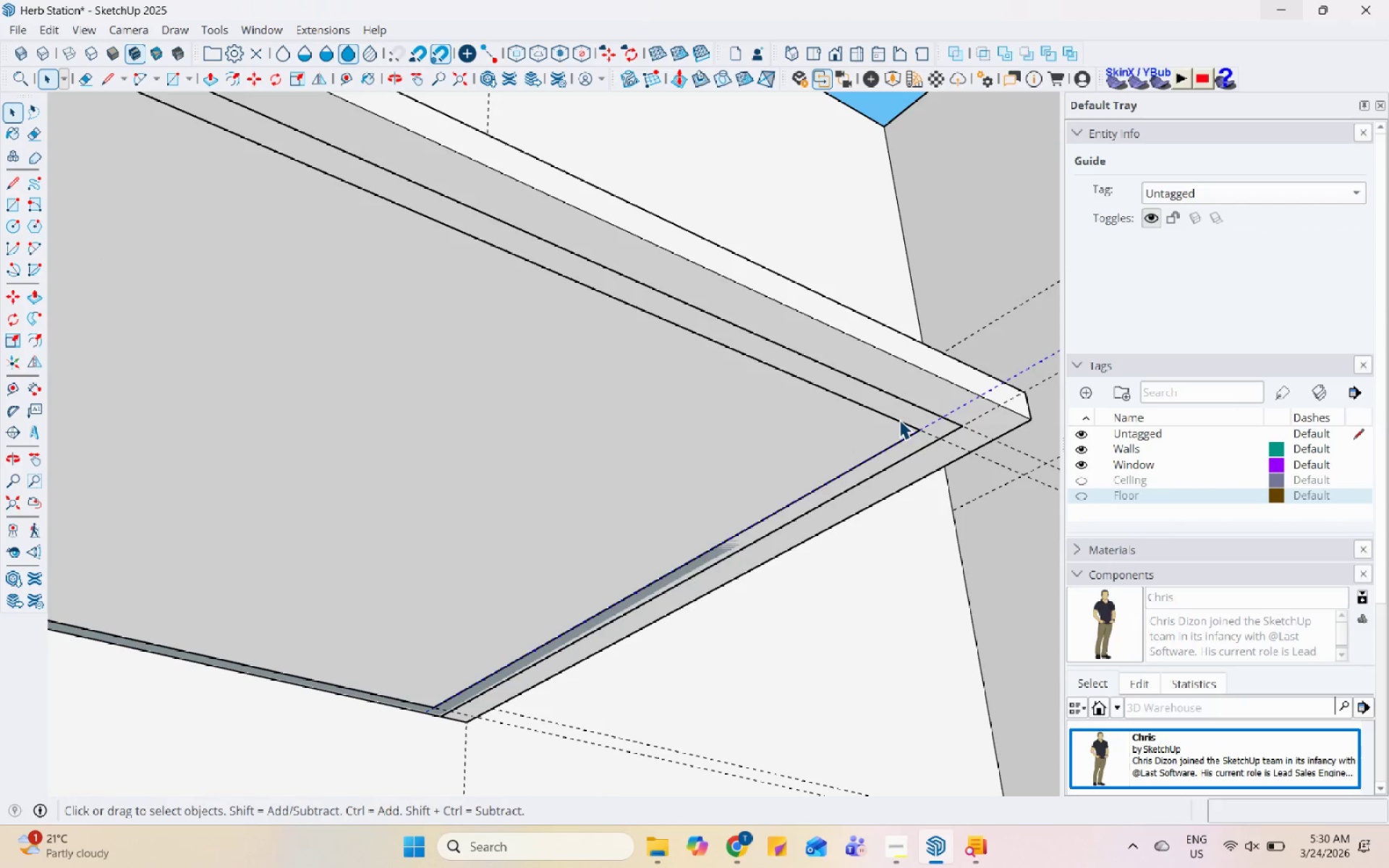 
scroll: coordinate [920, 427], scroll_direction: up, amount: 5.0
 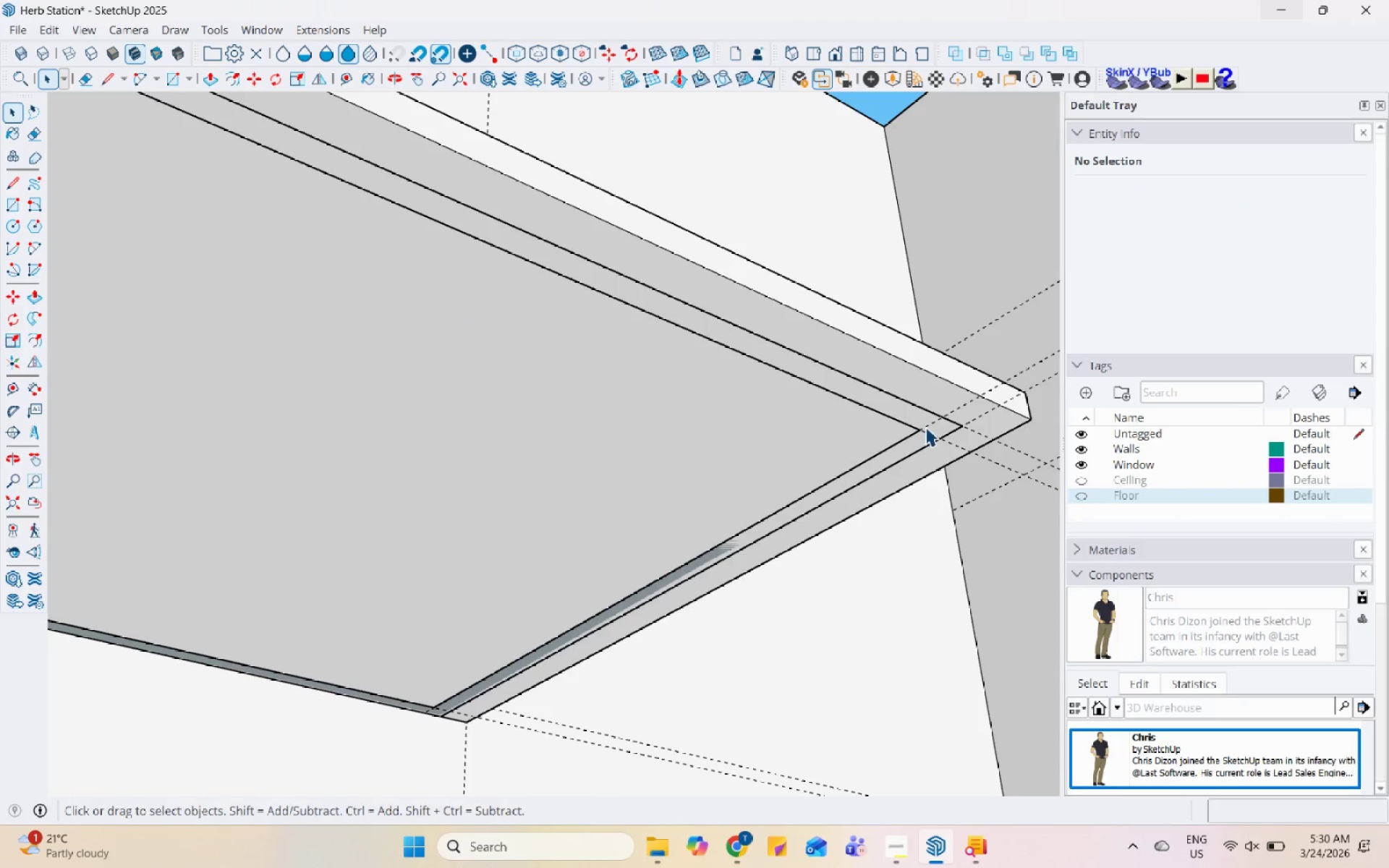 
left_click([899, 418])
 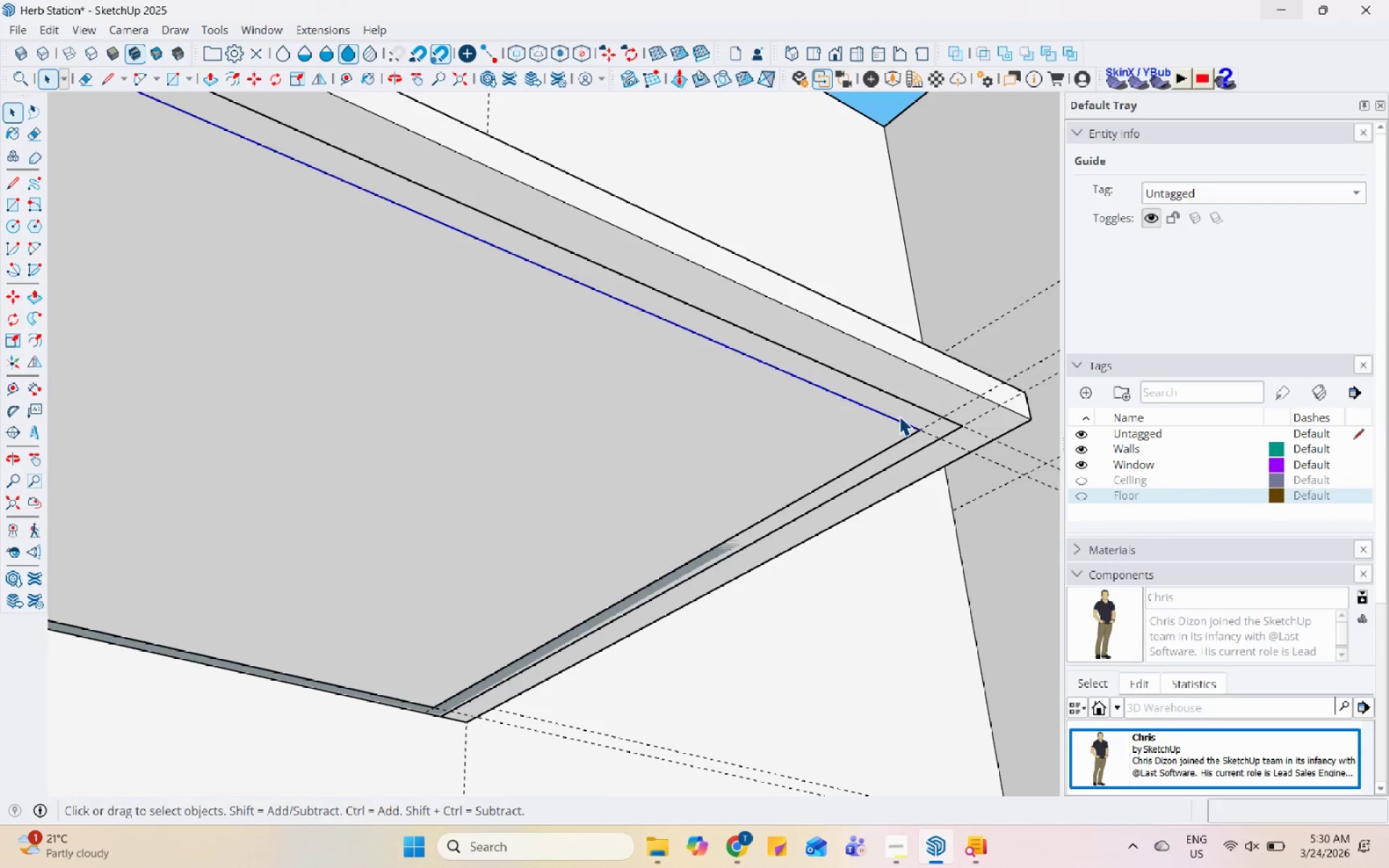 
left_click([905, 411])
 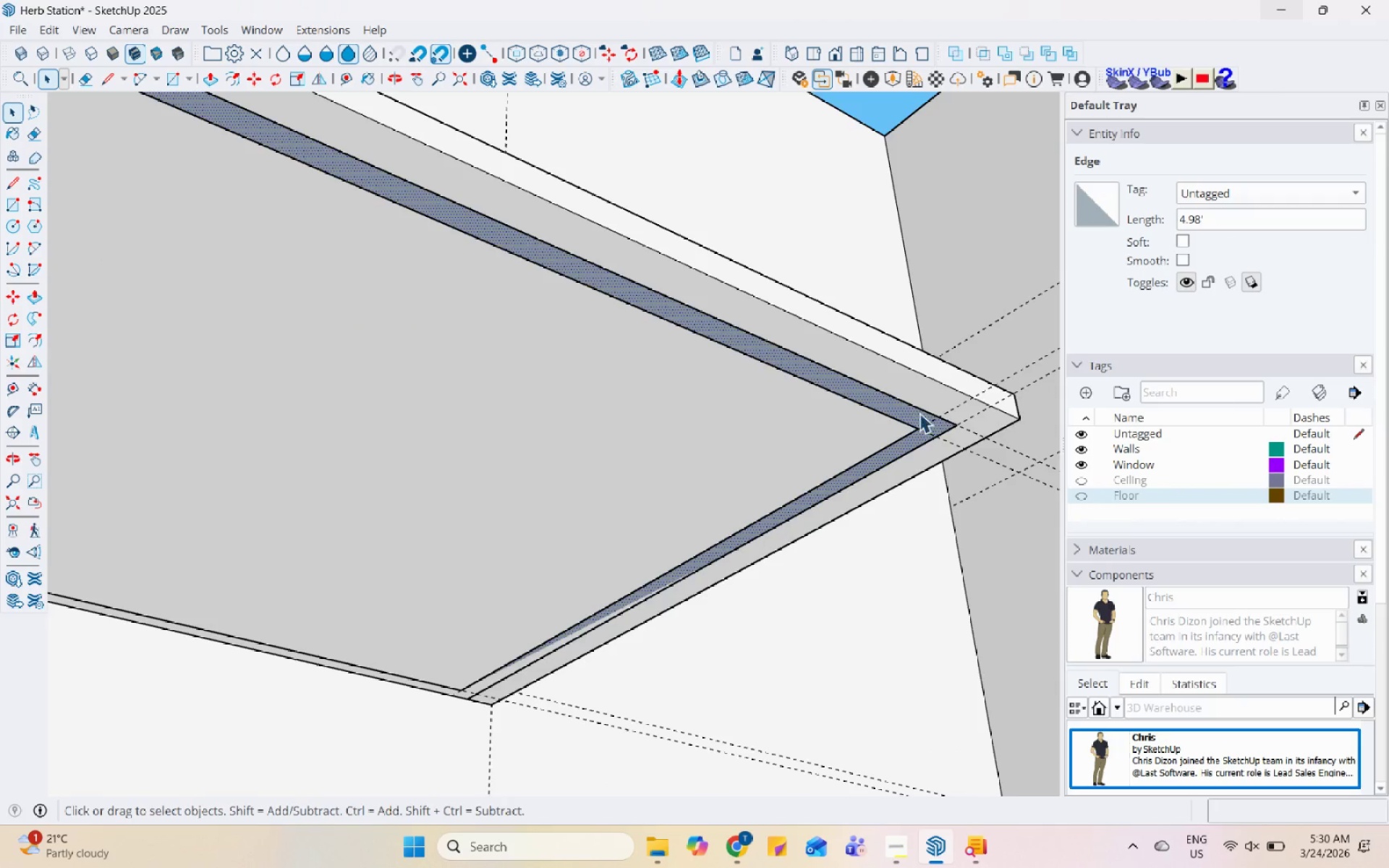 
scroll: coordinate [899, 416], scroll_direction: down, amount: 1.0
 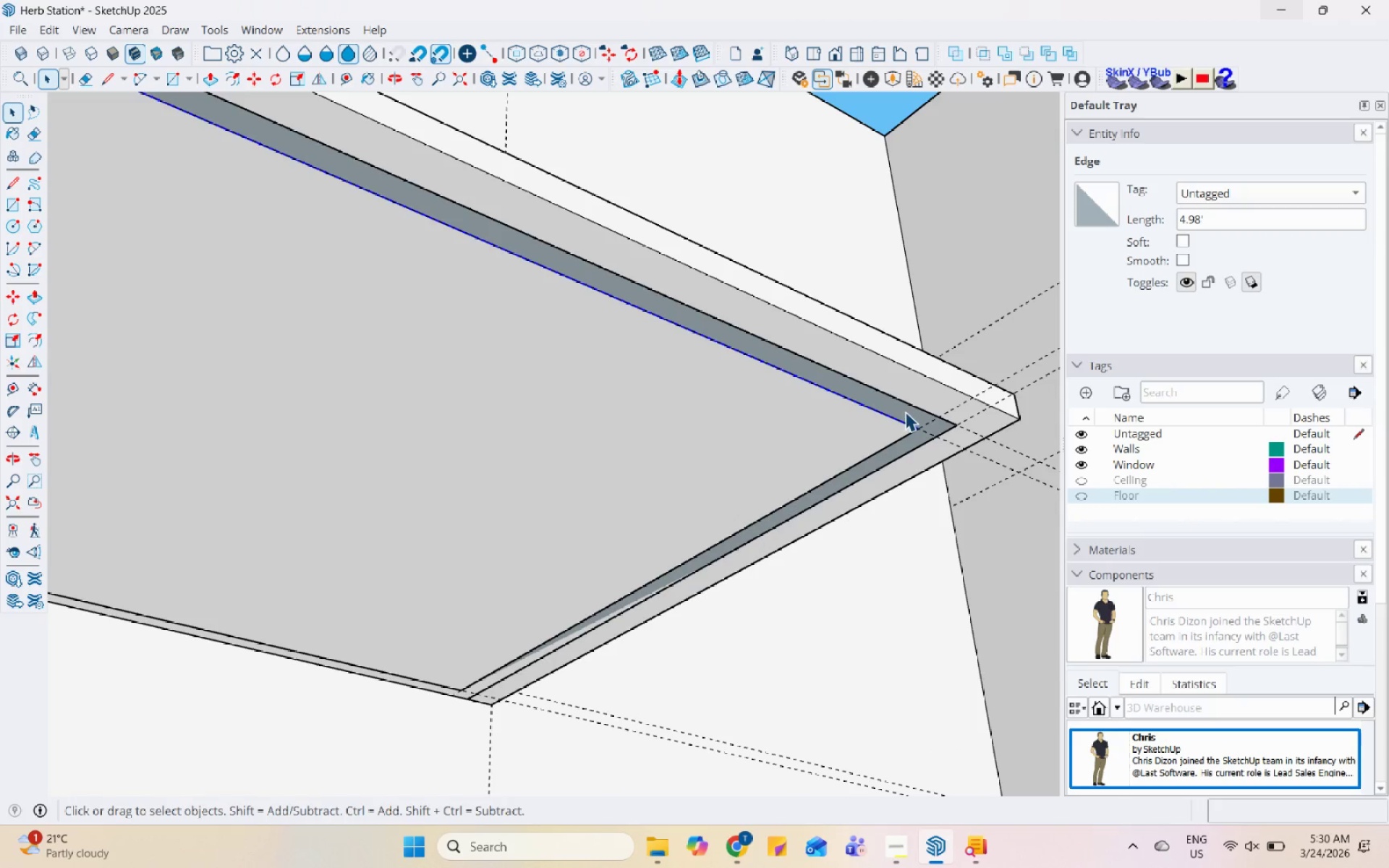 
scroll: coordinate [925, 412], scroll_direction: up, amount: 4.0
 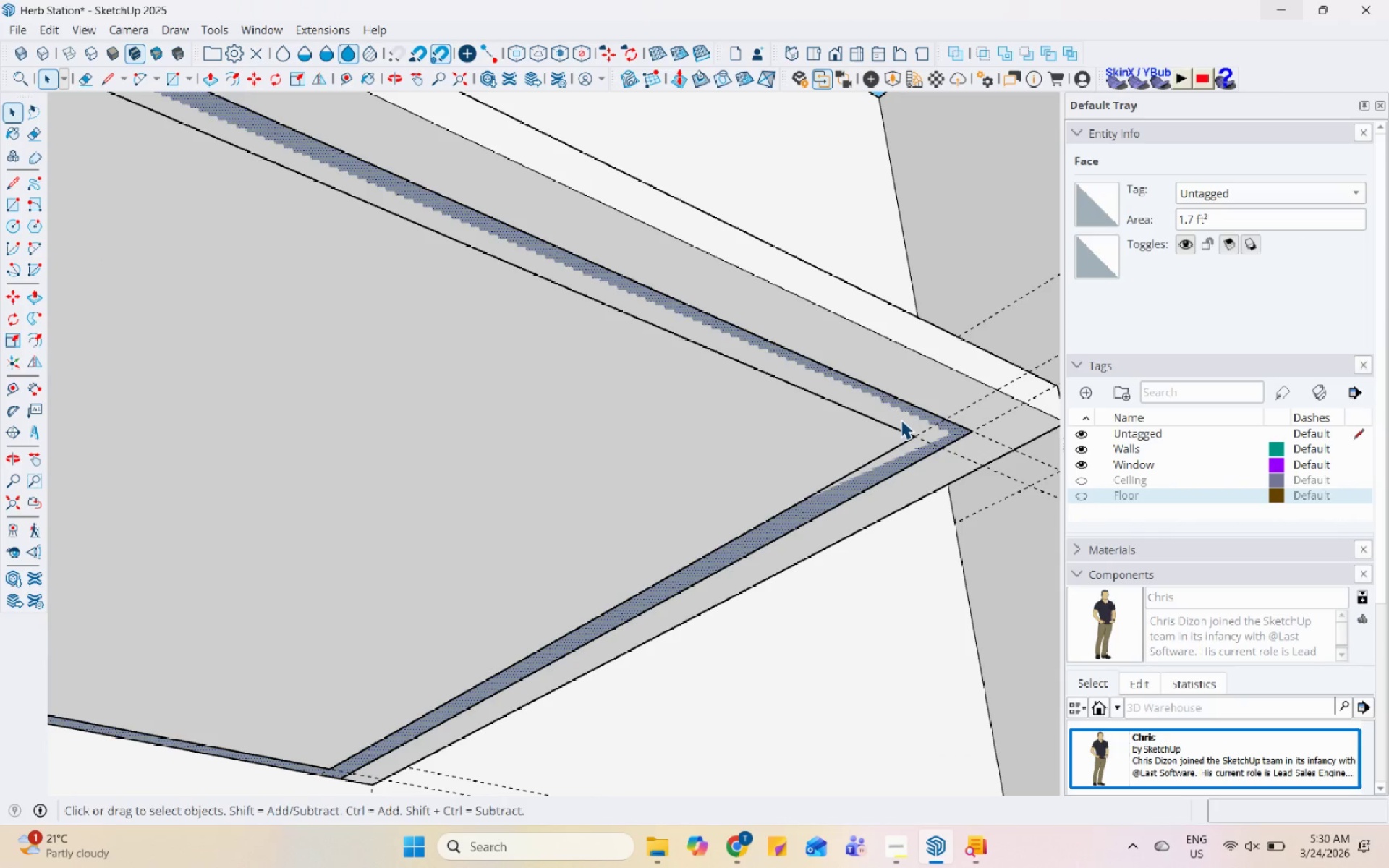 
scroll: coordinate [901, 420], scroll_direction: down, amount: 3.0
 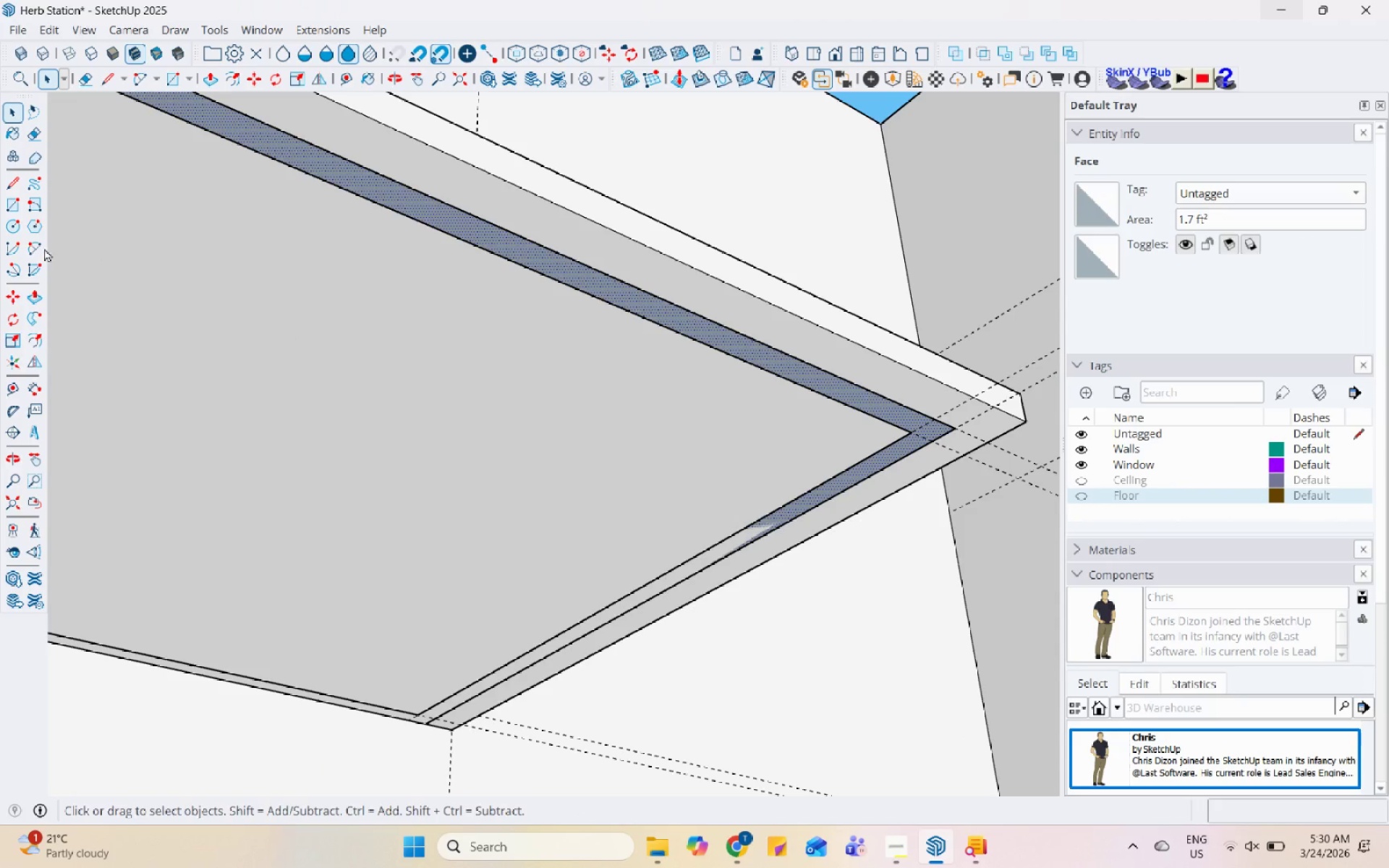 
left_click([8, 199])
 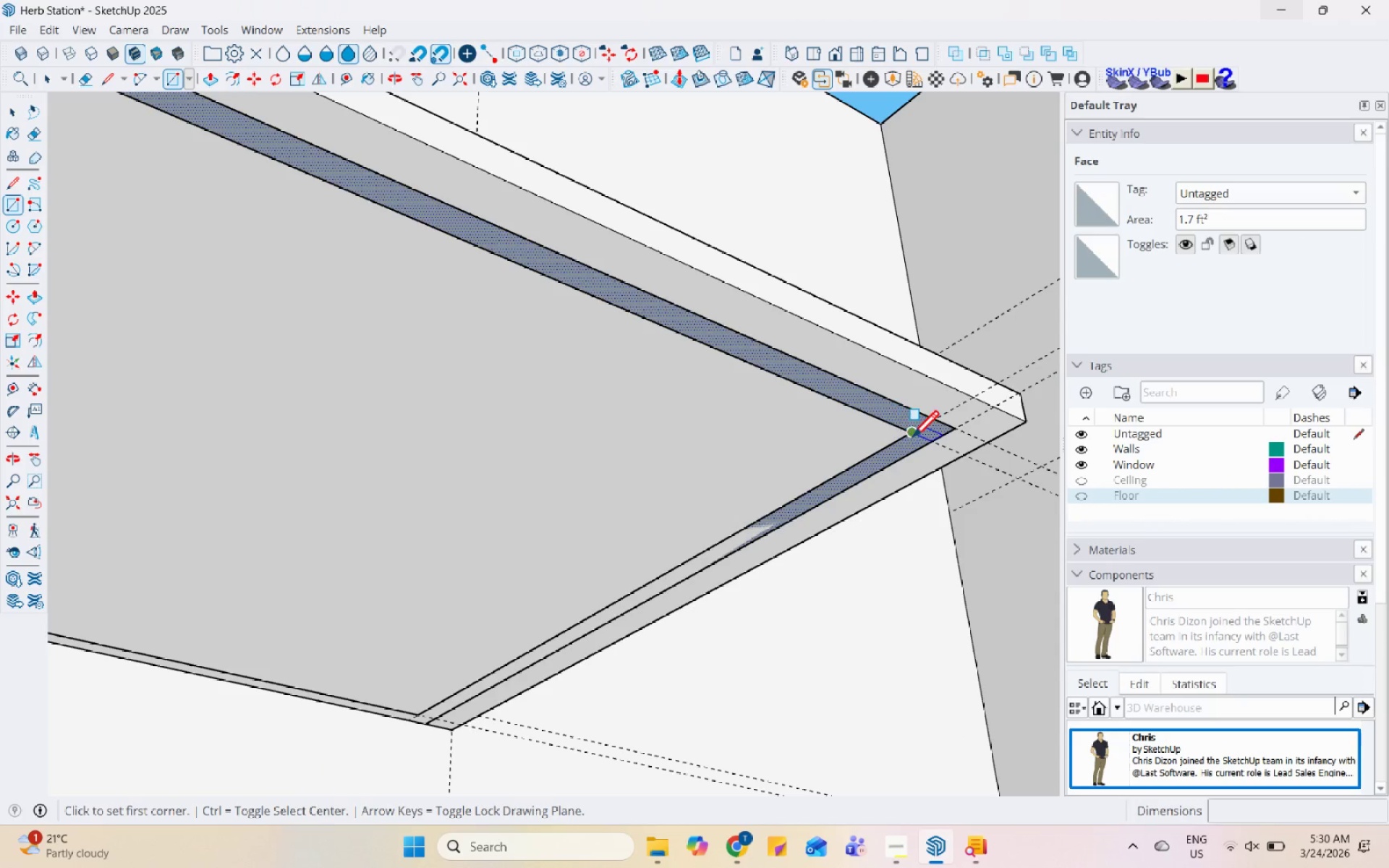 
left_click([912, 440])
 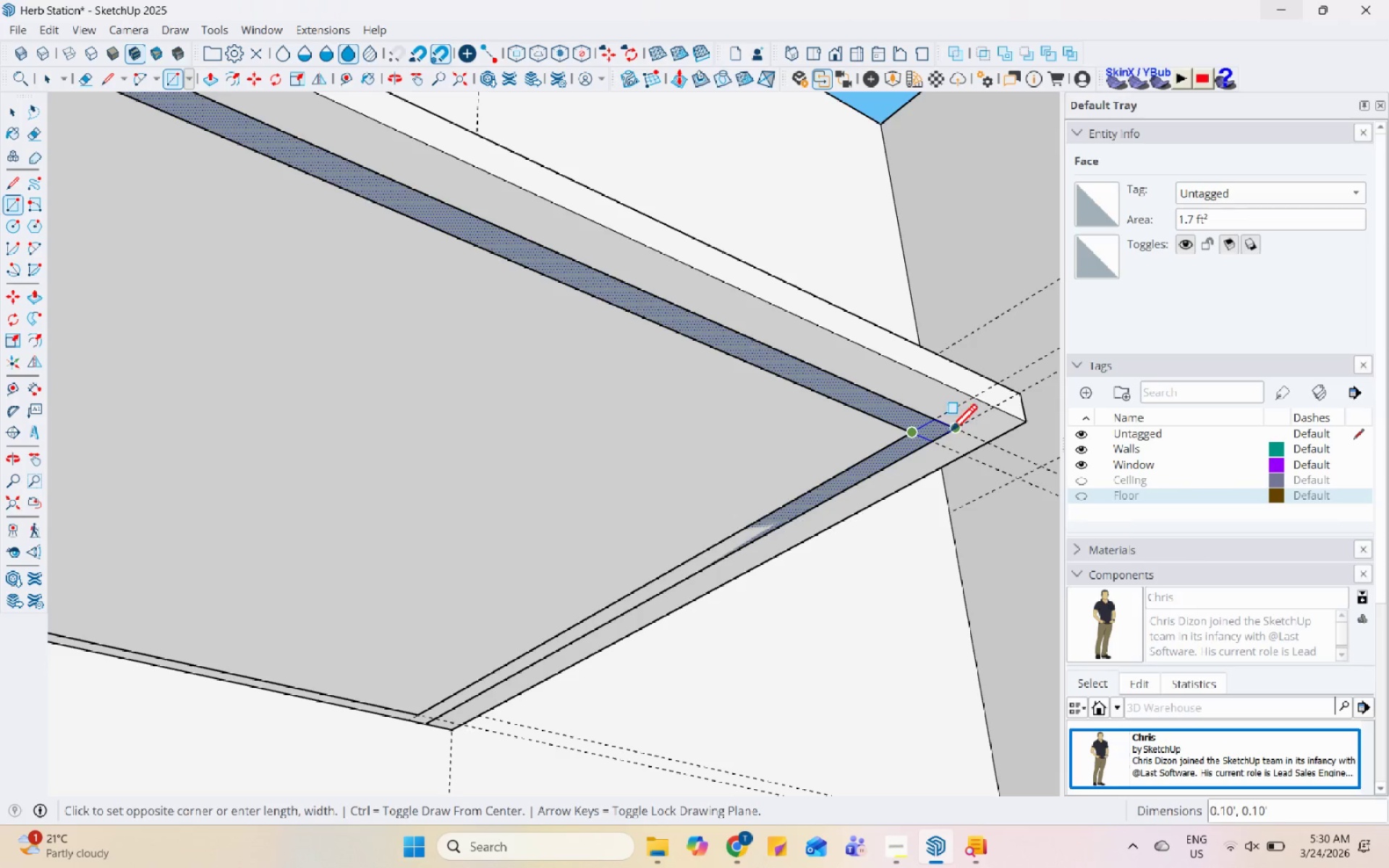 
left_click([952, 433])
 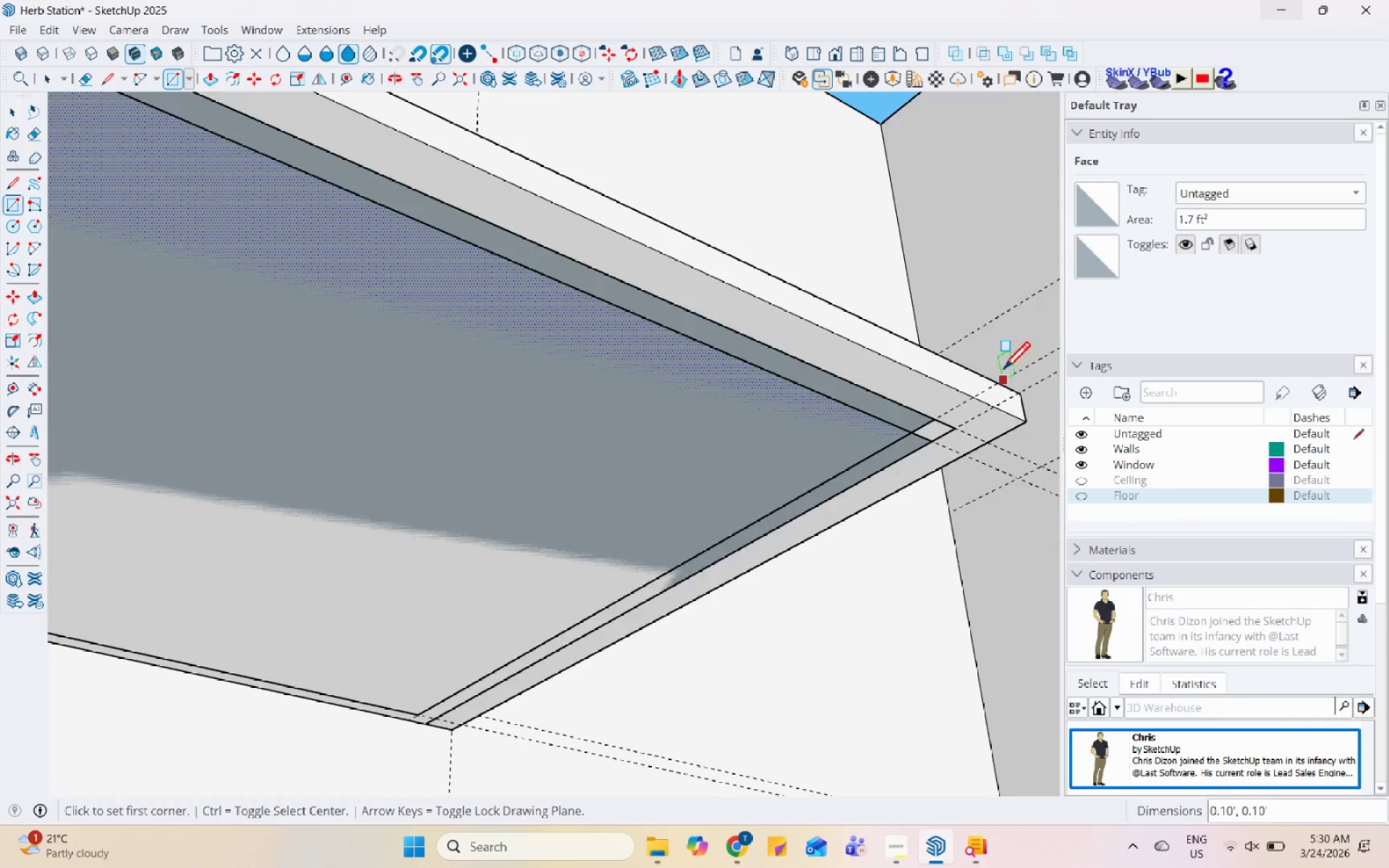 
scroll: coordinate [742, 535], scroll_direction: up, amount: 3.0
 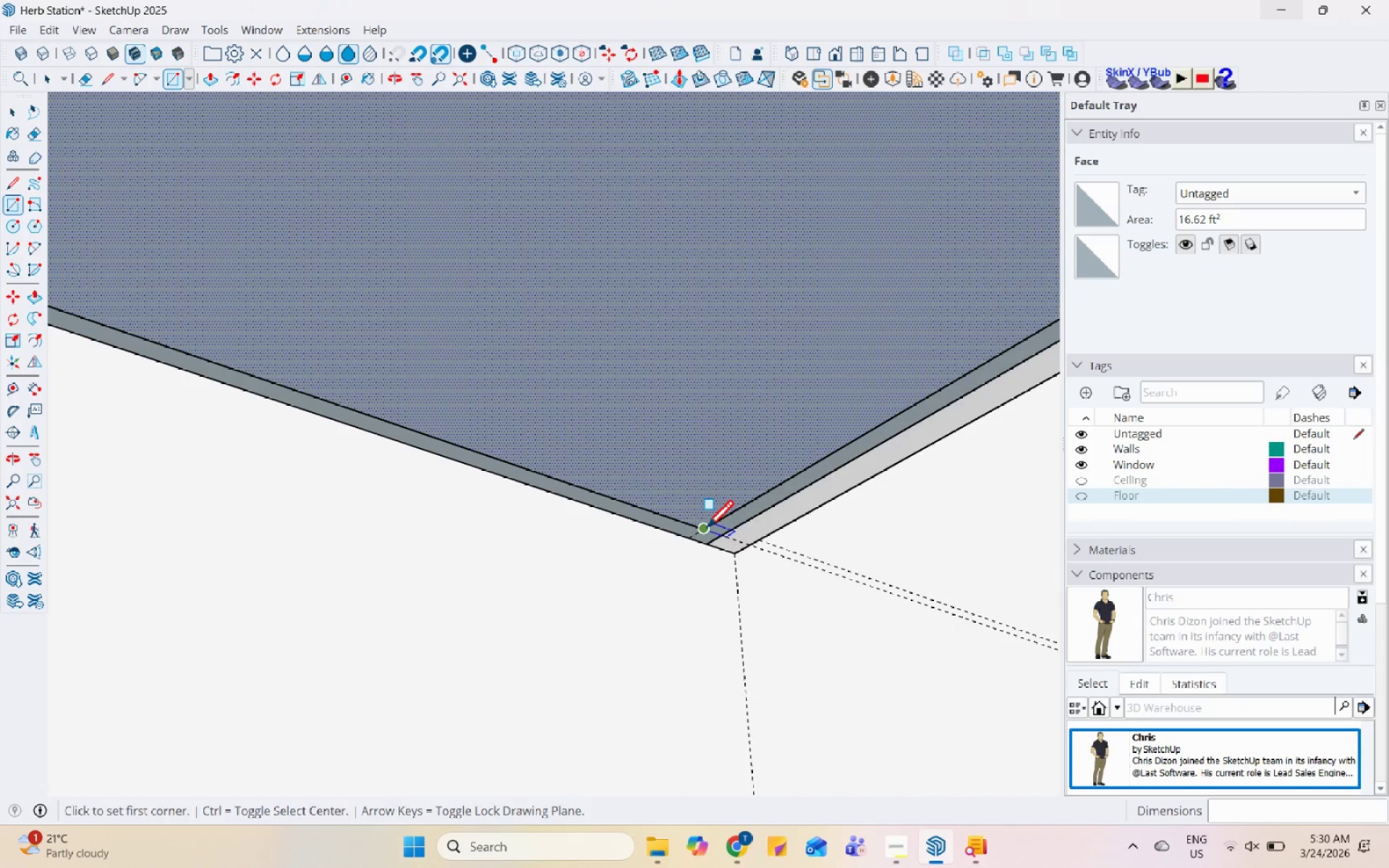 
left_click([706, 529])
 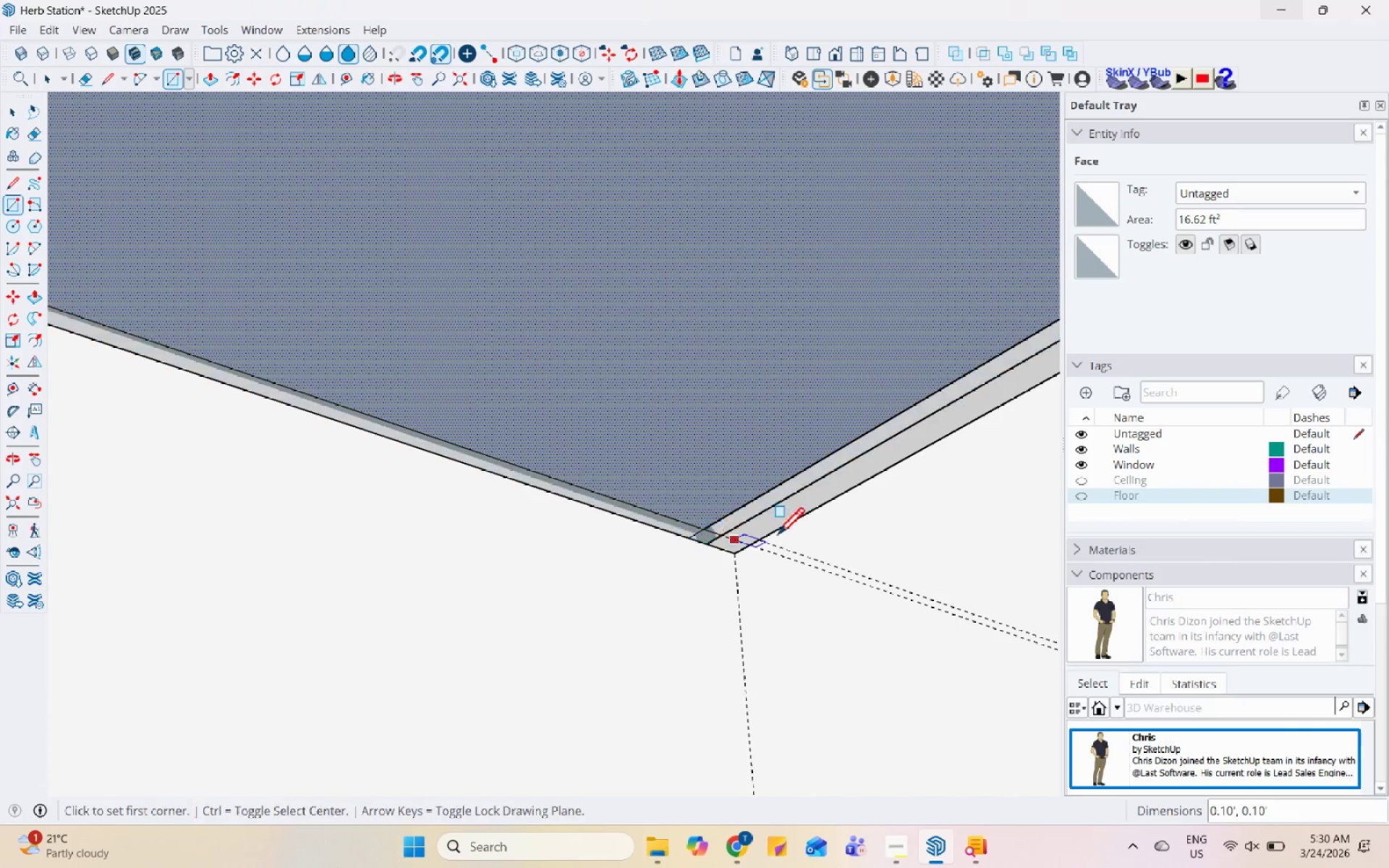 
scroll: coordinate [878, 532], scroll_direction: down, amount: 7.0
 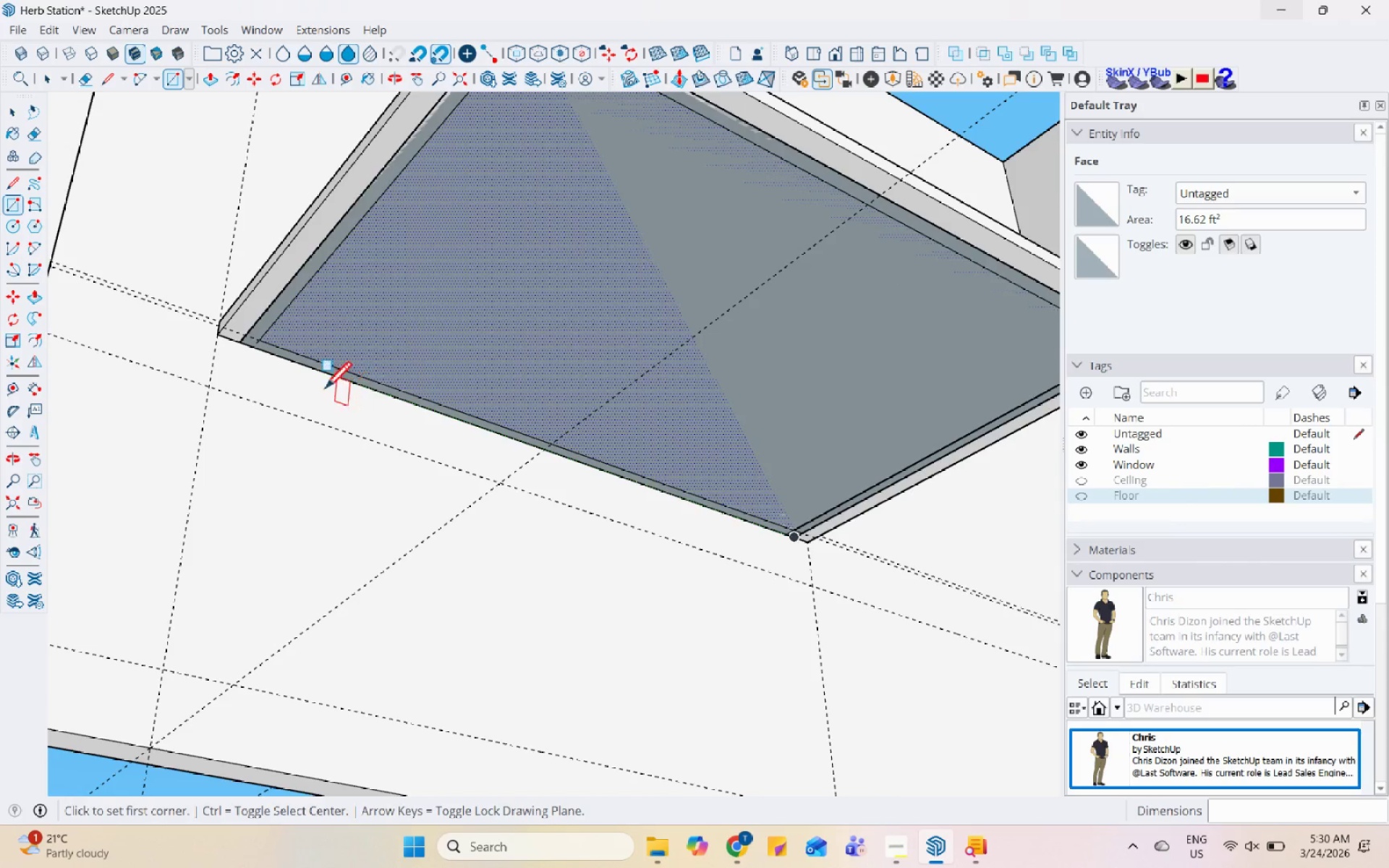 
scroll: coordinate [226, 341], scroll_direction: up, amount: 9.0
 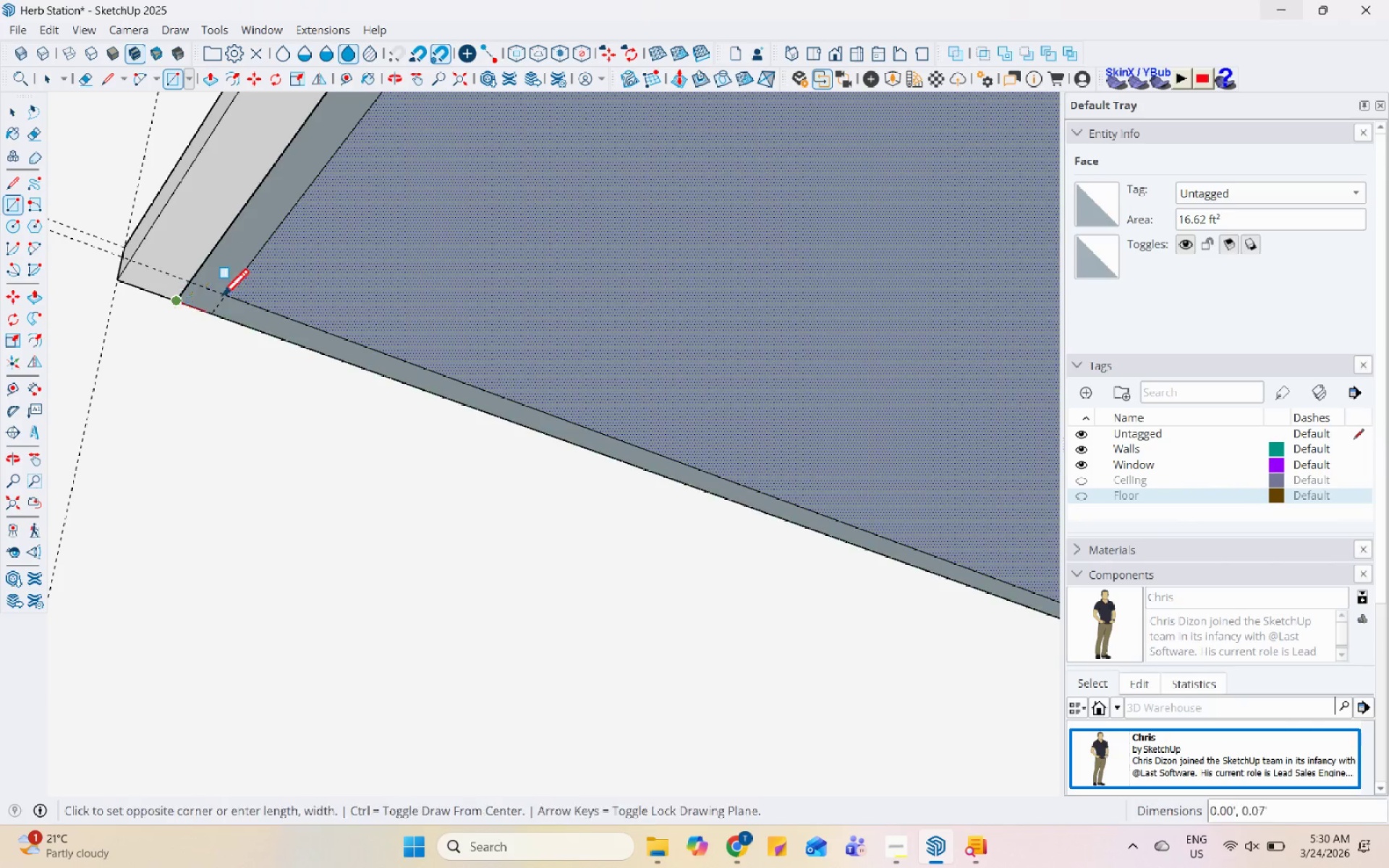 
double_click([232, 294])
 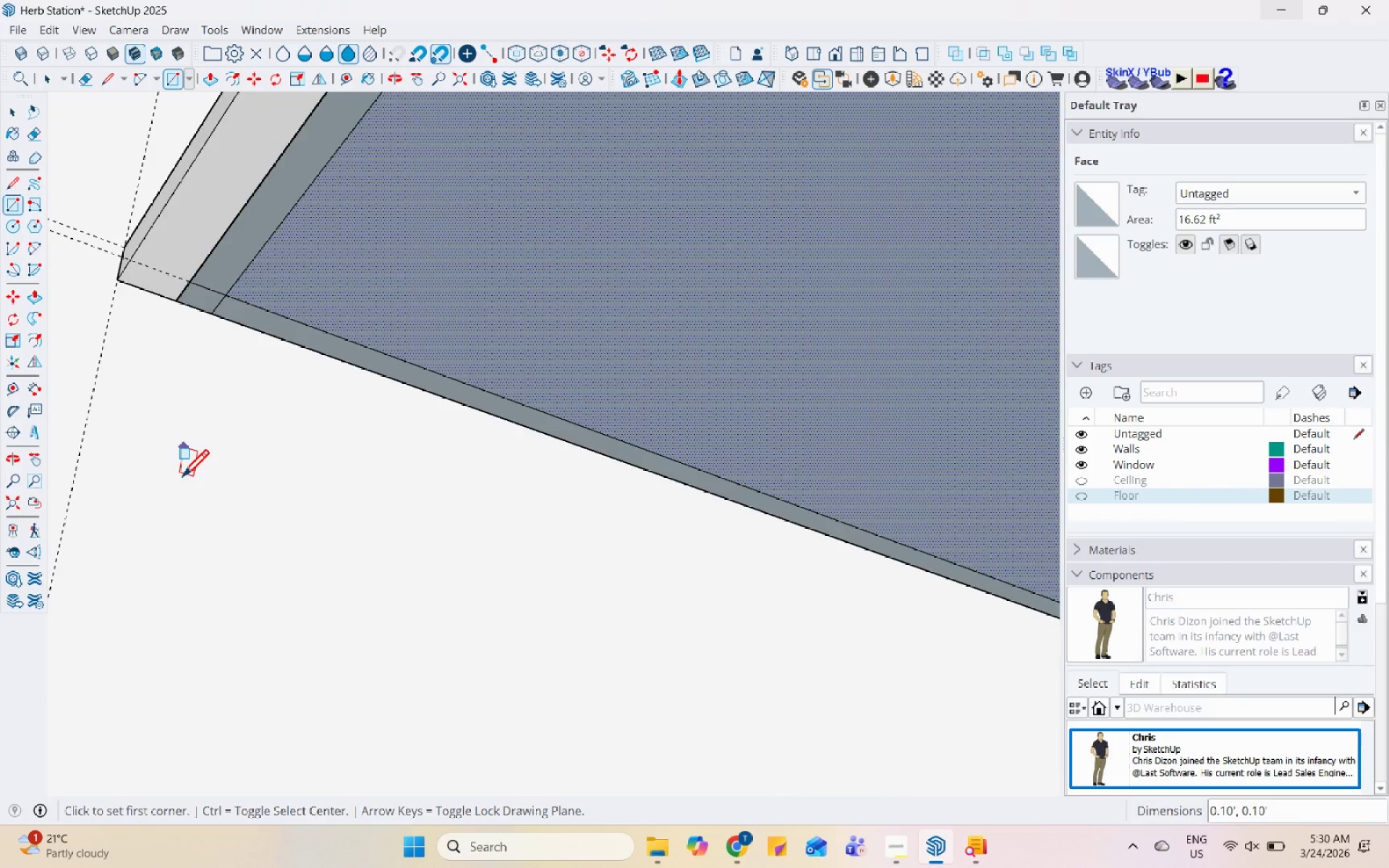 
left_click([354, 306])
 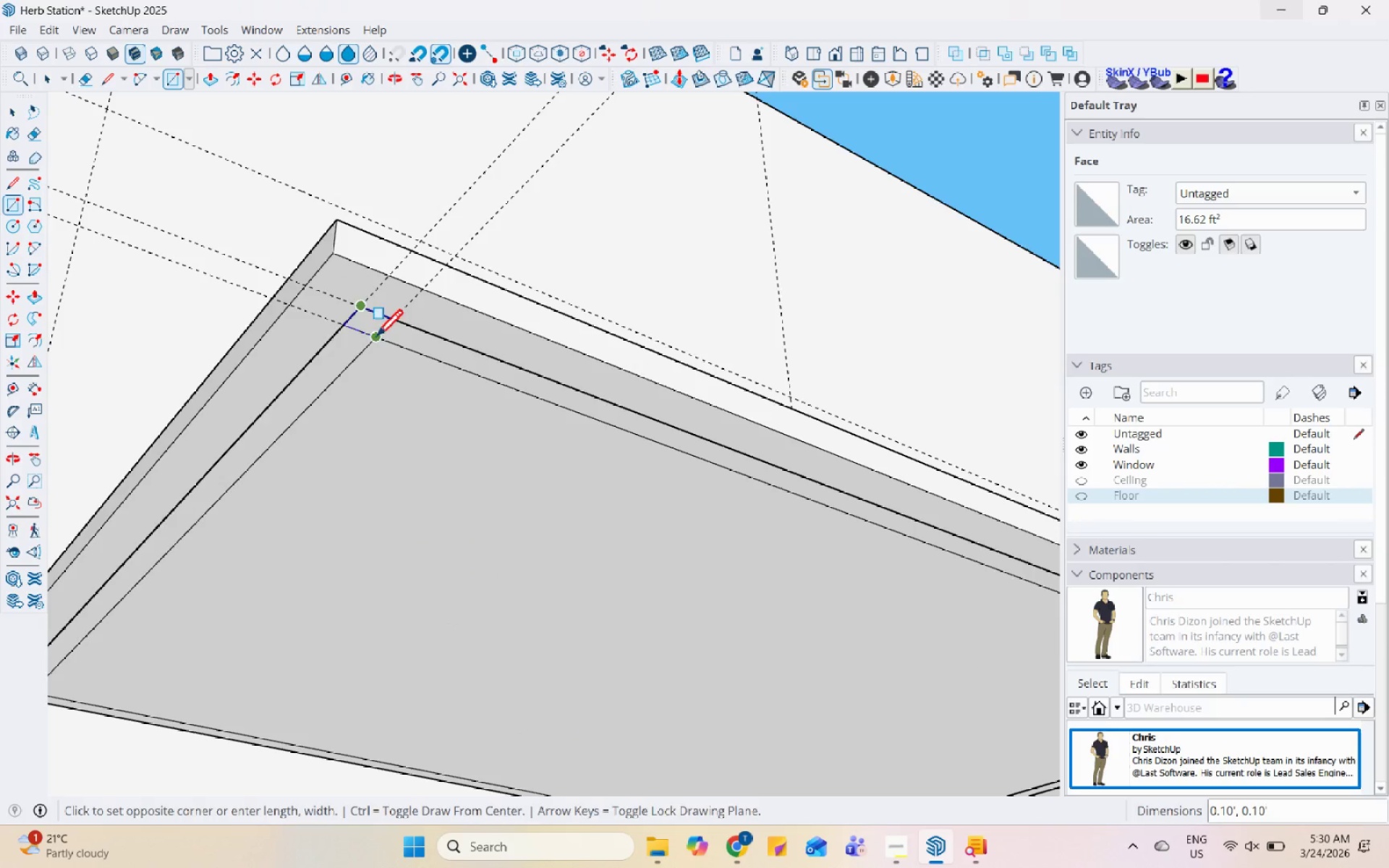 
scroll: coordinate [356, 296], scroll_direction: down, amount: 7.0
 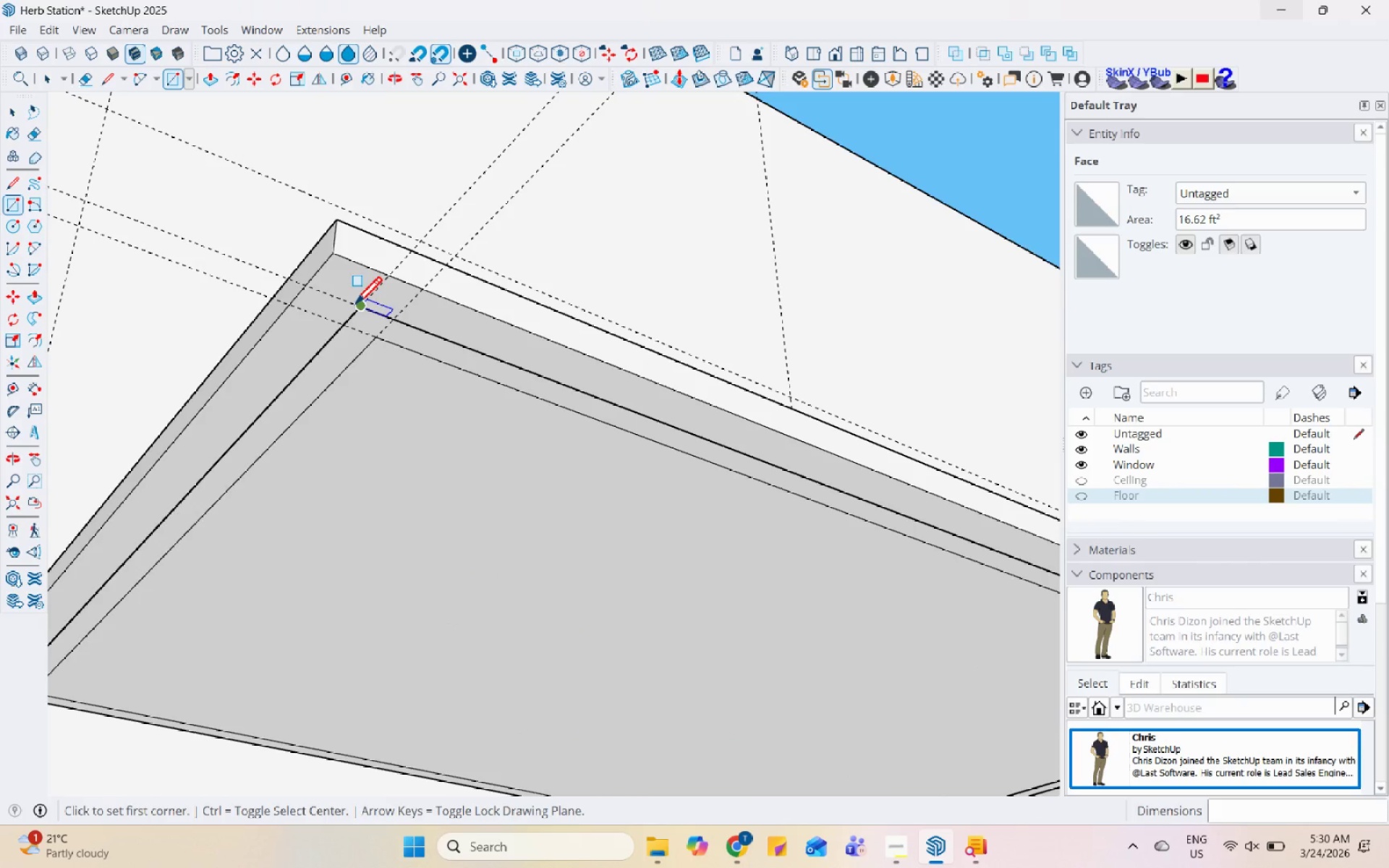 
double_click([375, 339])
 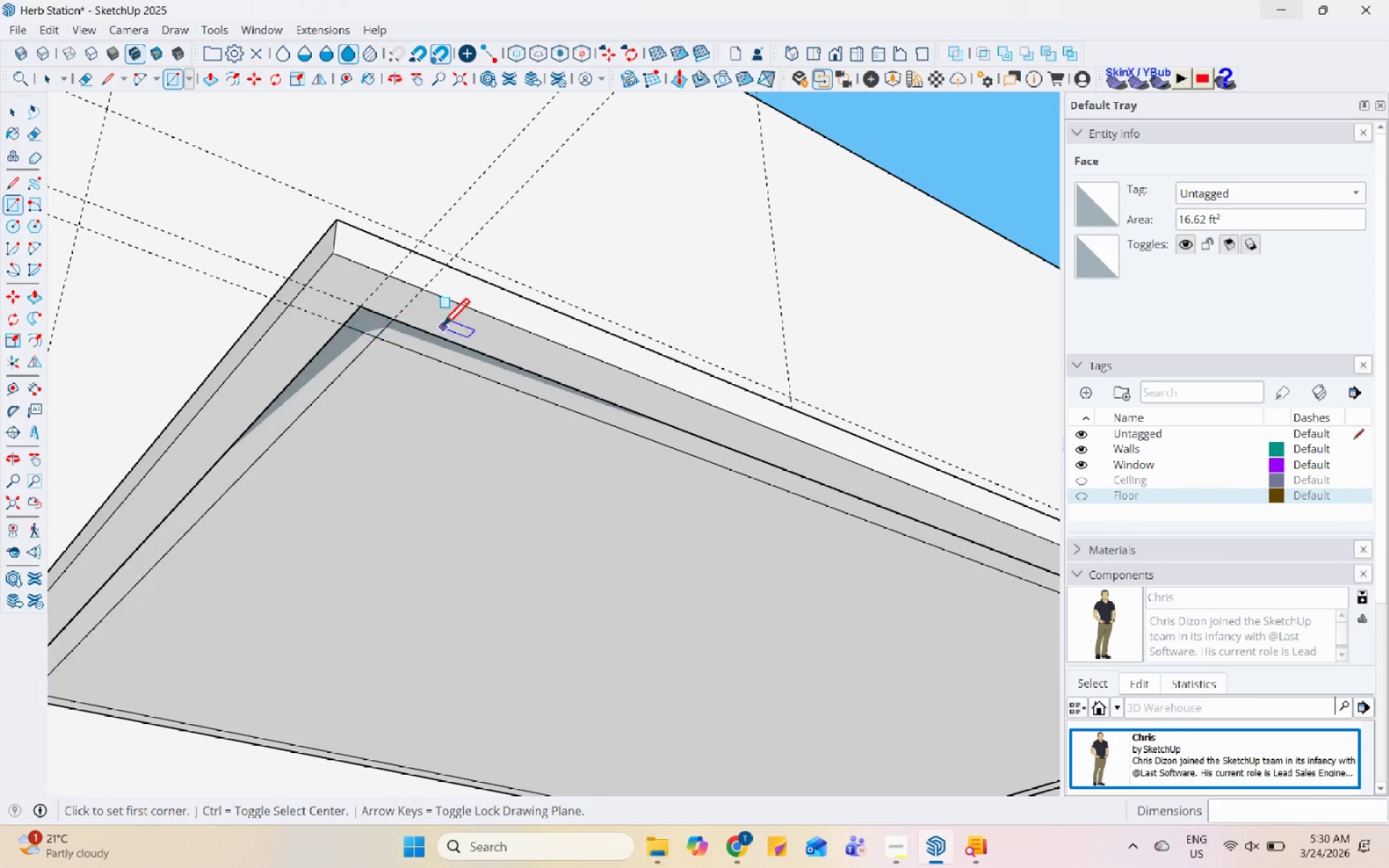 
scroll: coordinate [226, 480], scroll_direction: up, amount: 1.0
 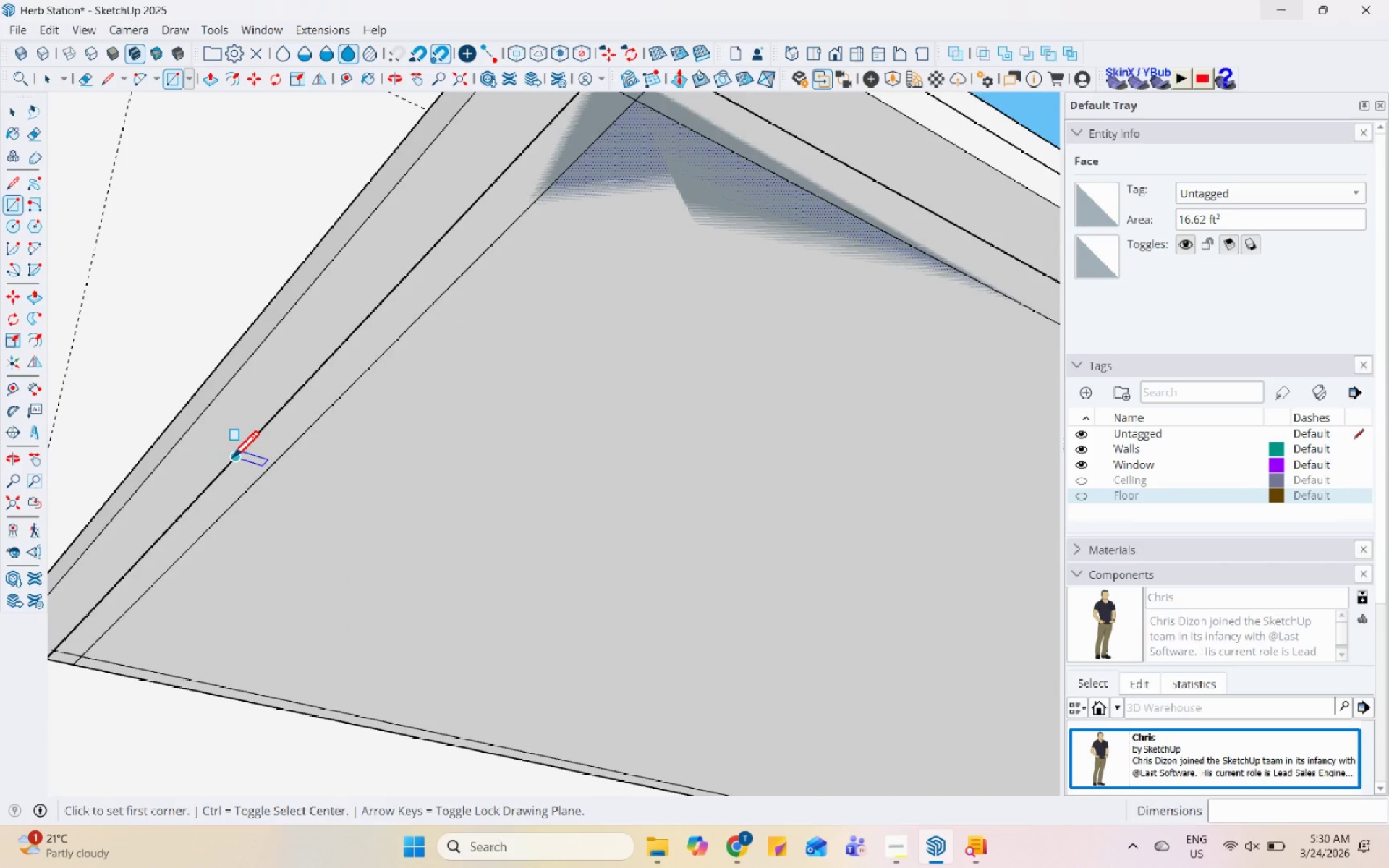 
left_click([232, 460])
 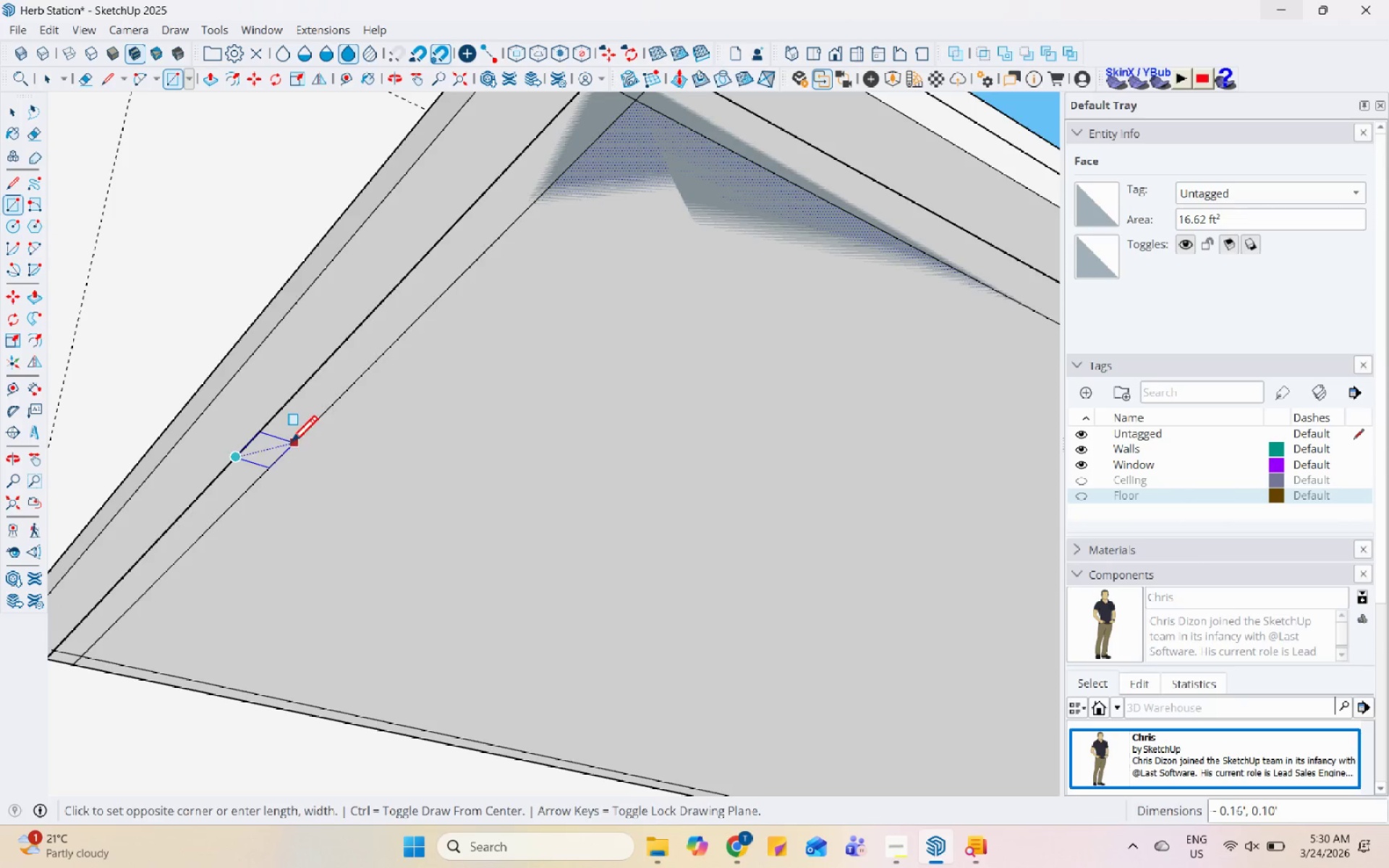 
left_click([290, 445])
 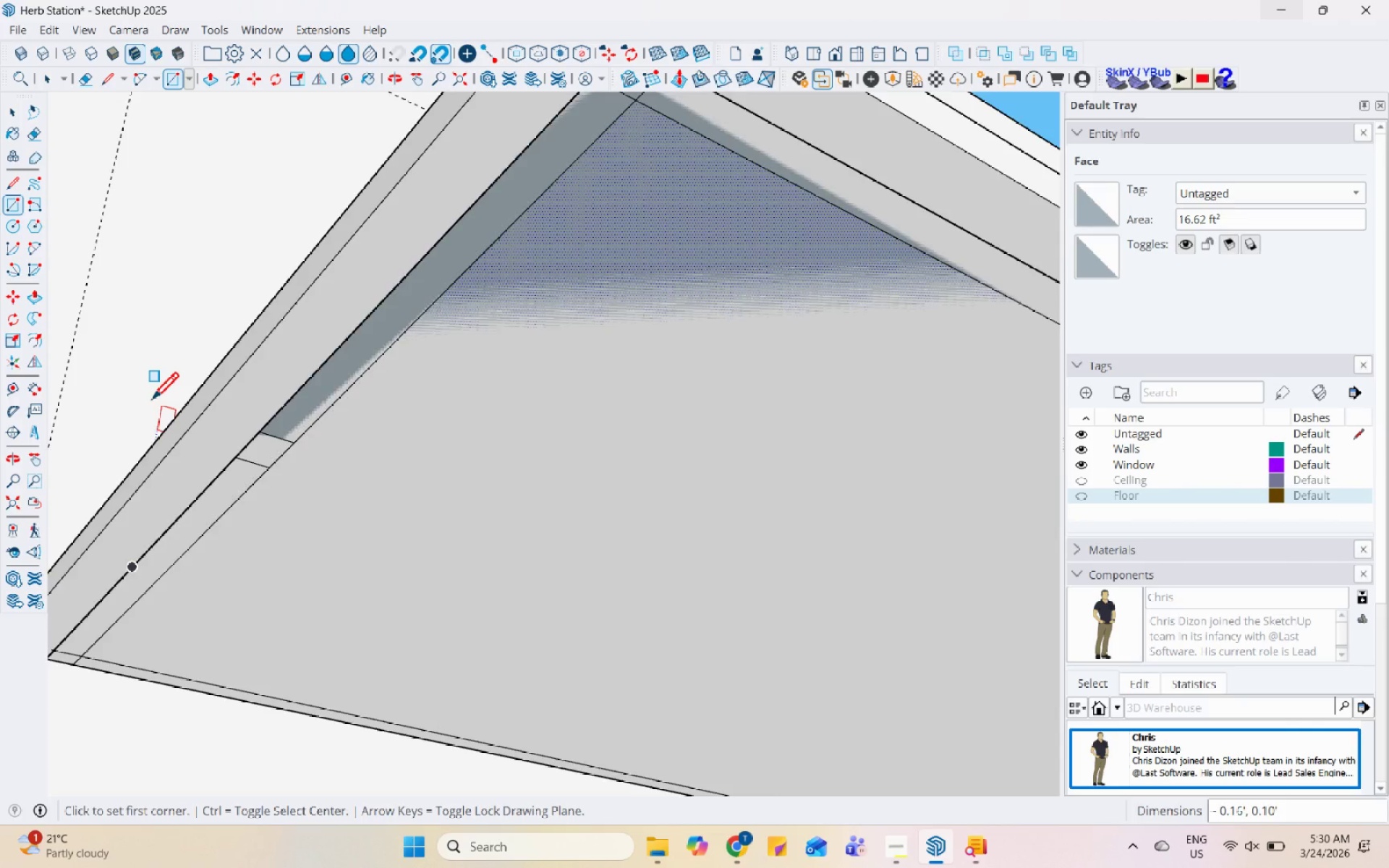 
scroll: coordinate [152, 403], scroll_direction: down, amount: 6.0
 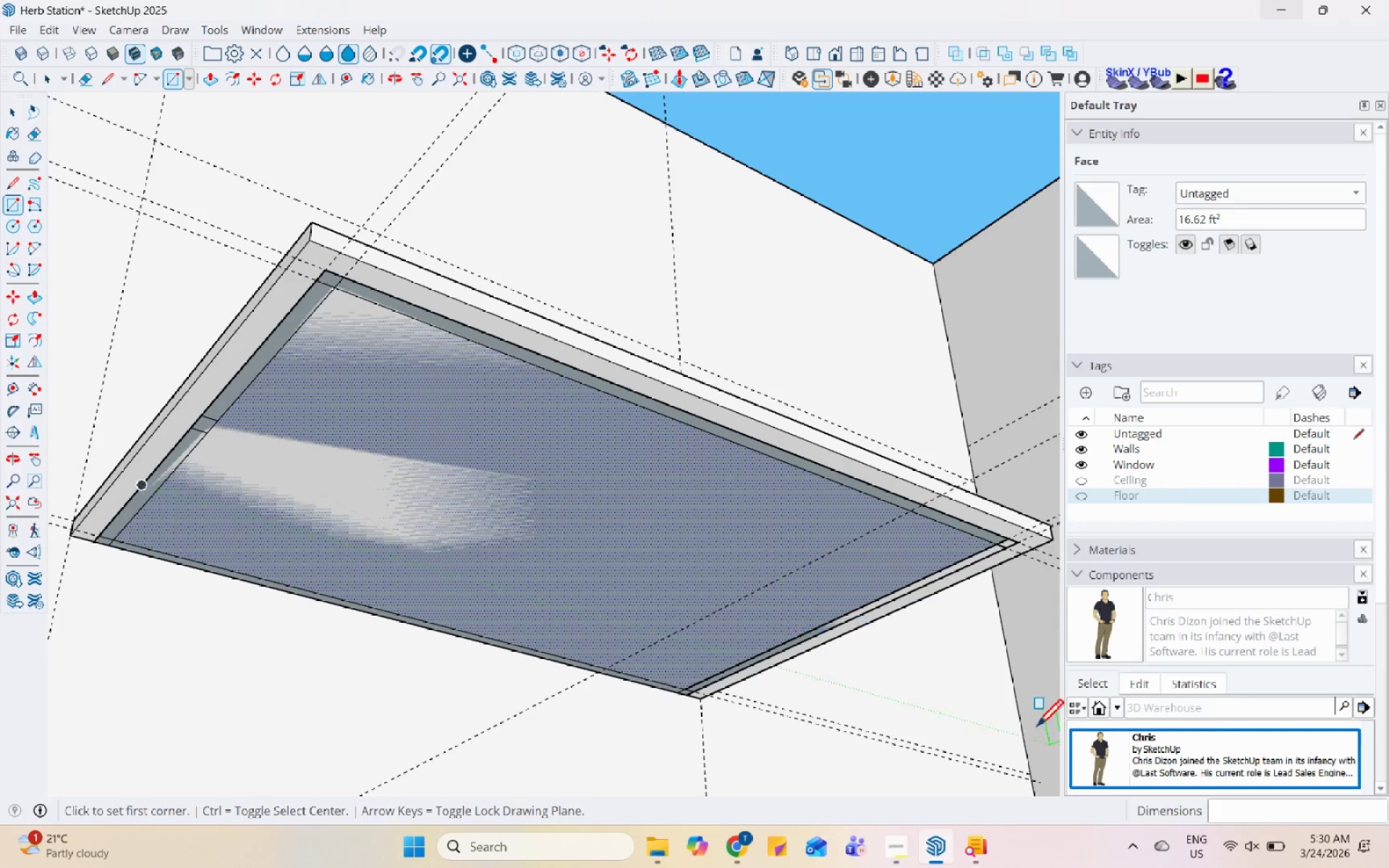 
key(Space)
 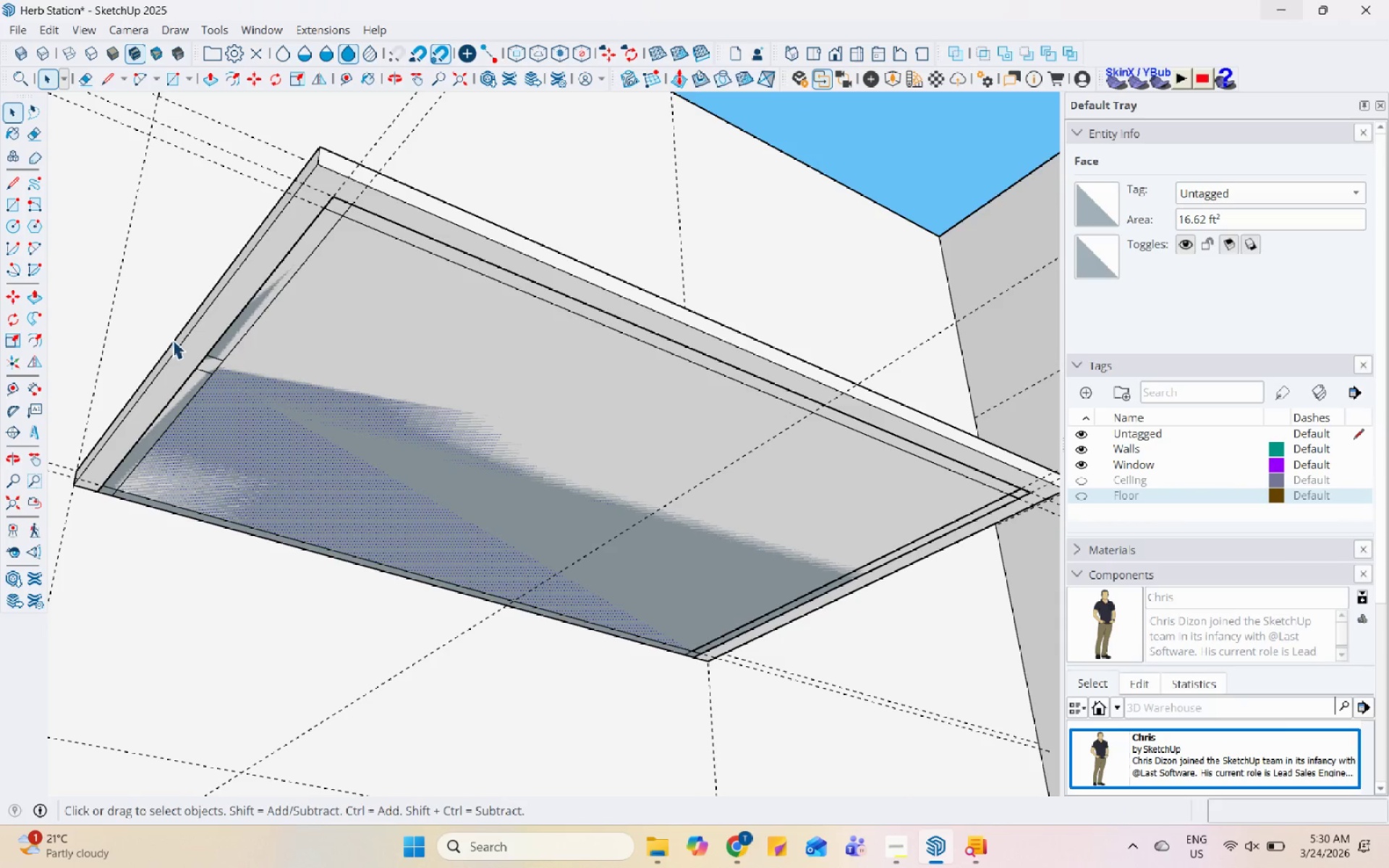 
scroll: coordinate [775, 558], scroll_direction: down, amount: 1.0
 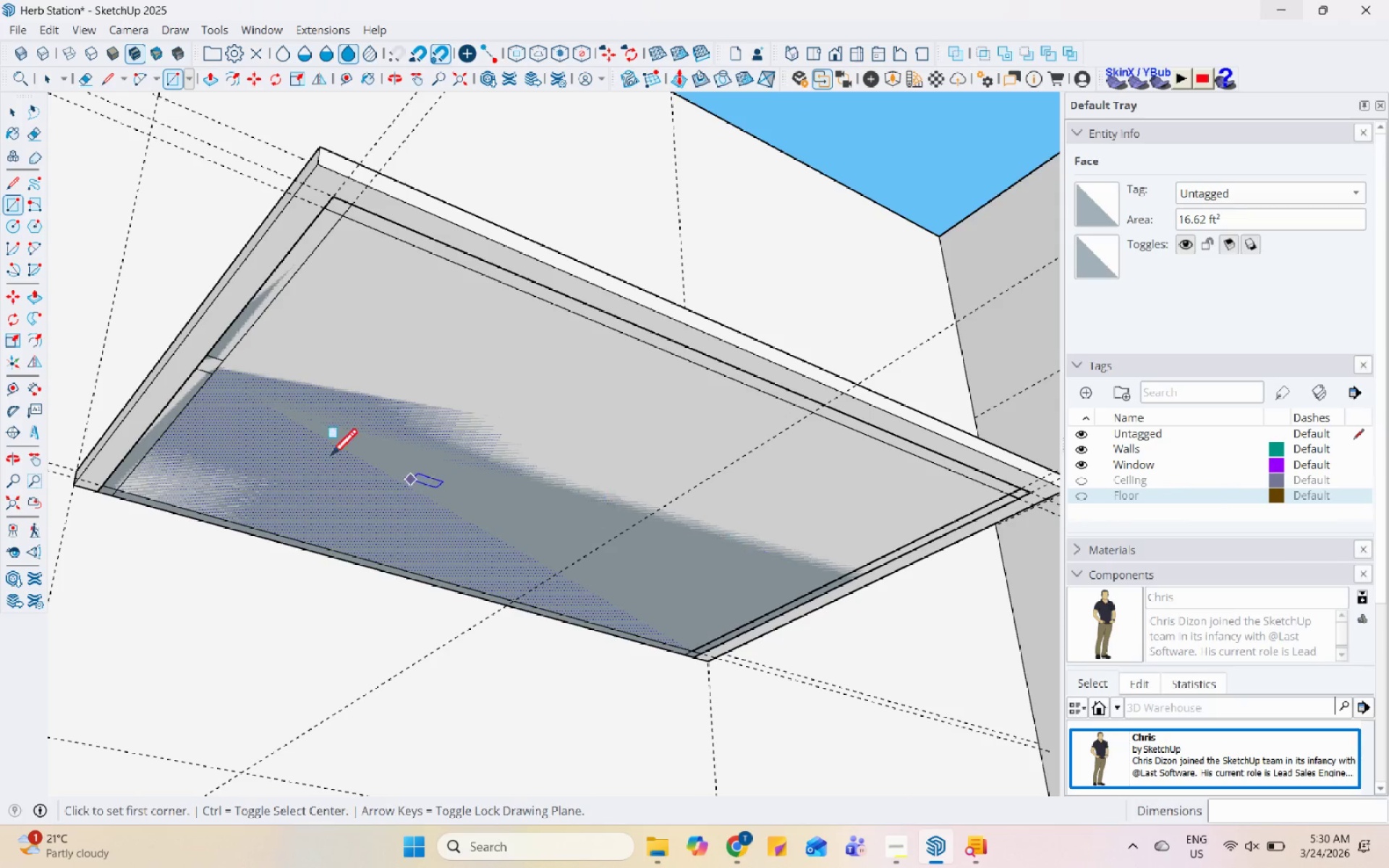 
left_click_drag(start_coordinate=[177, 338], to_coordinate=[292, 430])
 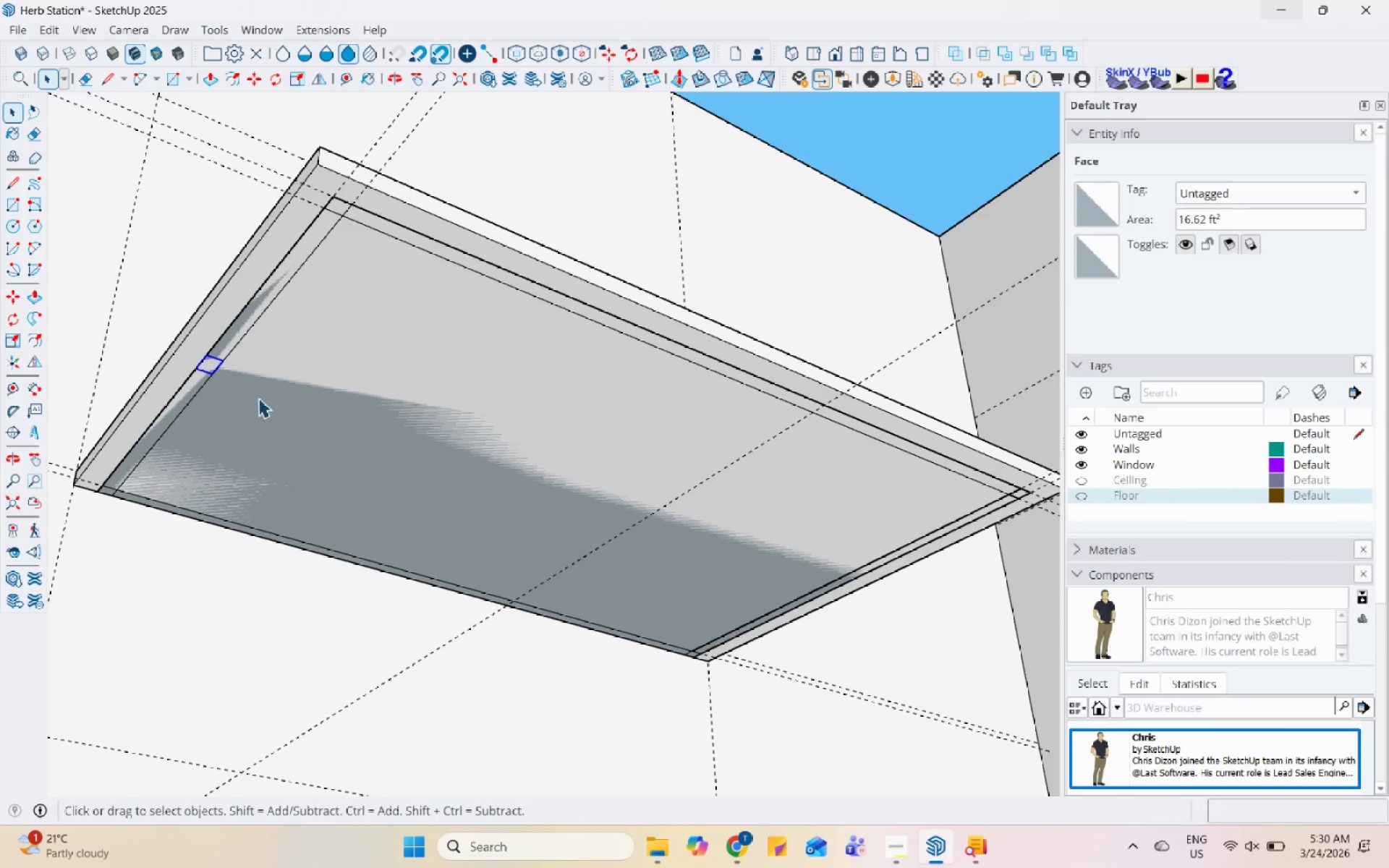 
key(M)
 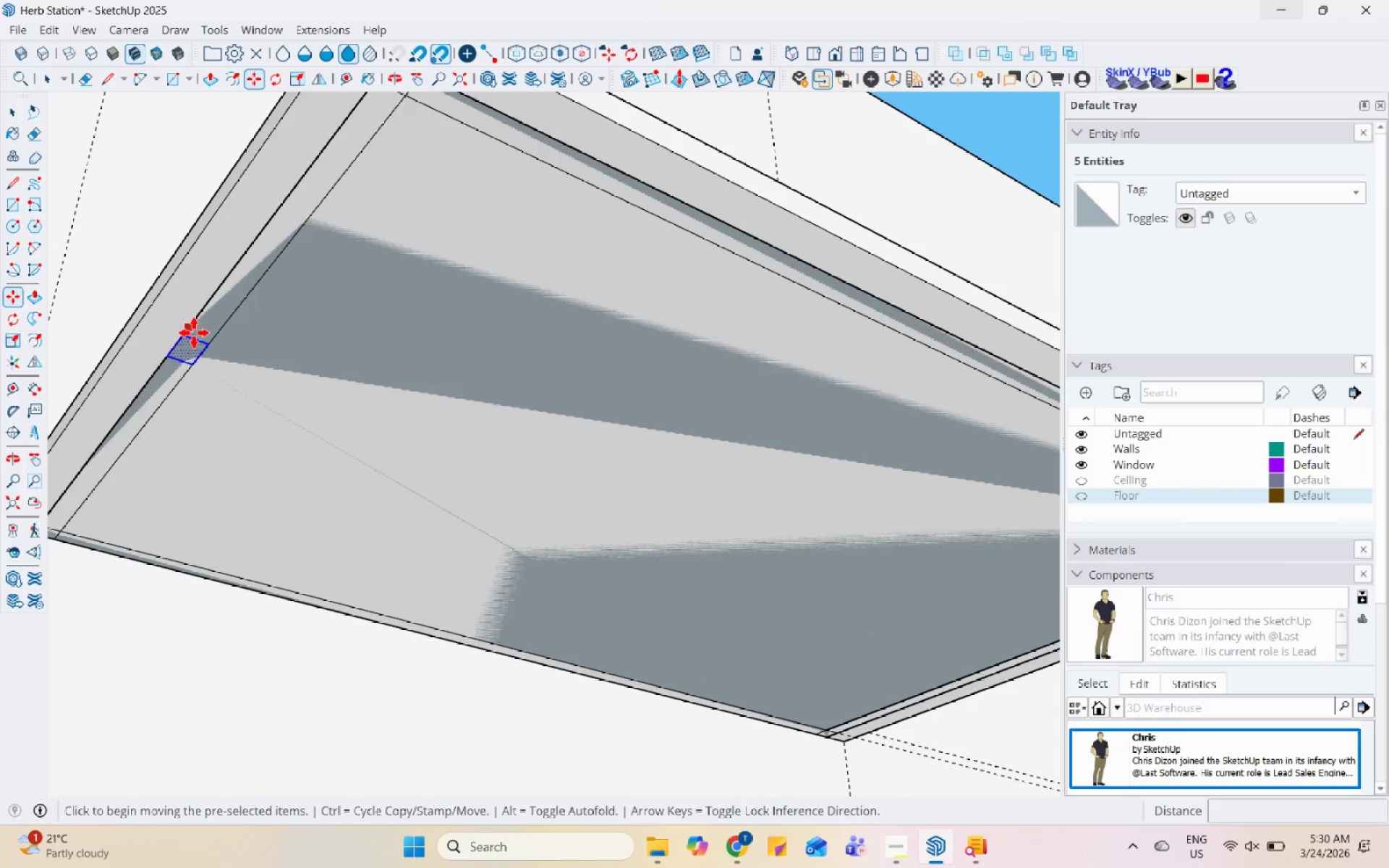 
scroll: coordinate [250, 392], scroll_direction: up, amount: 4.0
 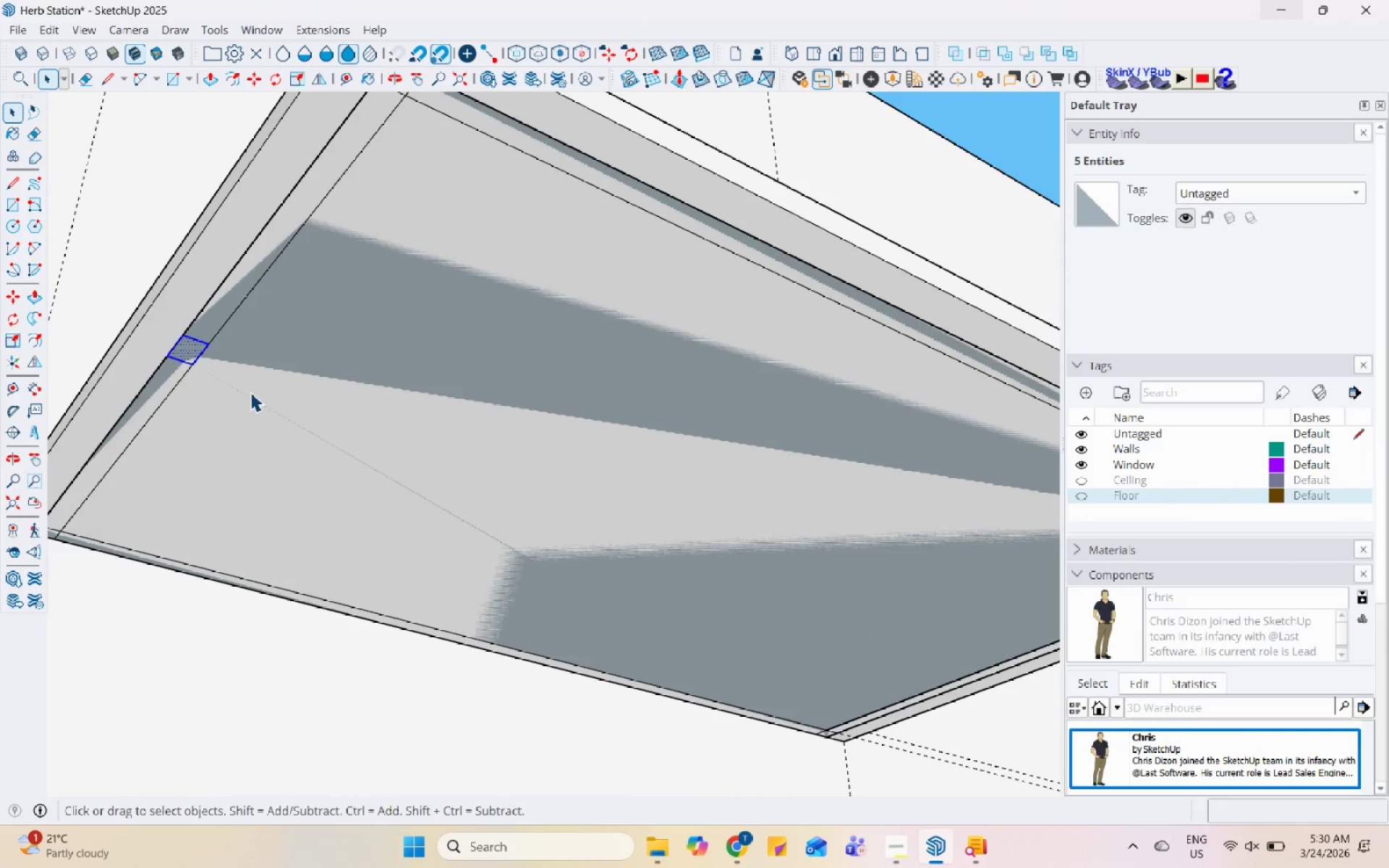 
key(Control+ControlLeft)
 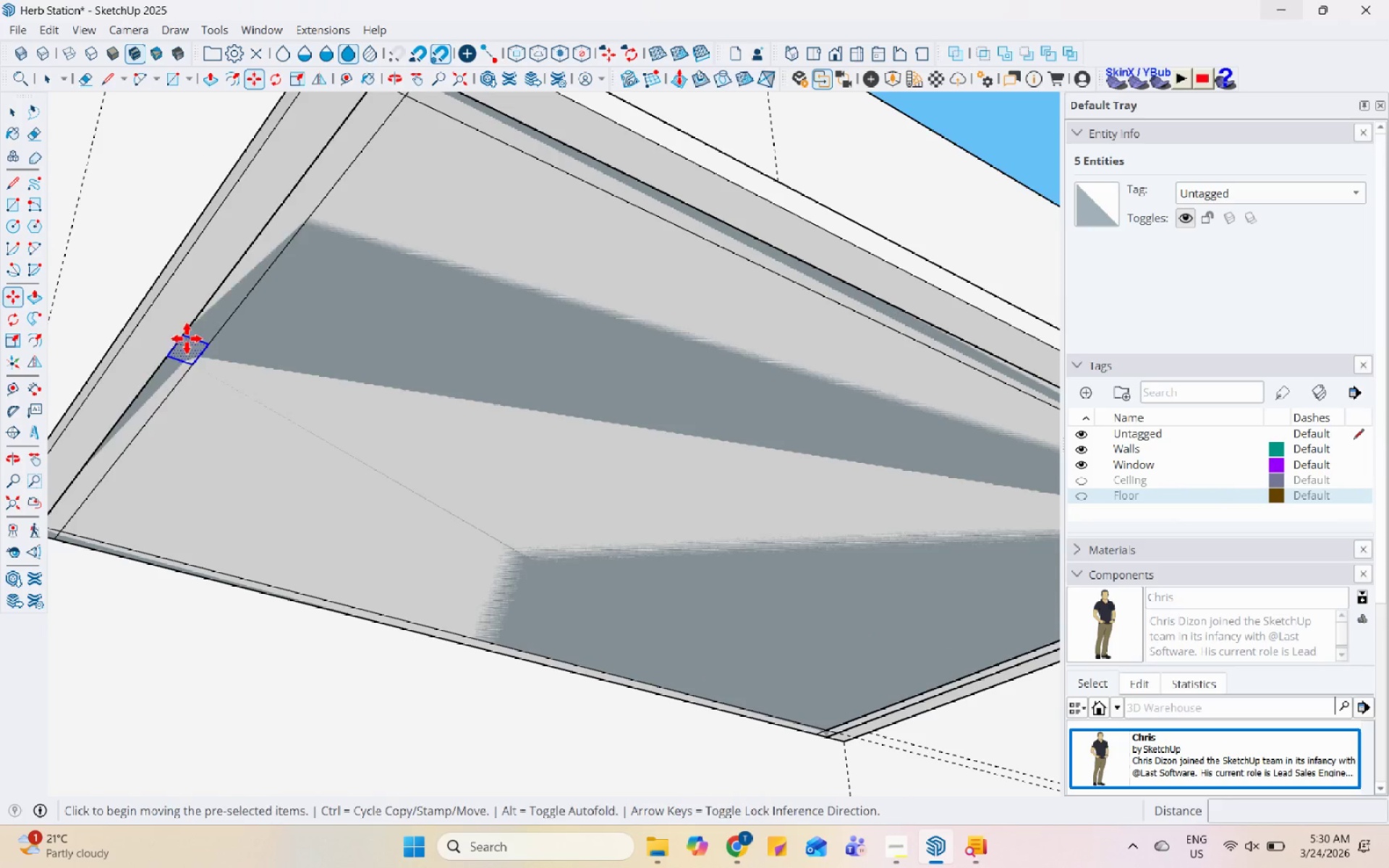 
left_click_drag(start_coordinate=[187, 339], to_coordinate=[202, 343])
 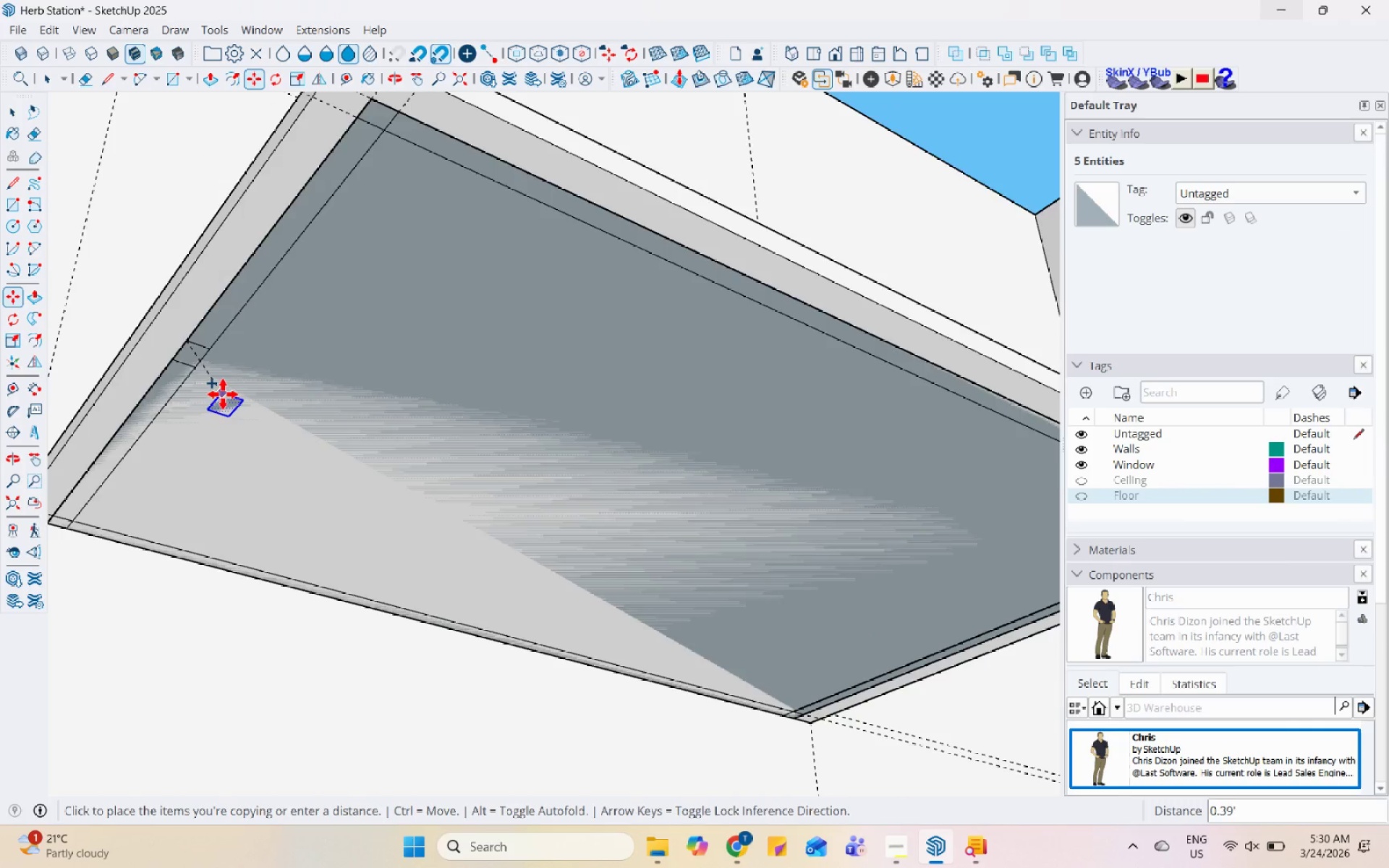 
scroll: coordinate [685, 579], scroll_direction: down, amount: 2.0
 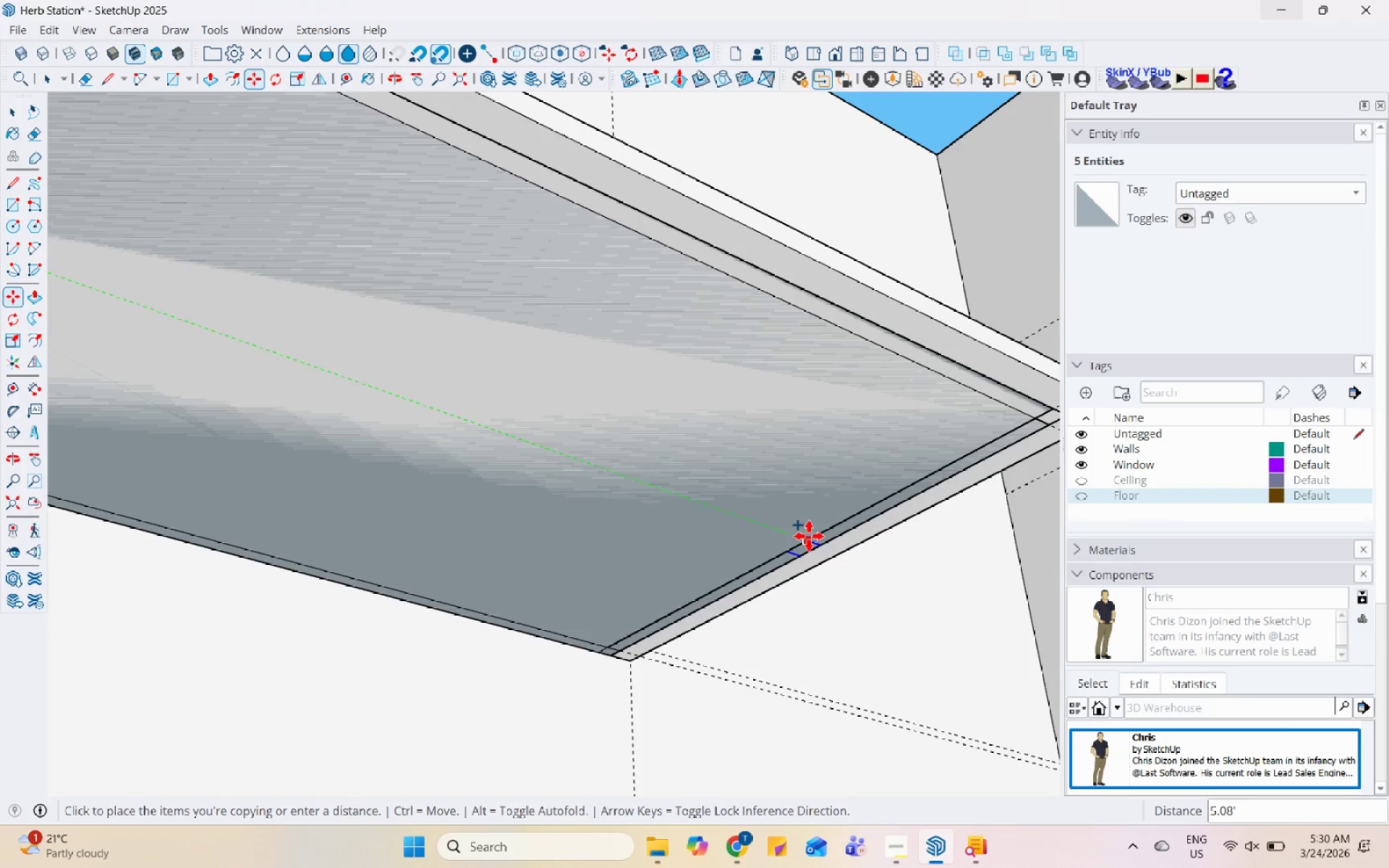 
key(Space)
 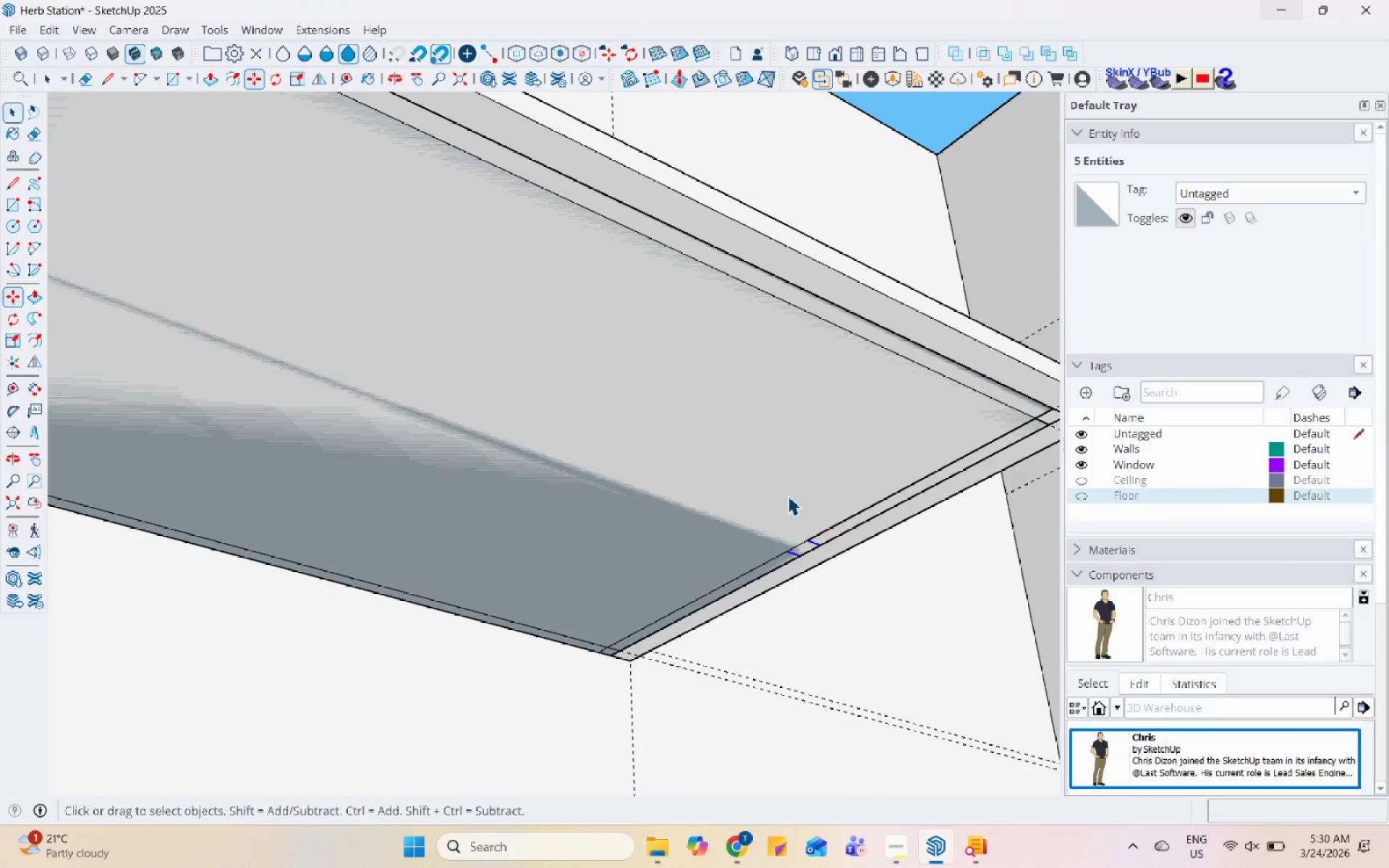 
double_click([788, 495])
 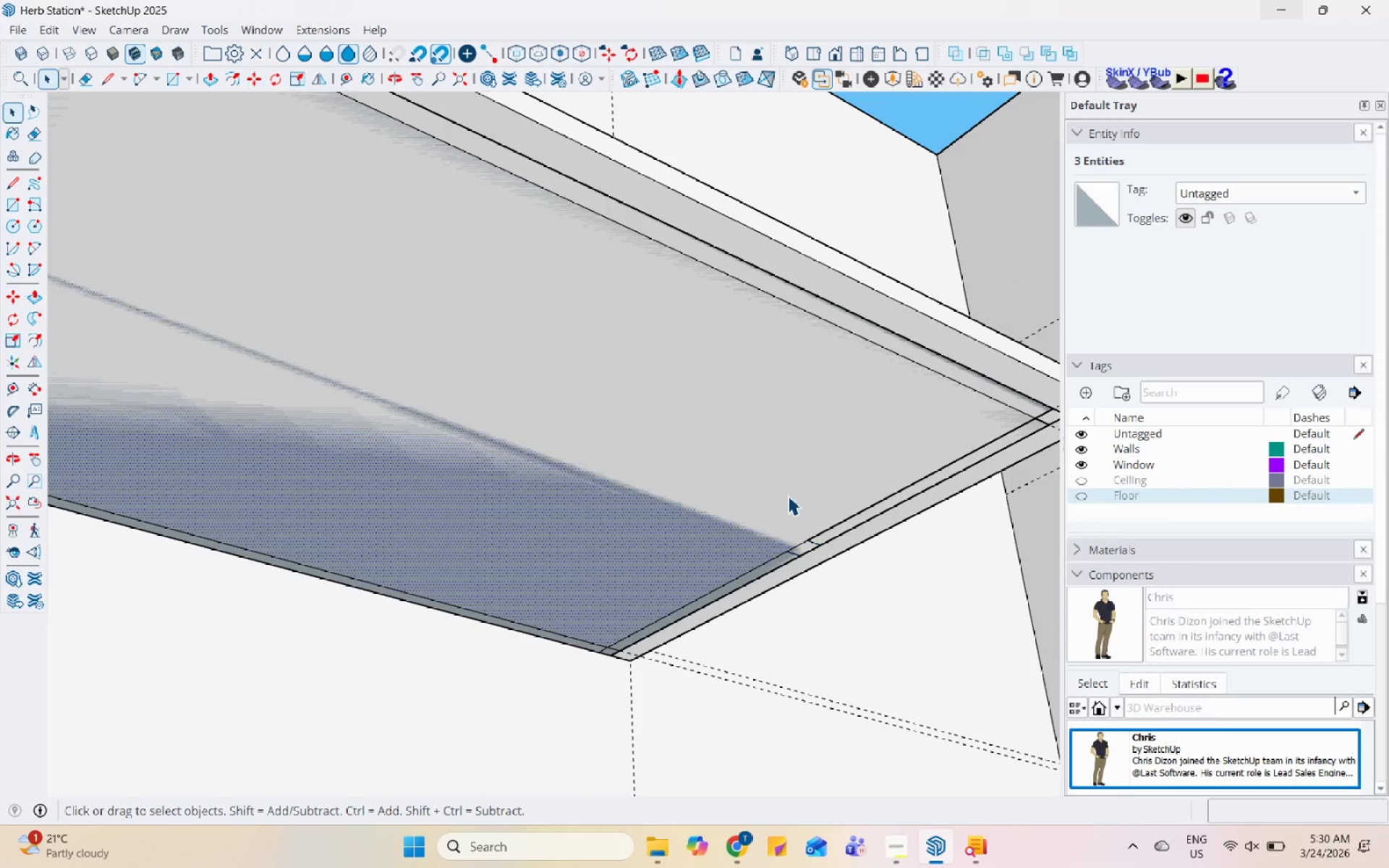 
right_click([788, 495])
 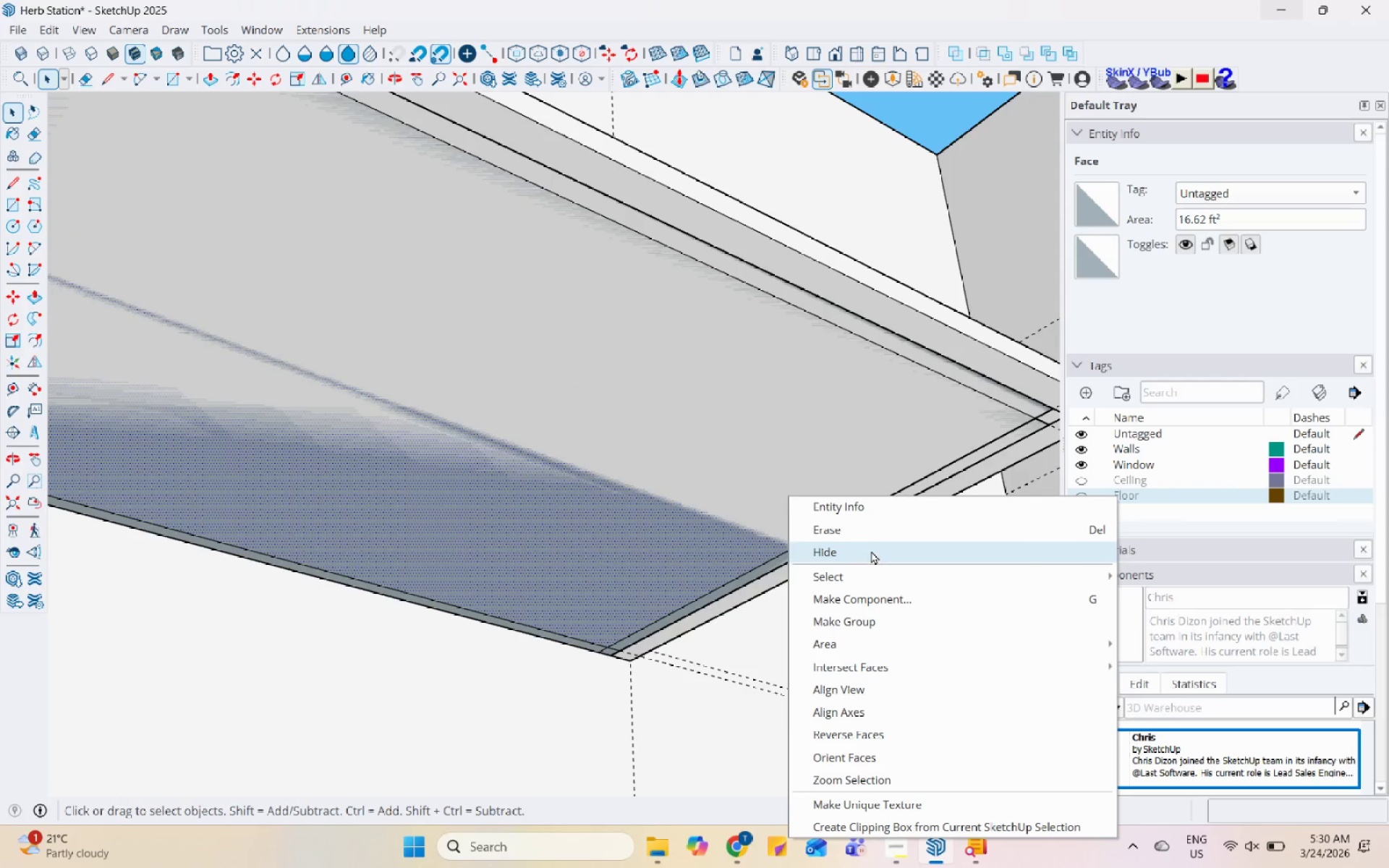 
left_click([873, 535])
 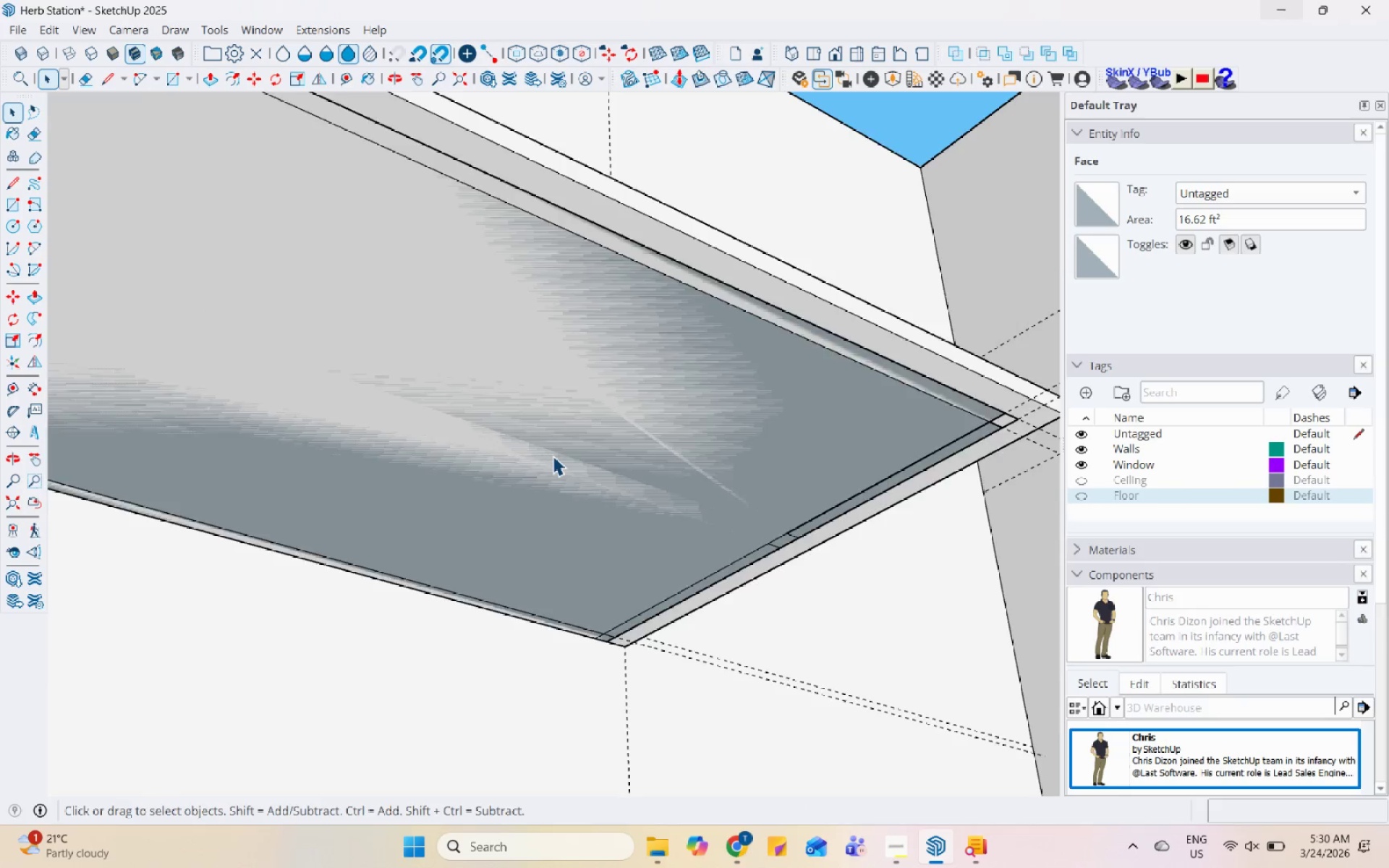 
scroll: coordinate [553, 456], scroll_direction: down, amount: 5.0
 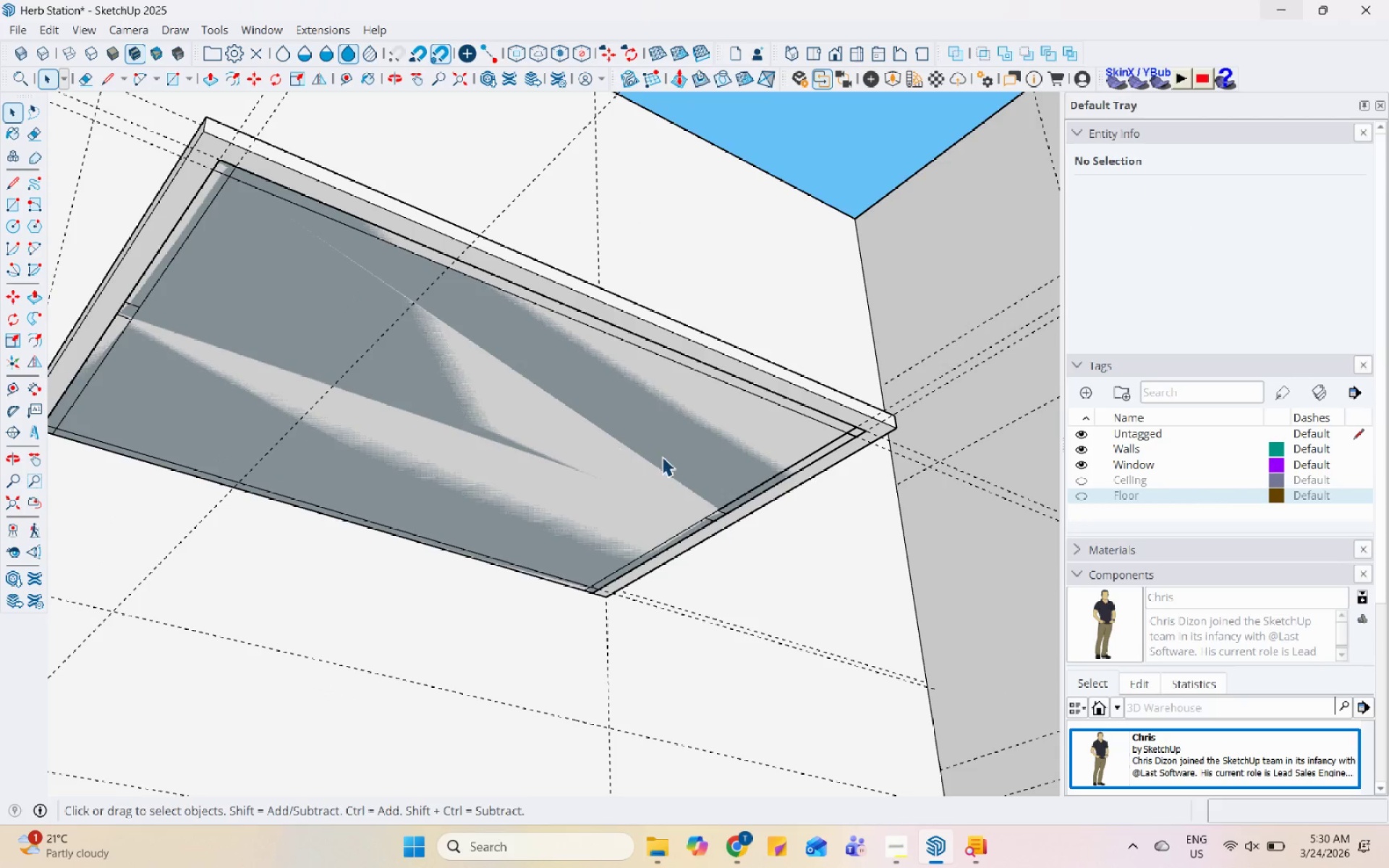 
left_click([662, 456])
 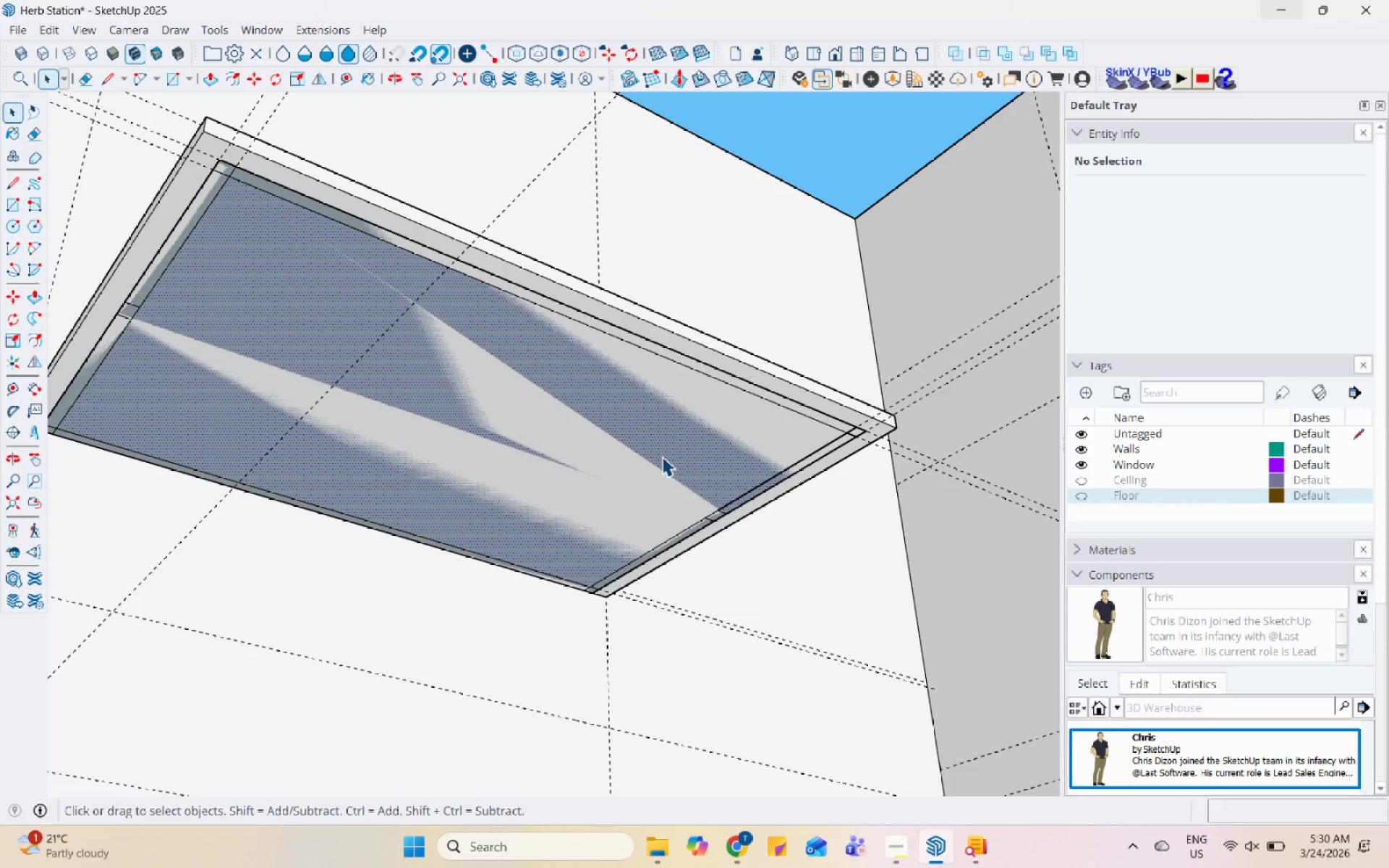 
right_click([662, 456])
 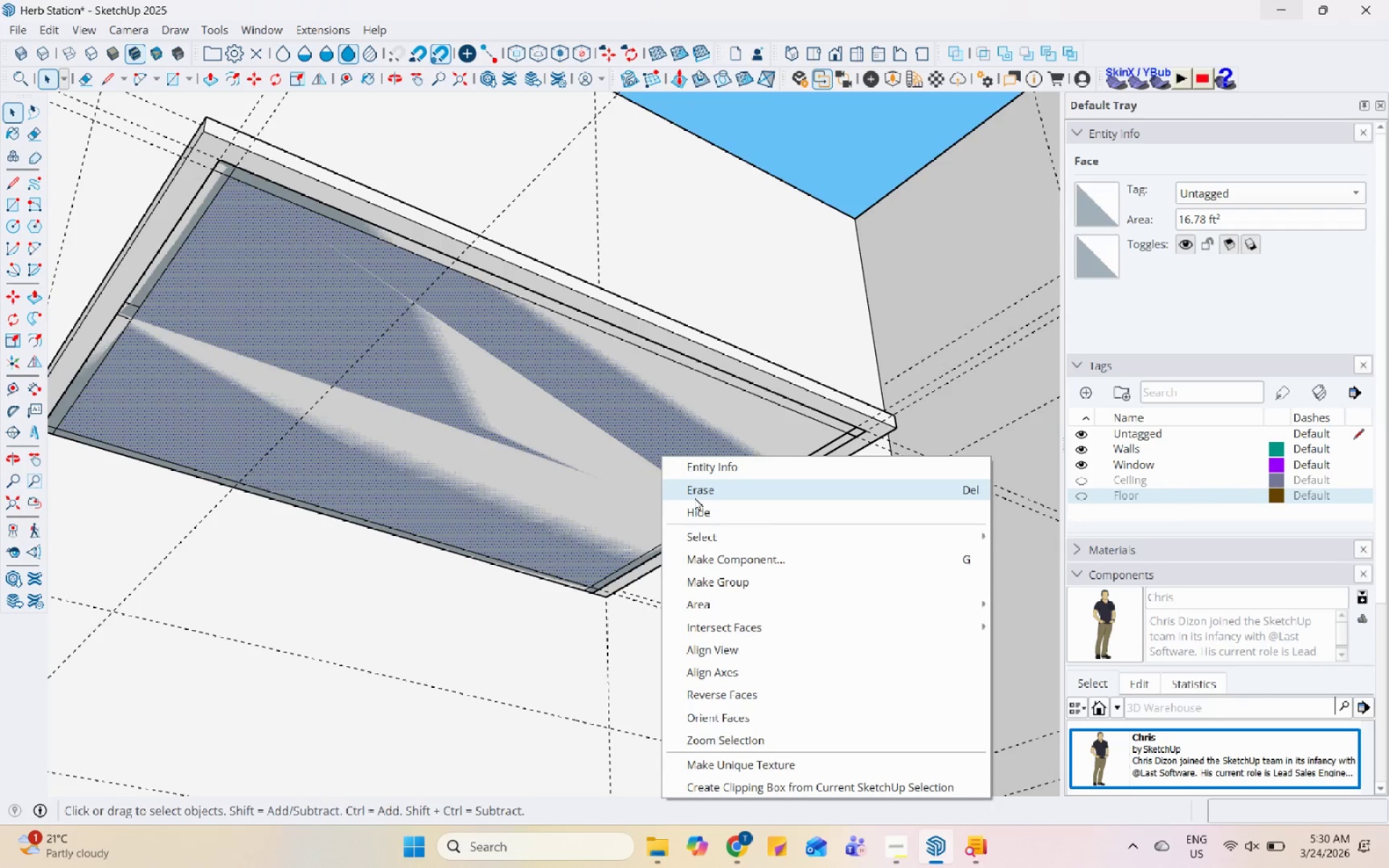 
left_click([694, 497])
 